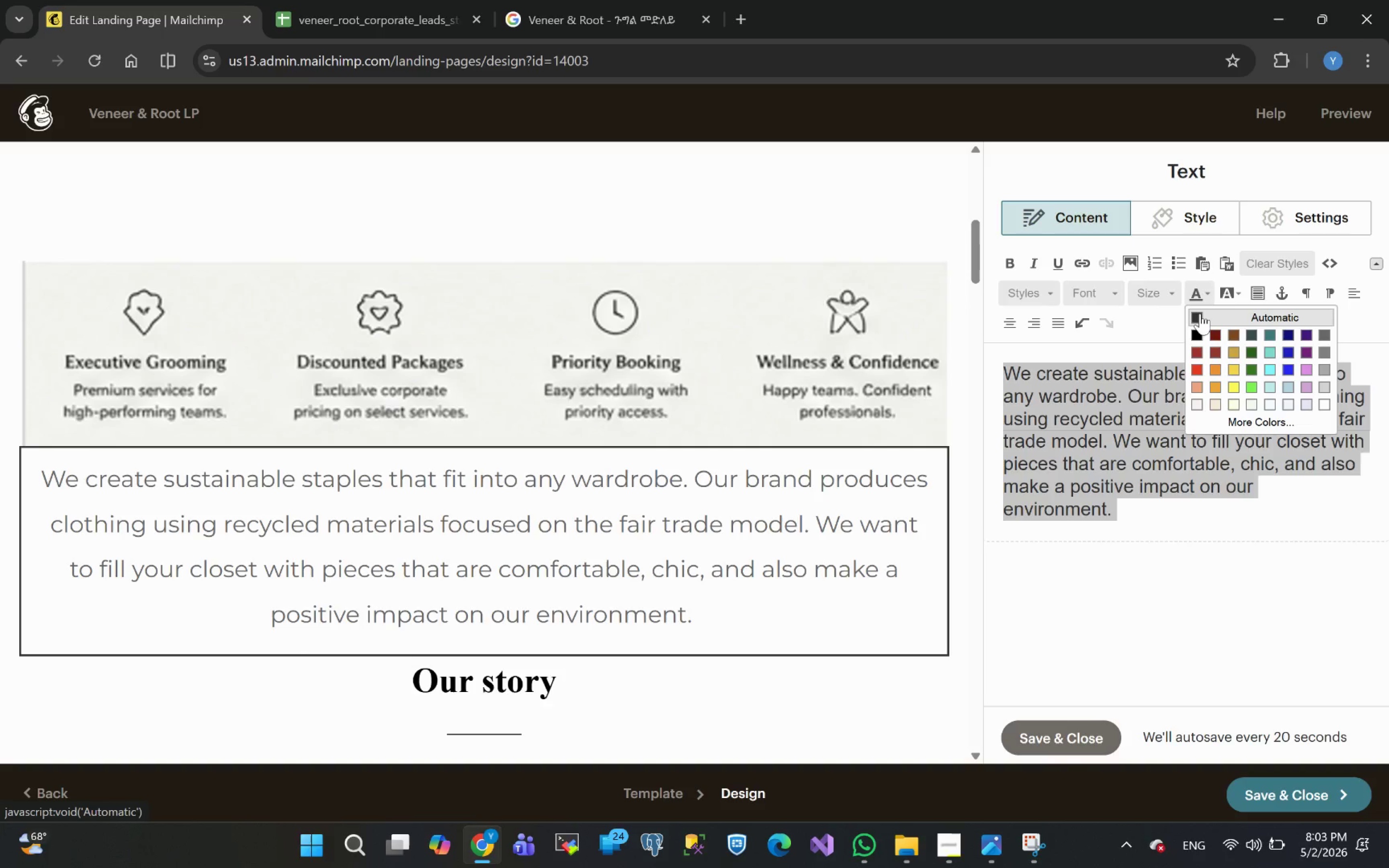 
left_click([1199, 317])
 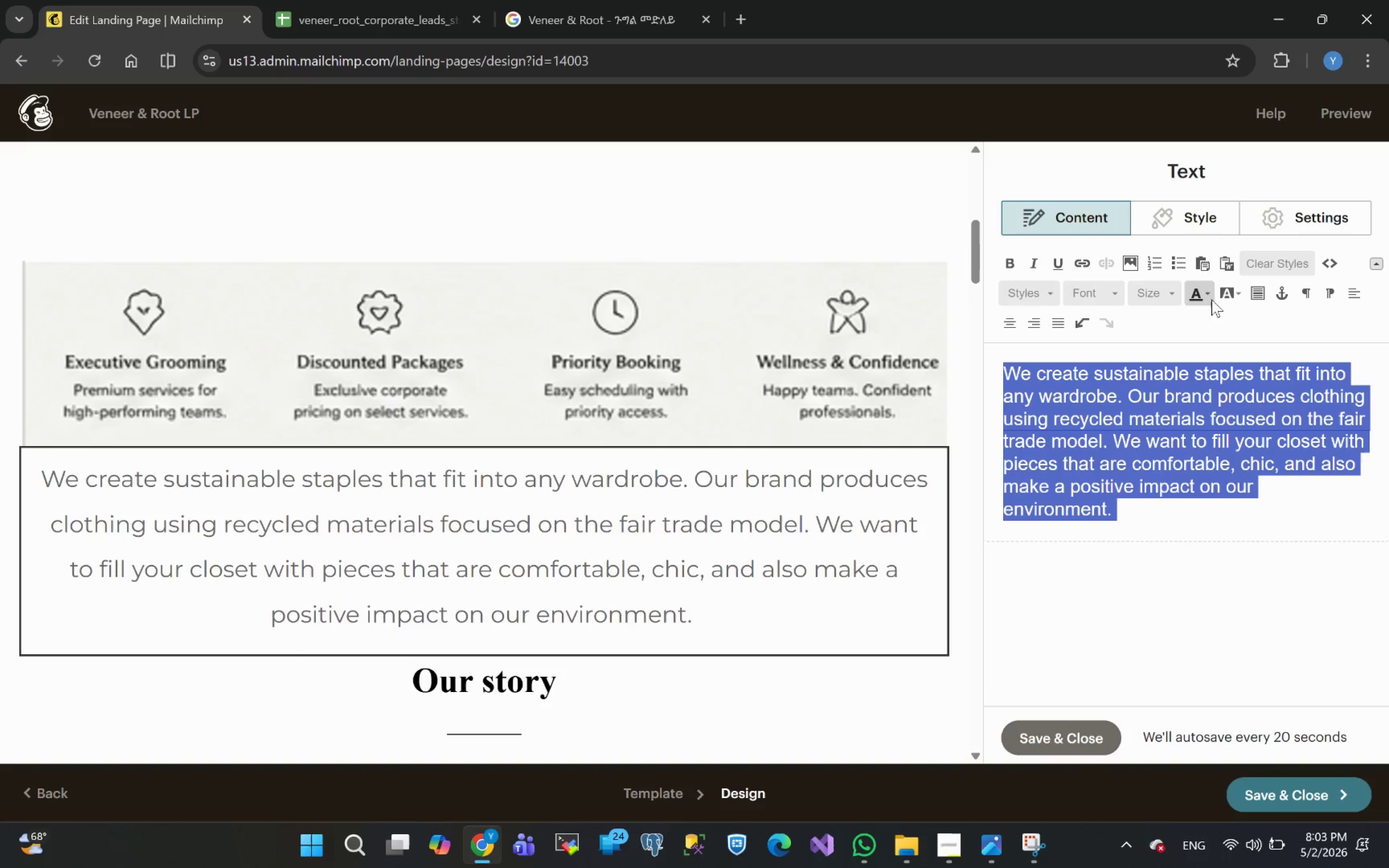 
left_click([1233, 294])
 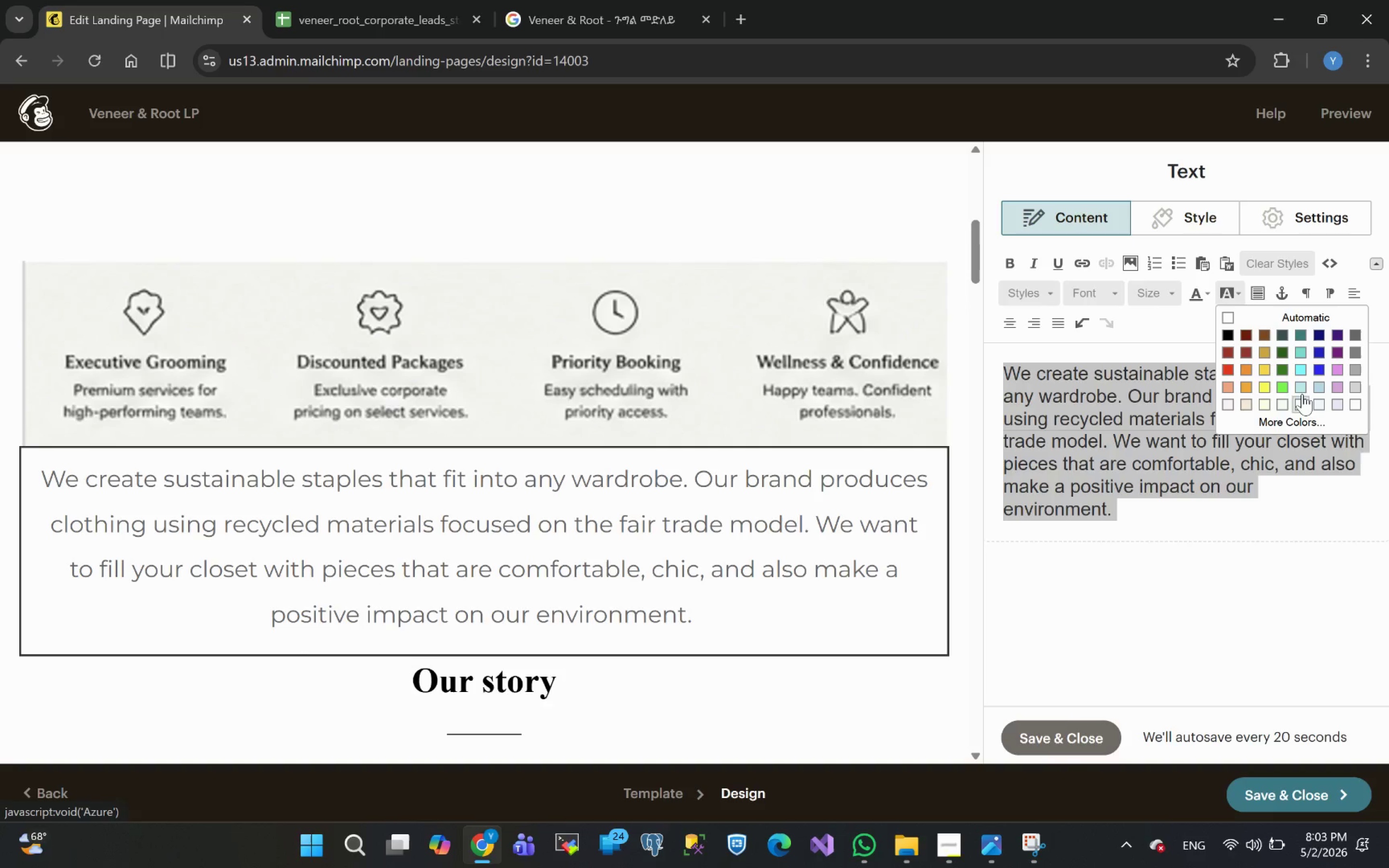 
left_click([1281, 382])
 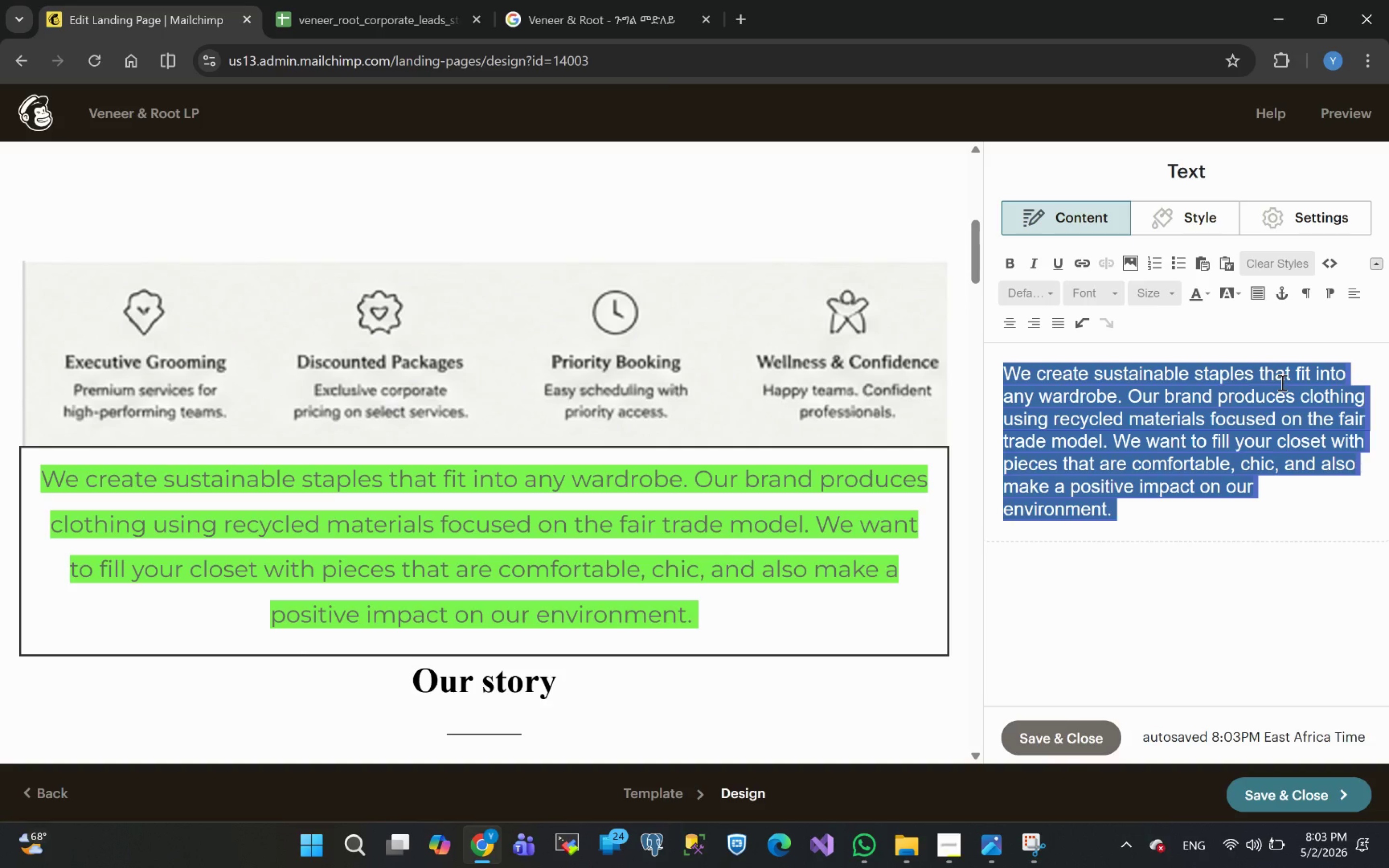 
key(Control+Z)
 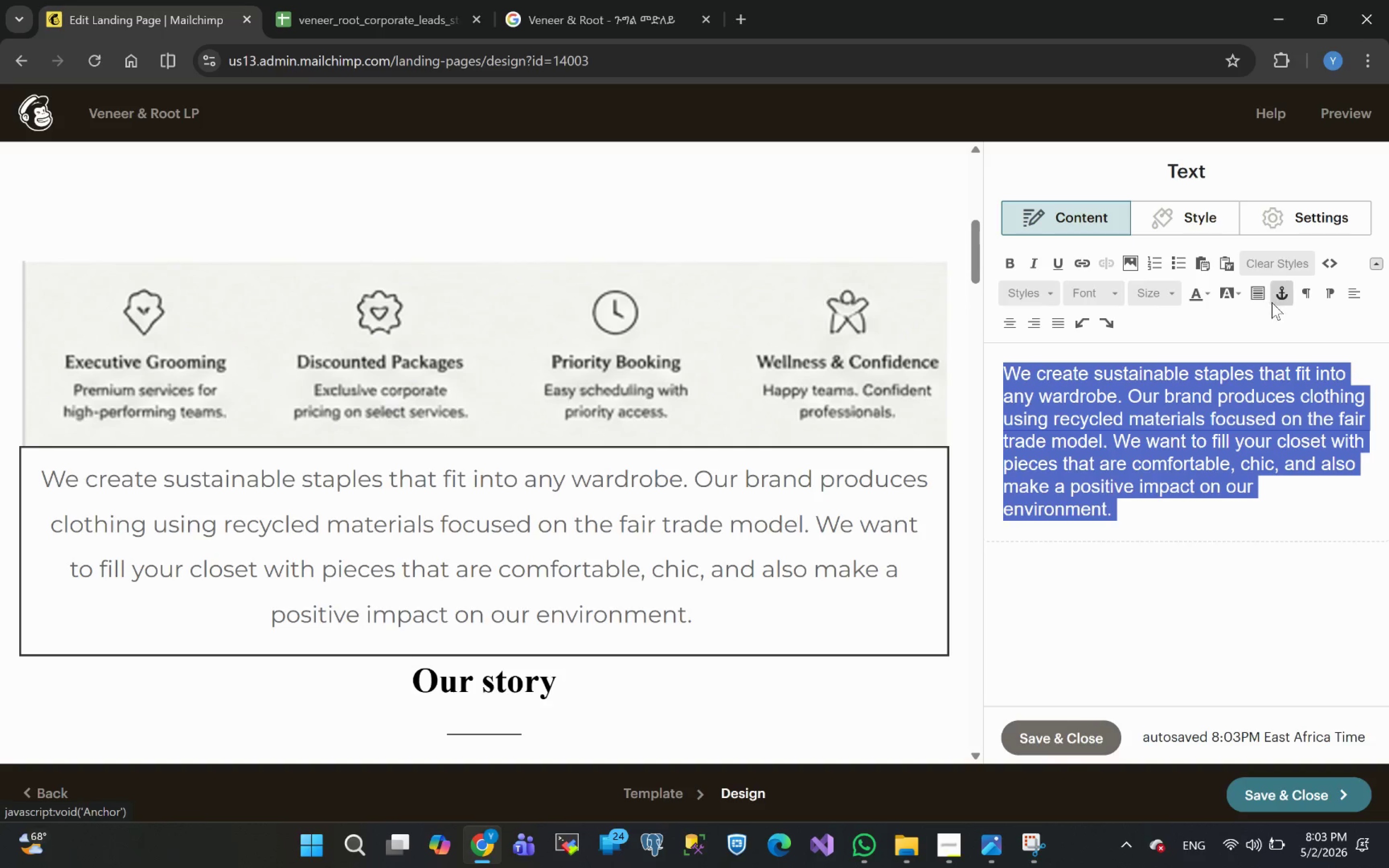 
left_click([1263, 296])
 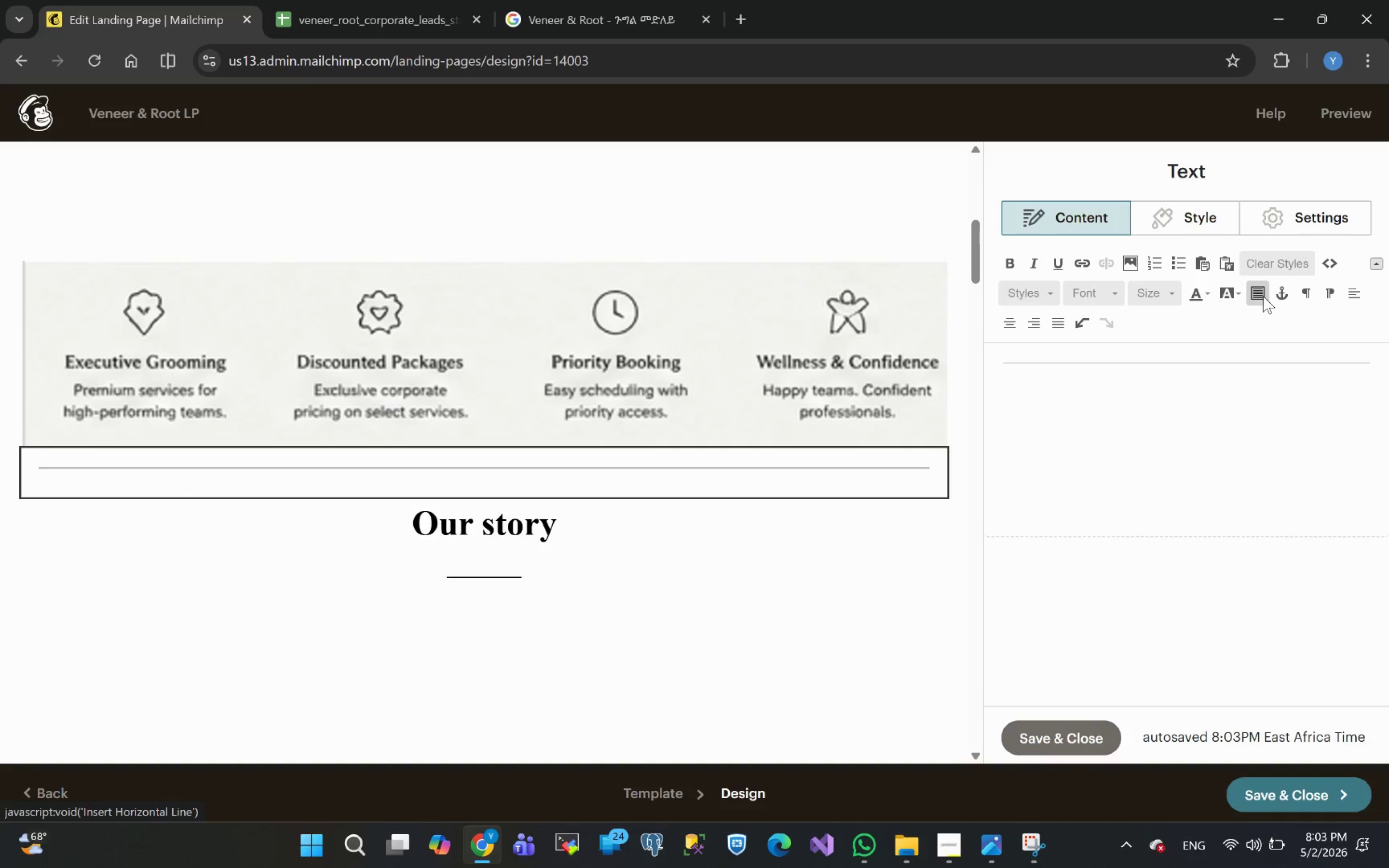 
left_click([1263, 296])
 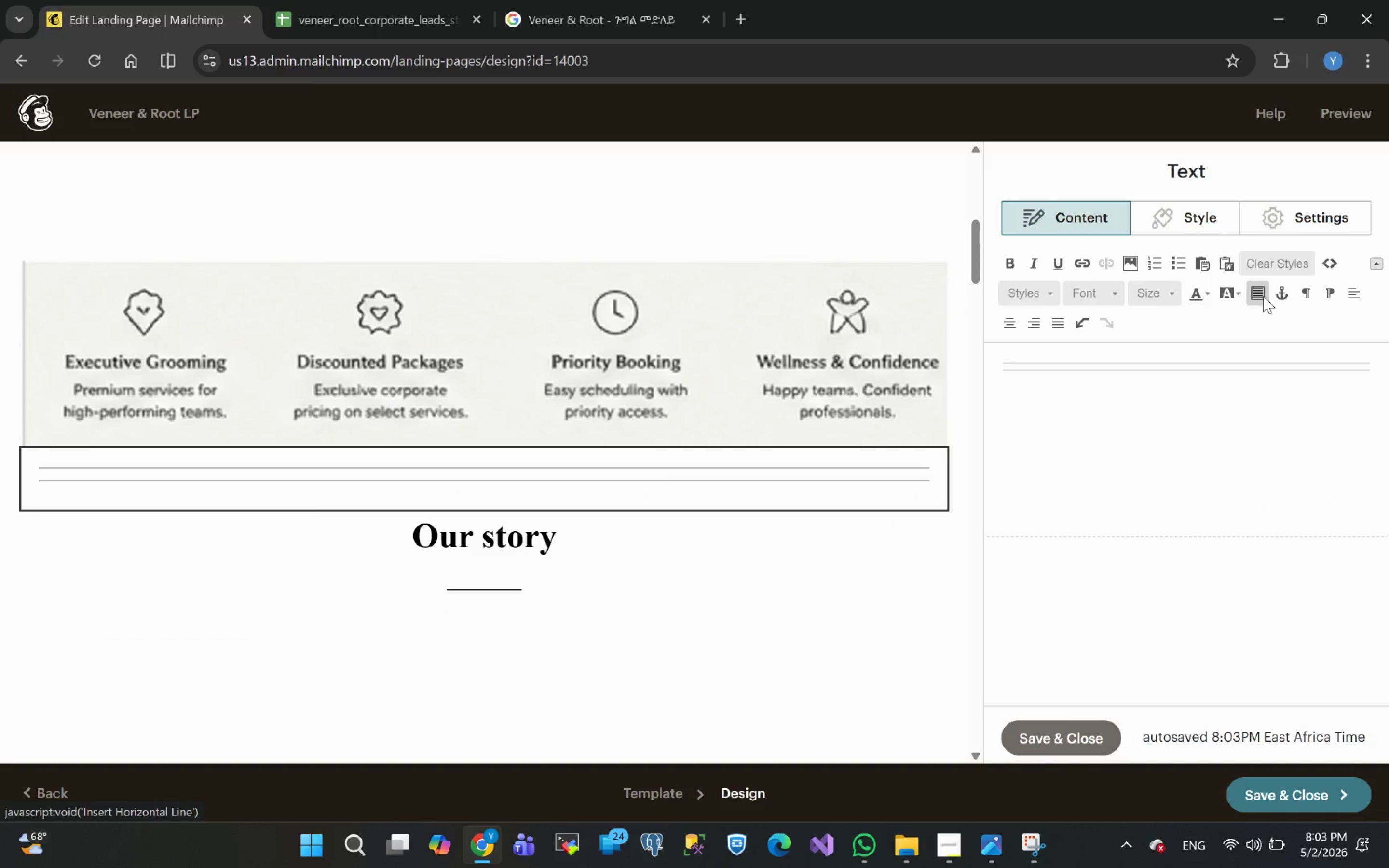 
left_click([1263, 296])
 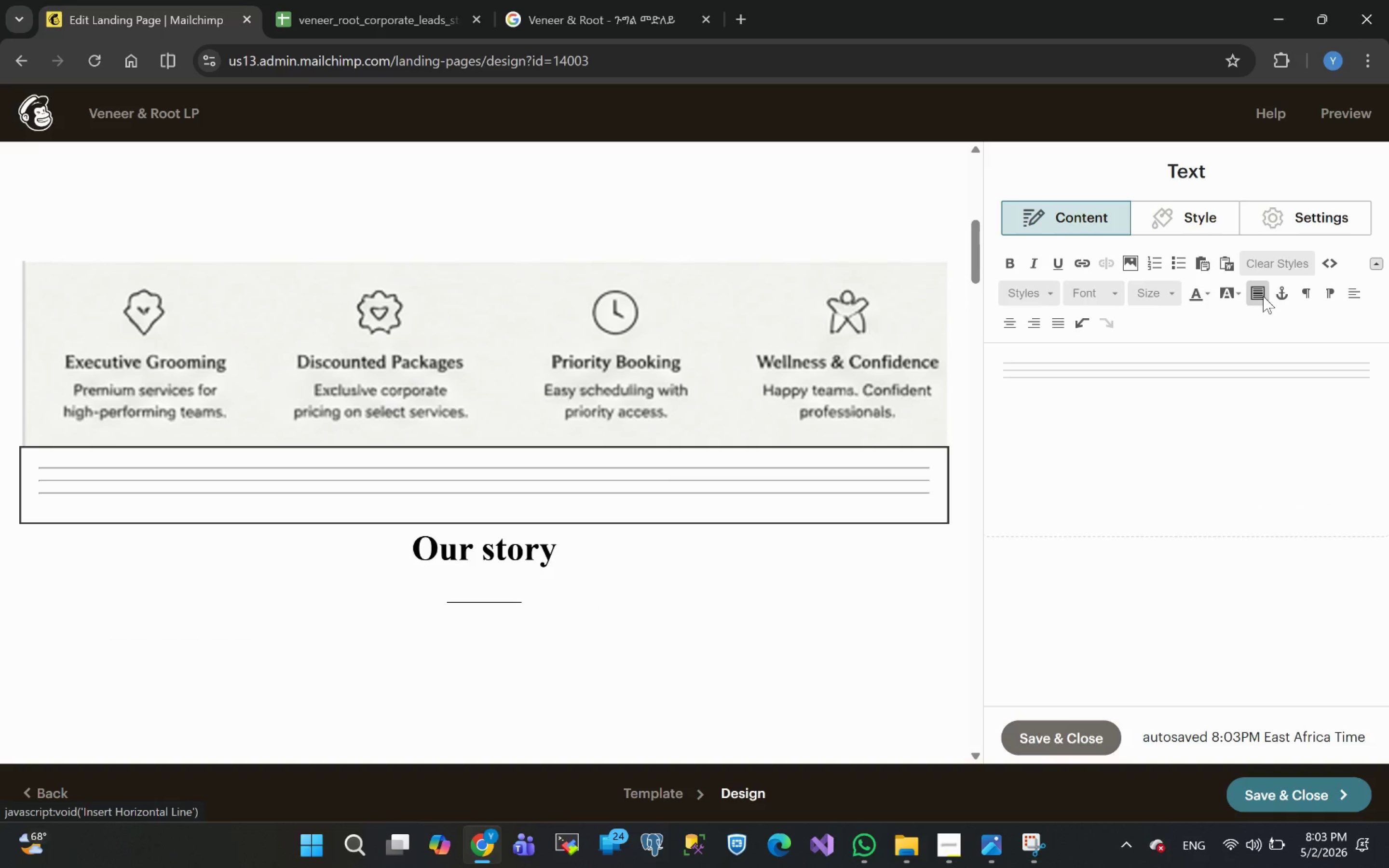 
key(Control+Z)
 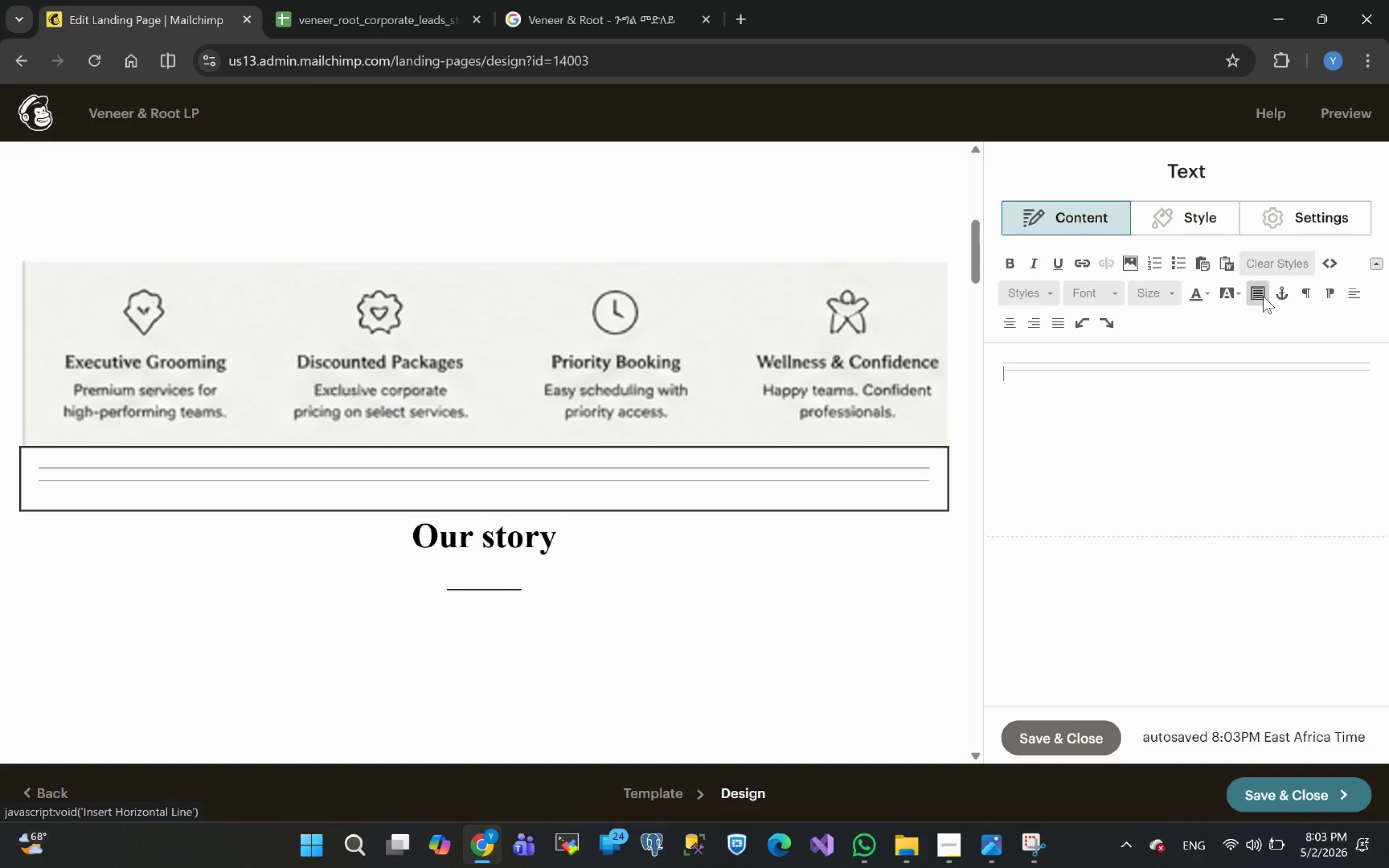 
key(Control+Z)
 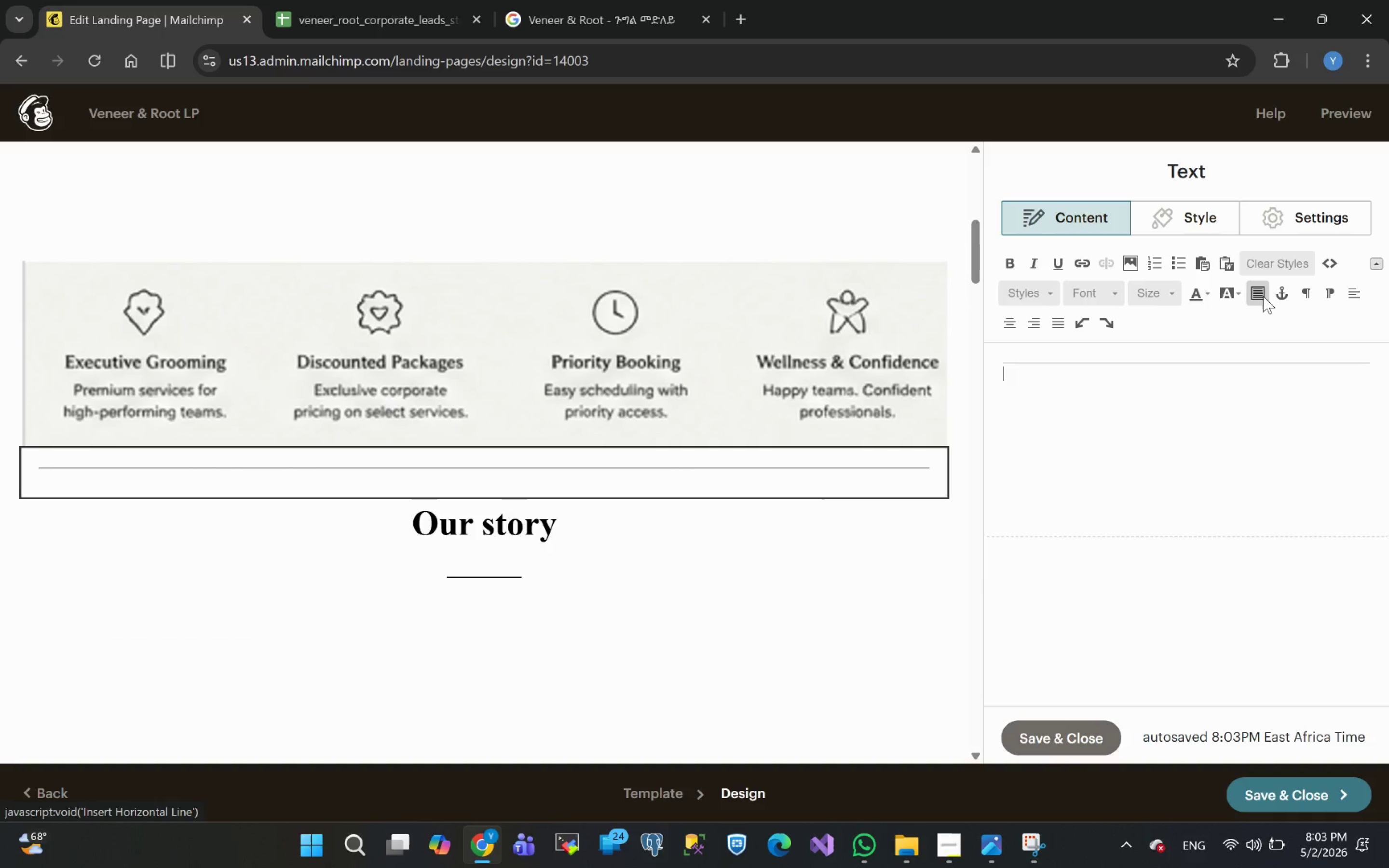 
key(Control+Z)
 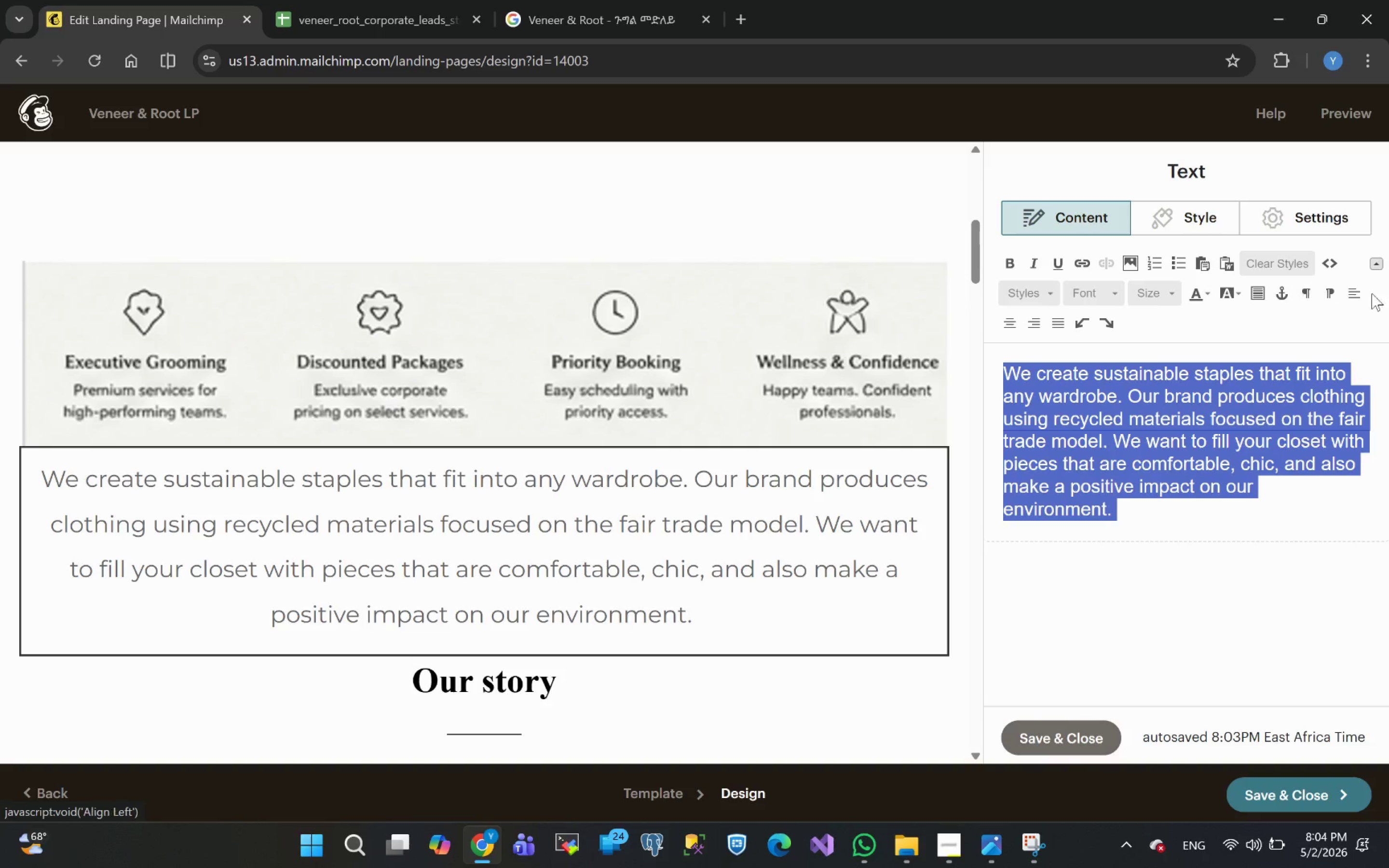 
wait(5.42)
 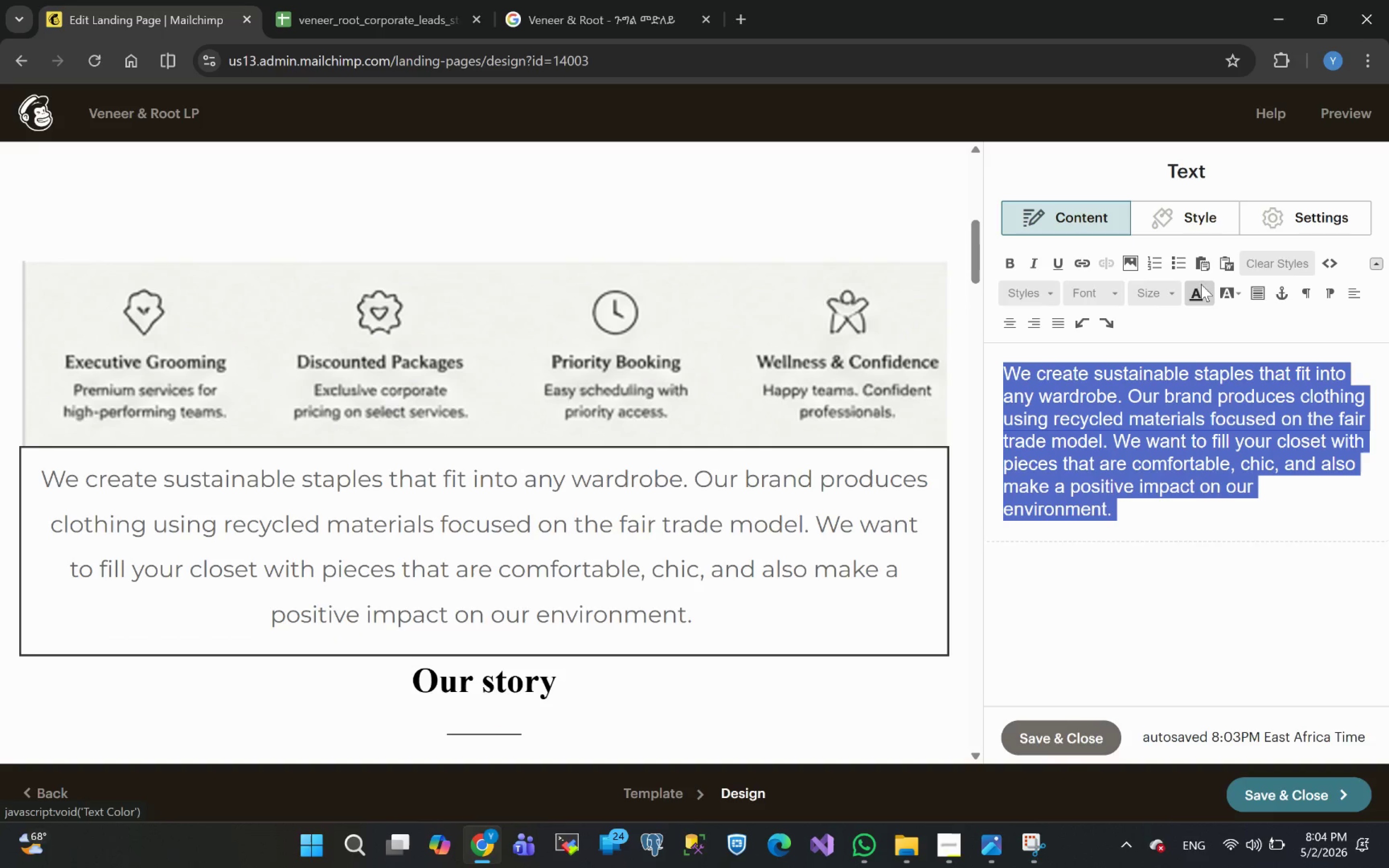 
left_click([1334, 263])
 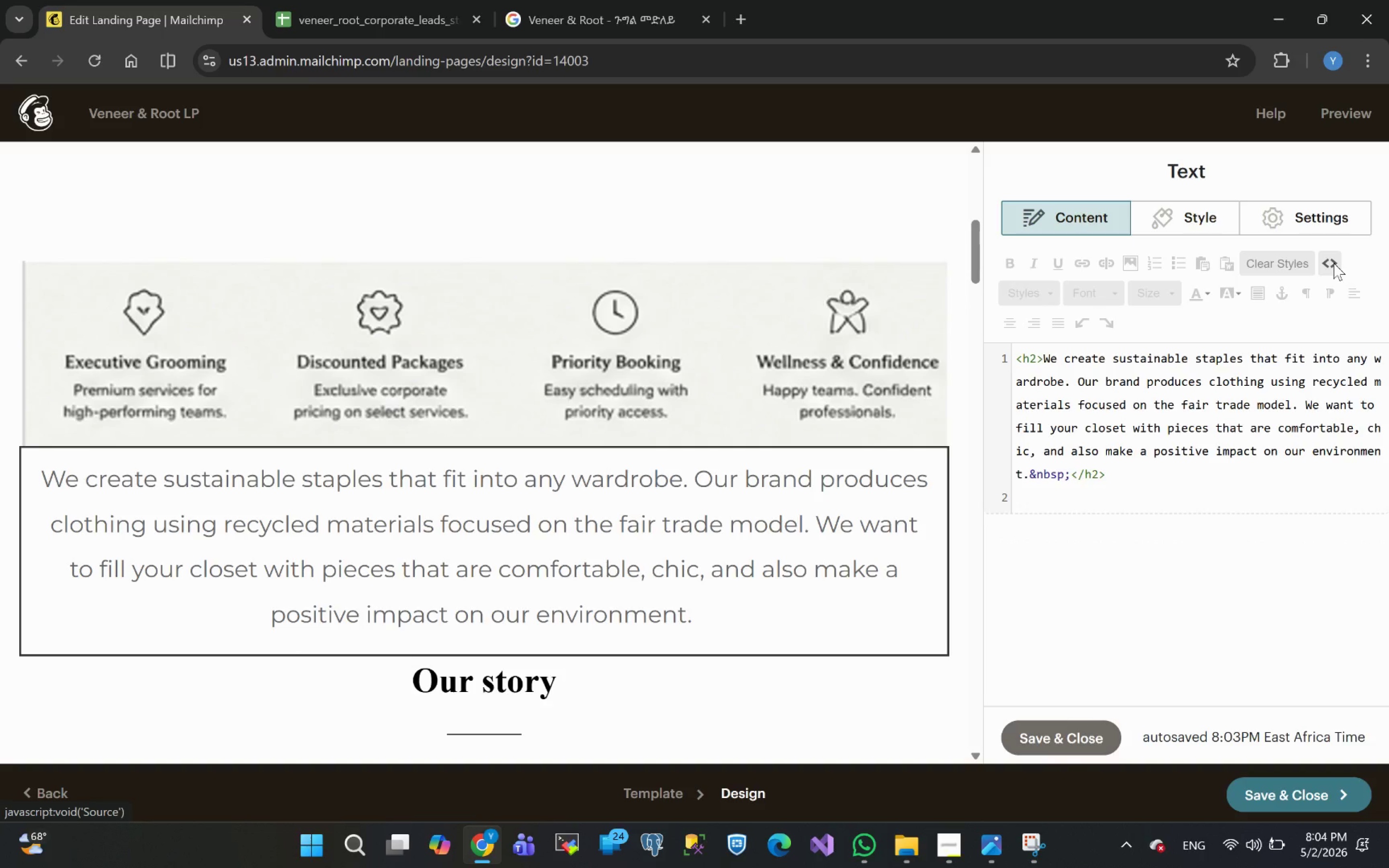 
left_click([1334, 263])
 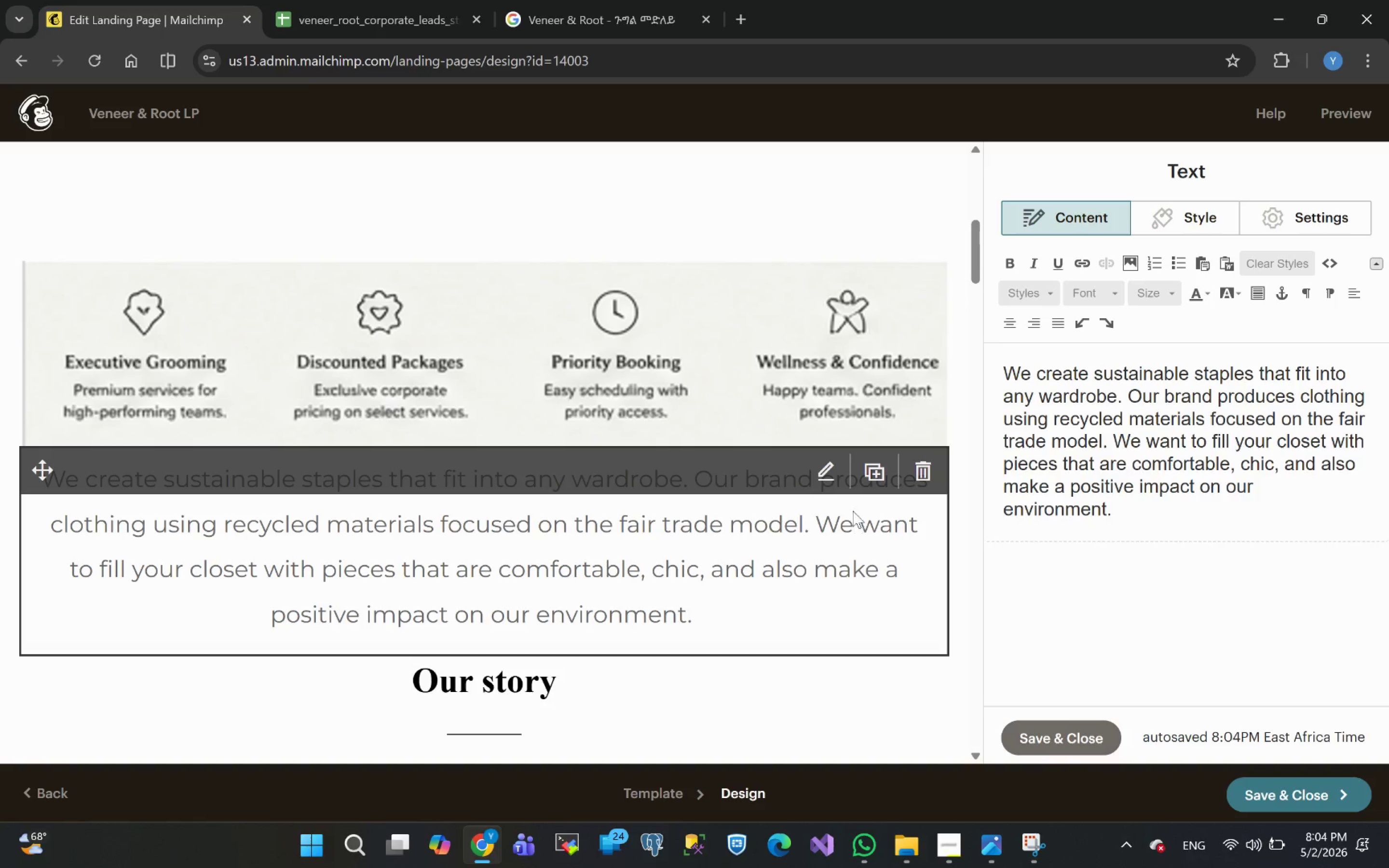 
left_click([826, 473])
 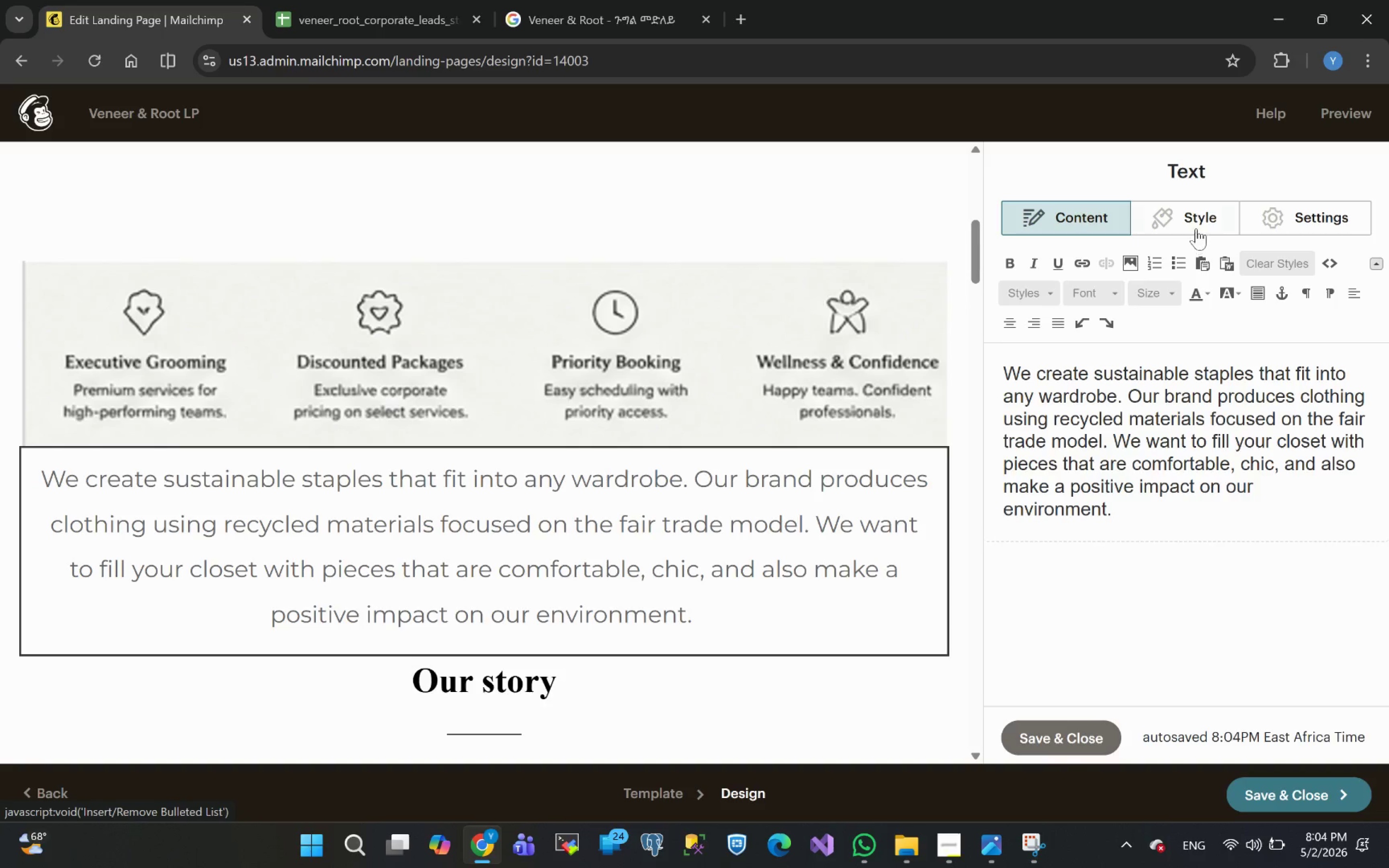 
left_click([1191, 218])
 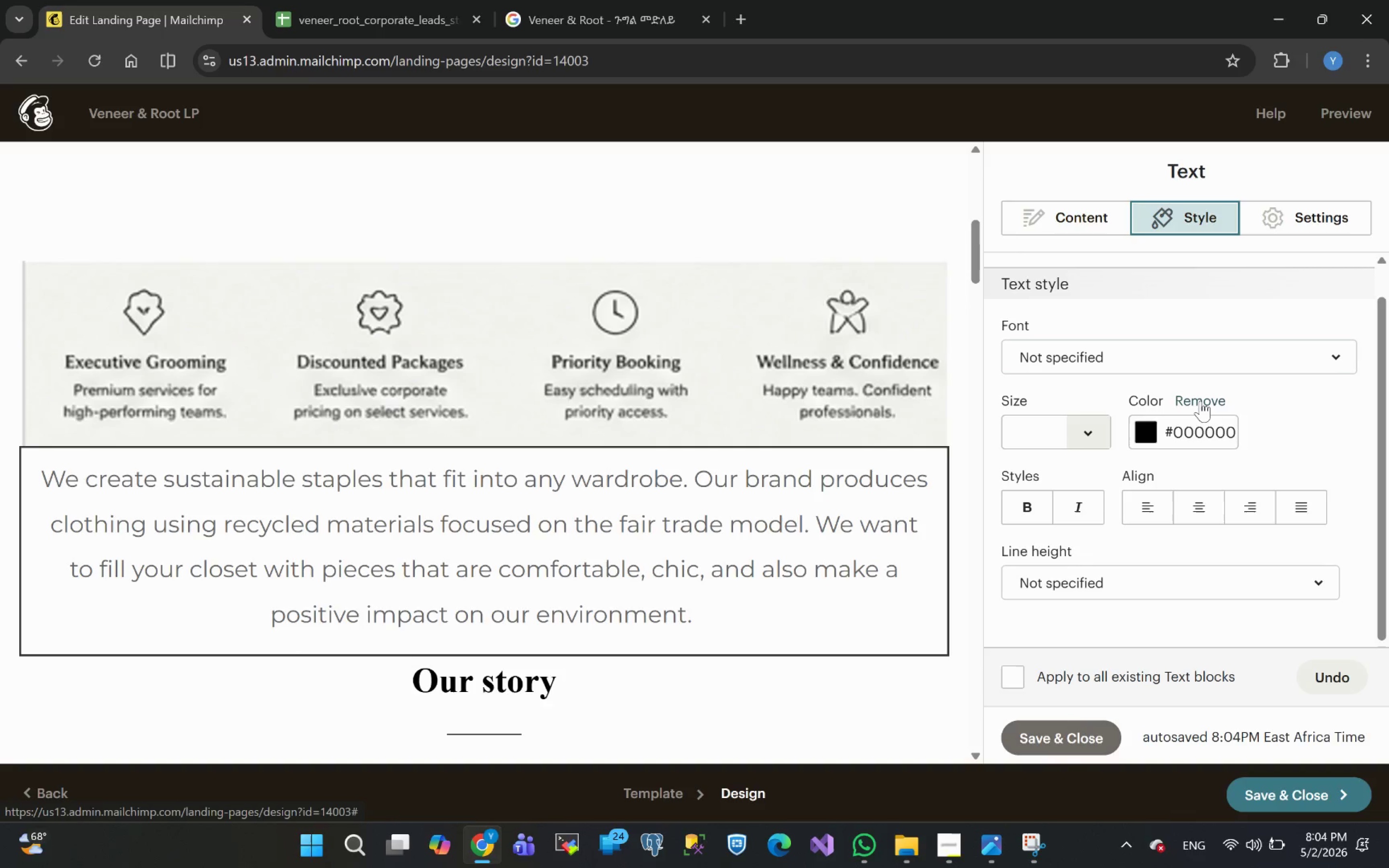 
left_click([1200, 401])
 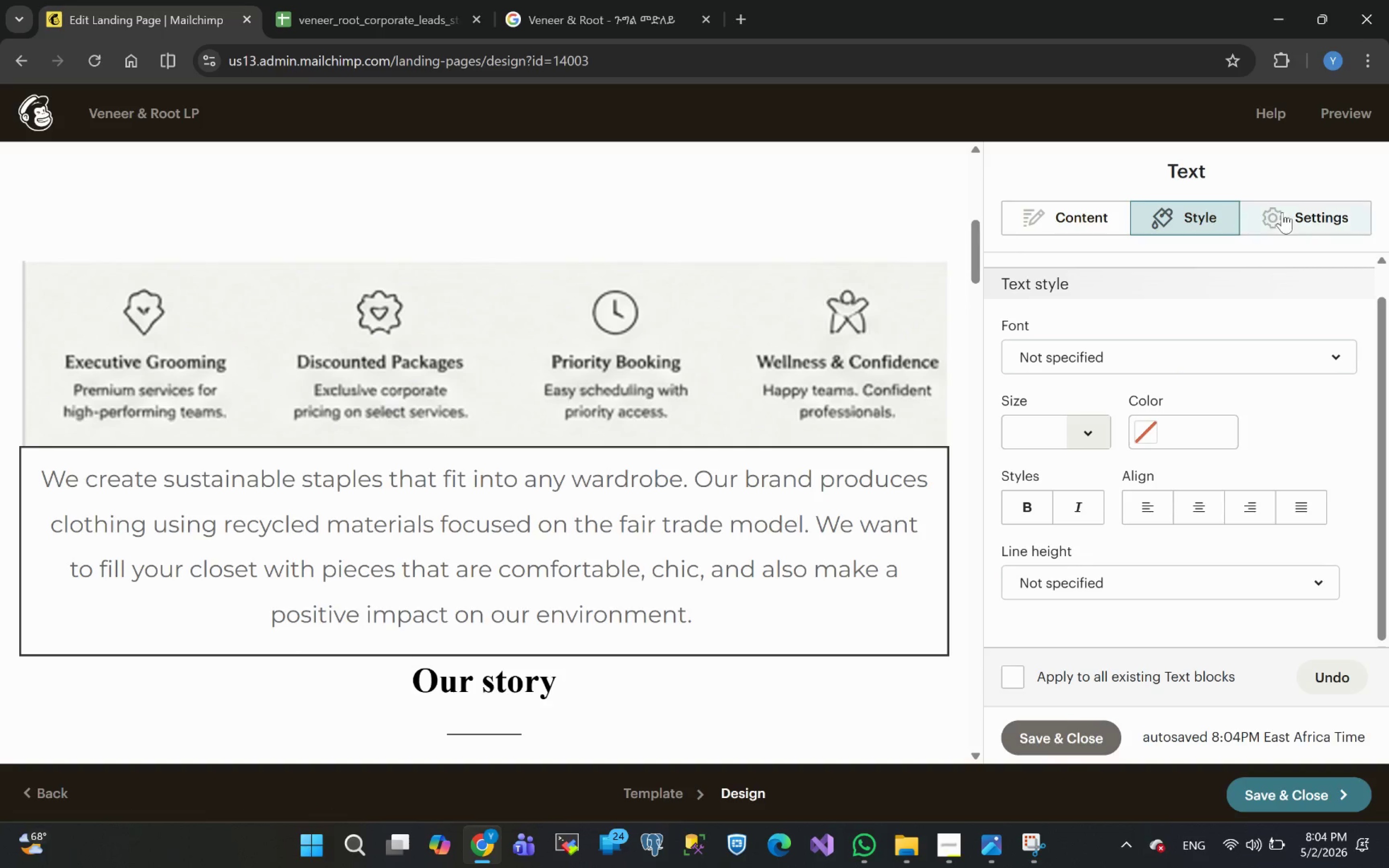 
left_click([1315, 210])
 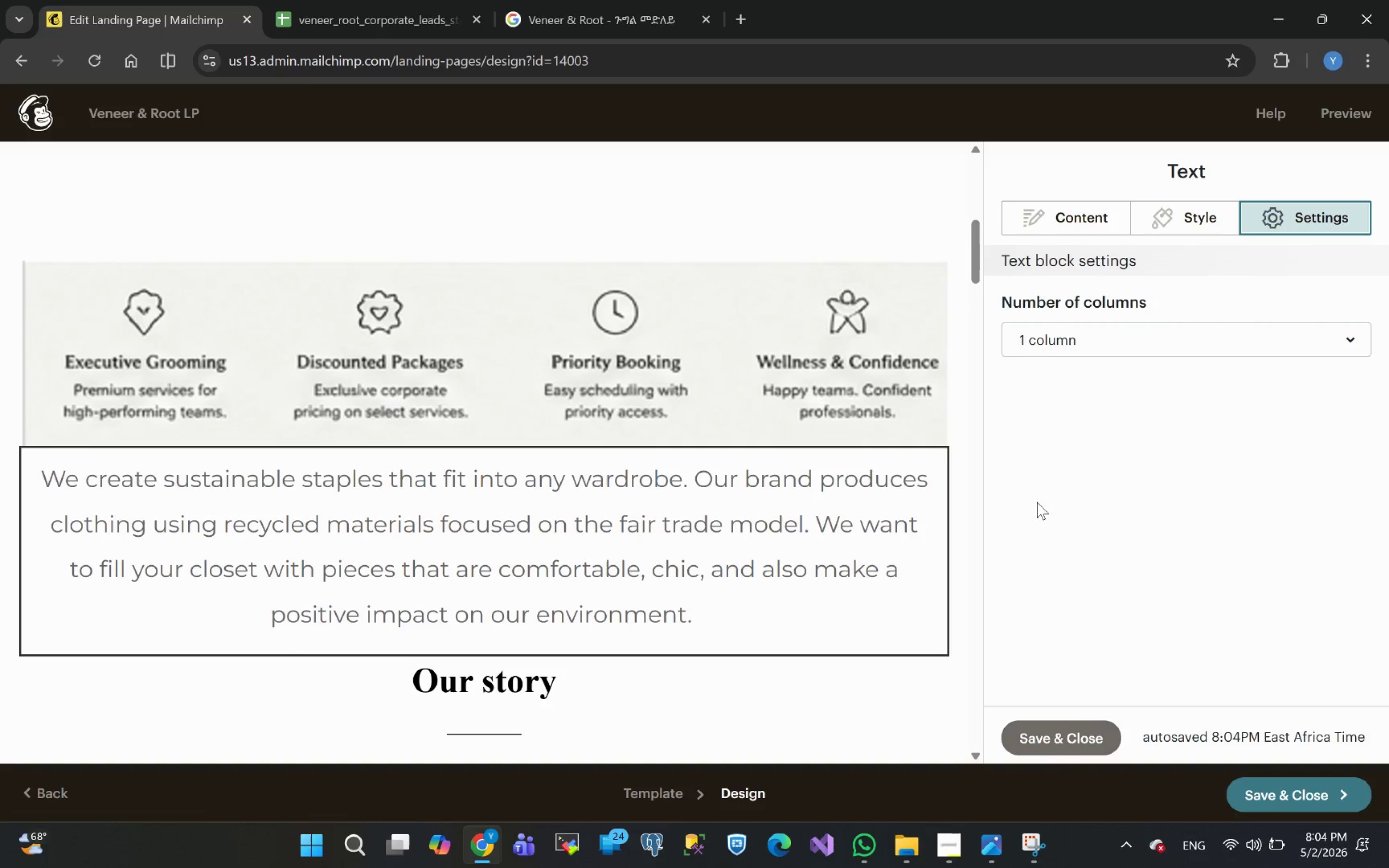 
left_click([1080, 217])
 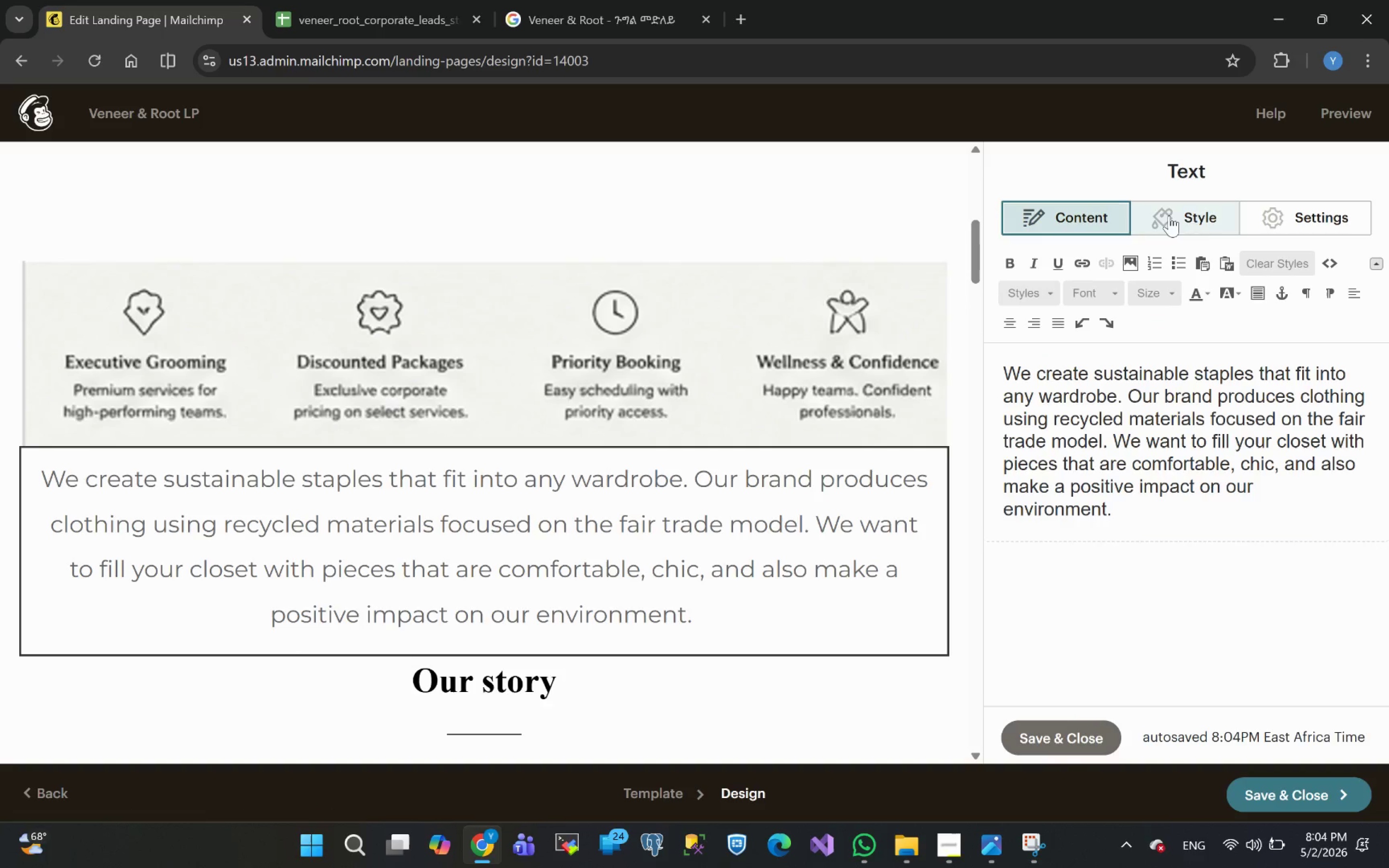 
left_click([1186, 216])
 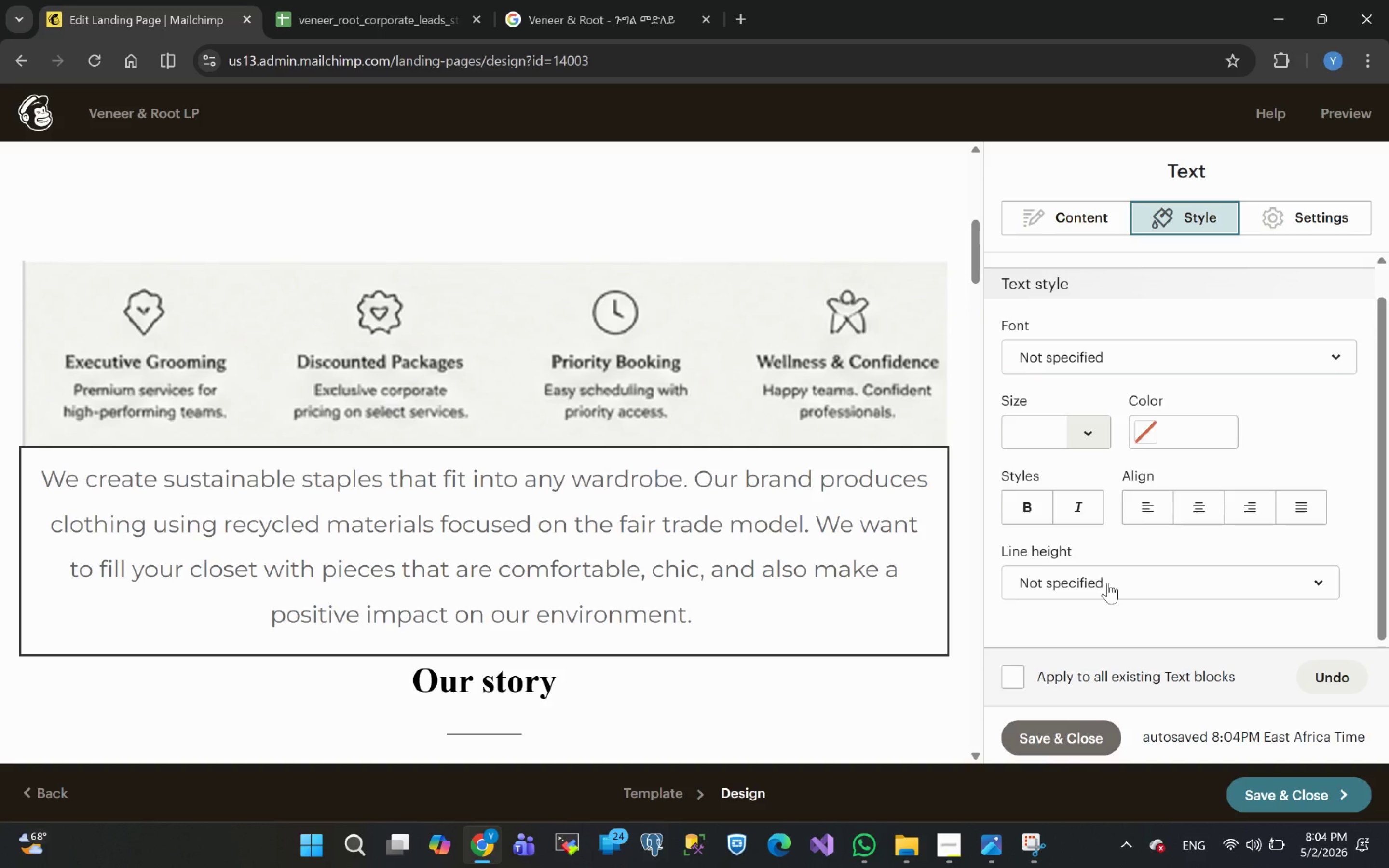 
wait(7.33)
 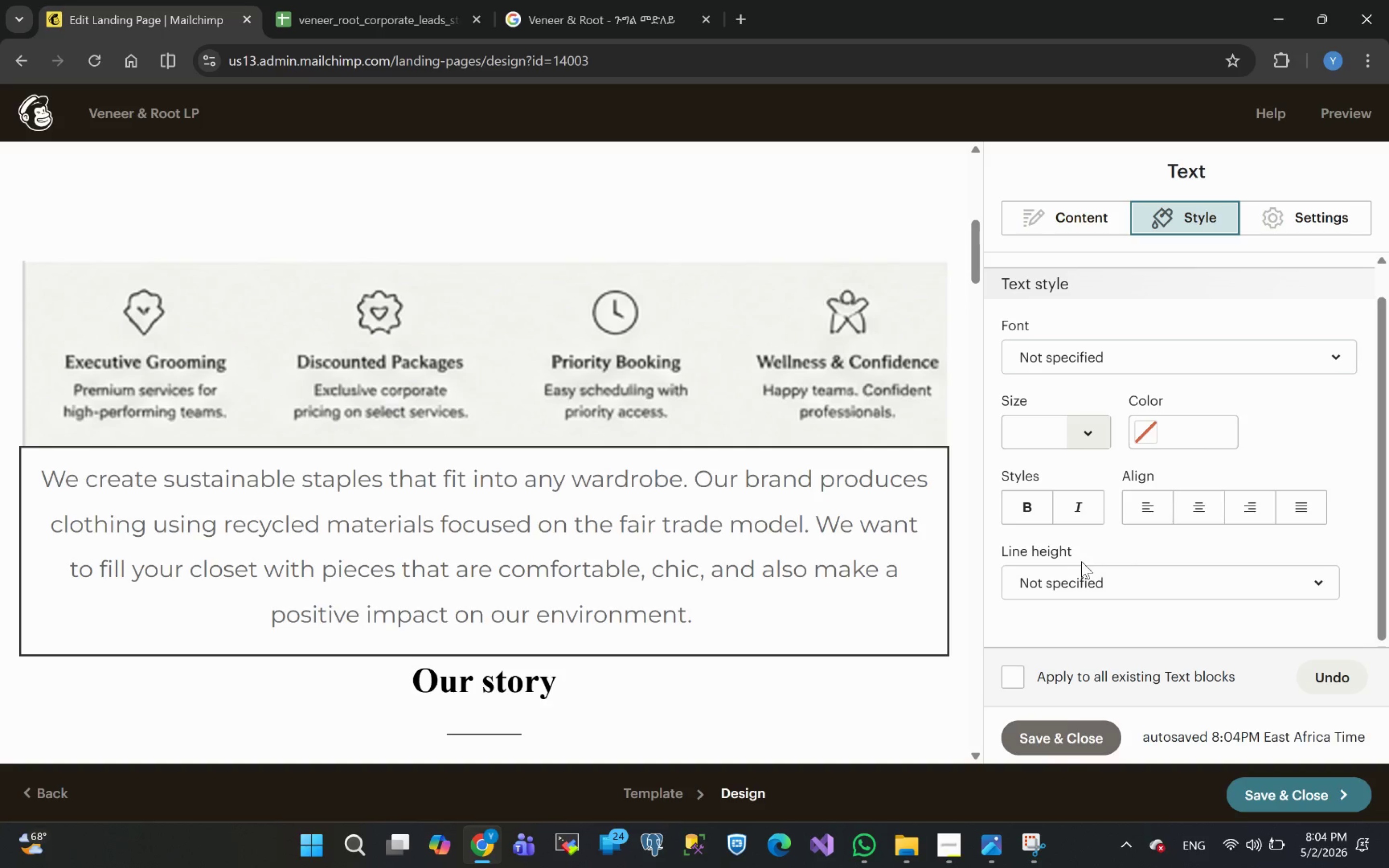 
left_click([1182, 583])
 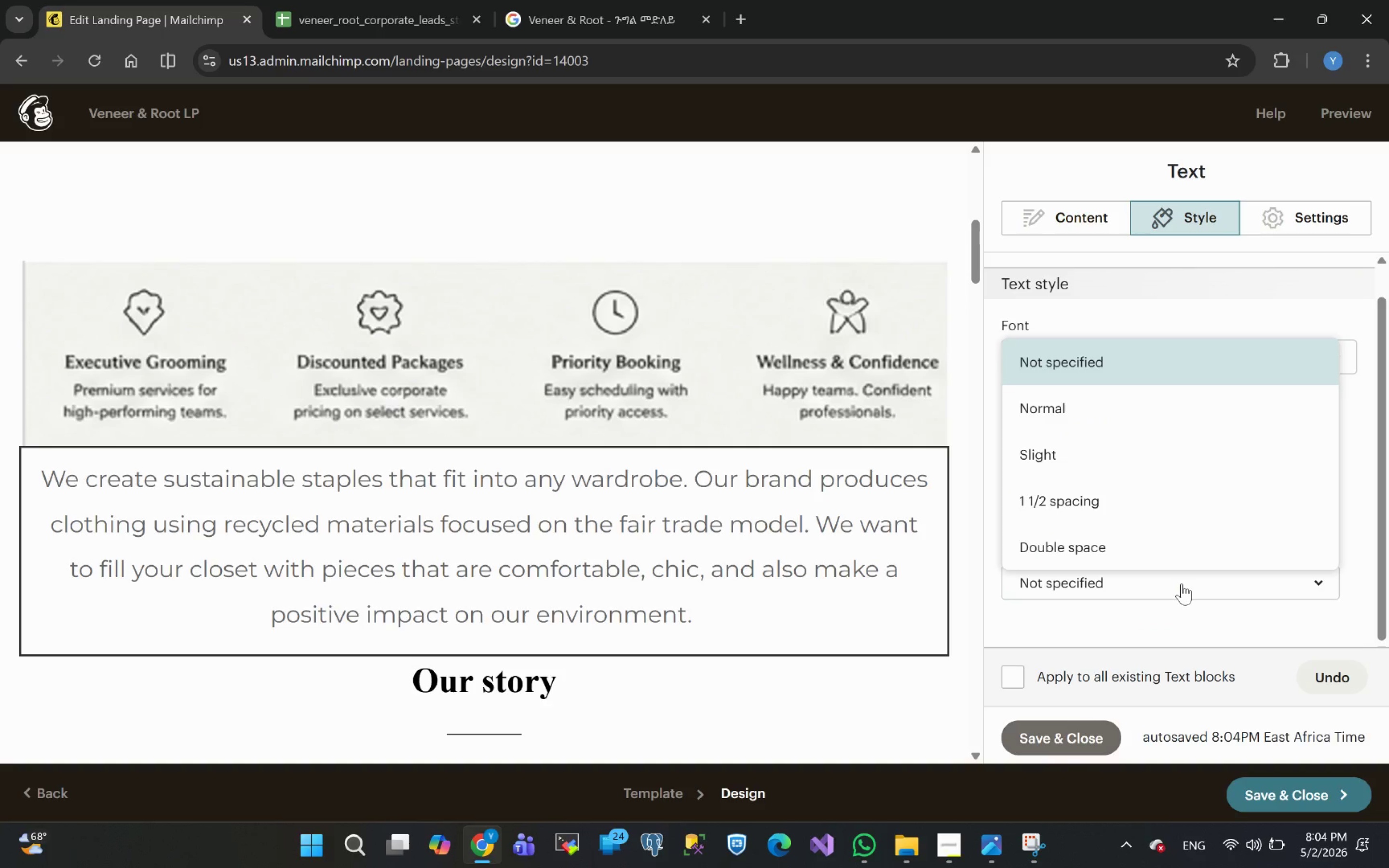 
left_click([1182, 583])
 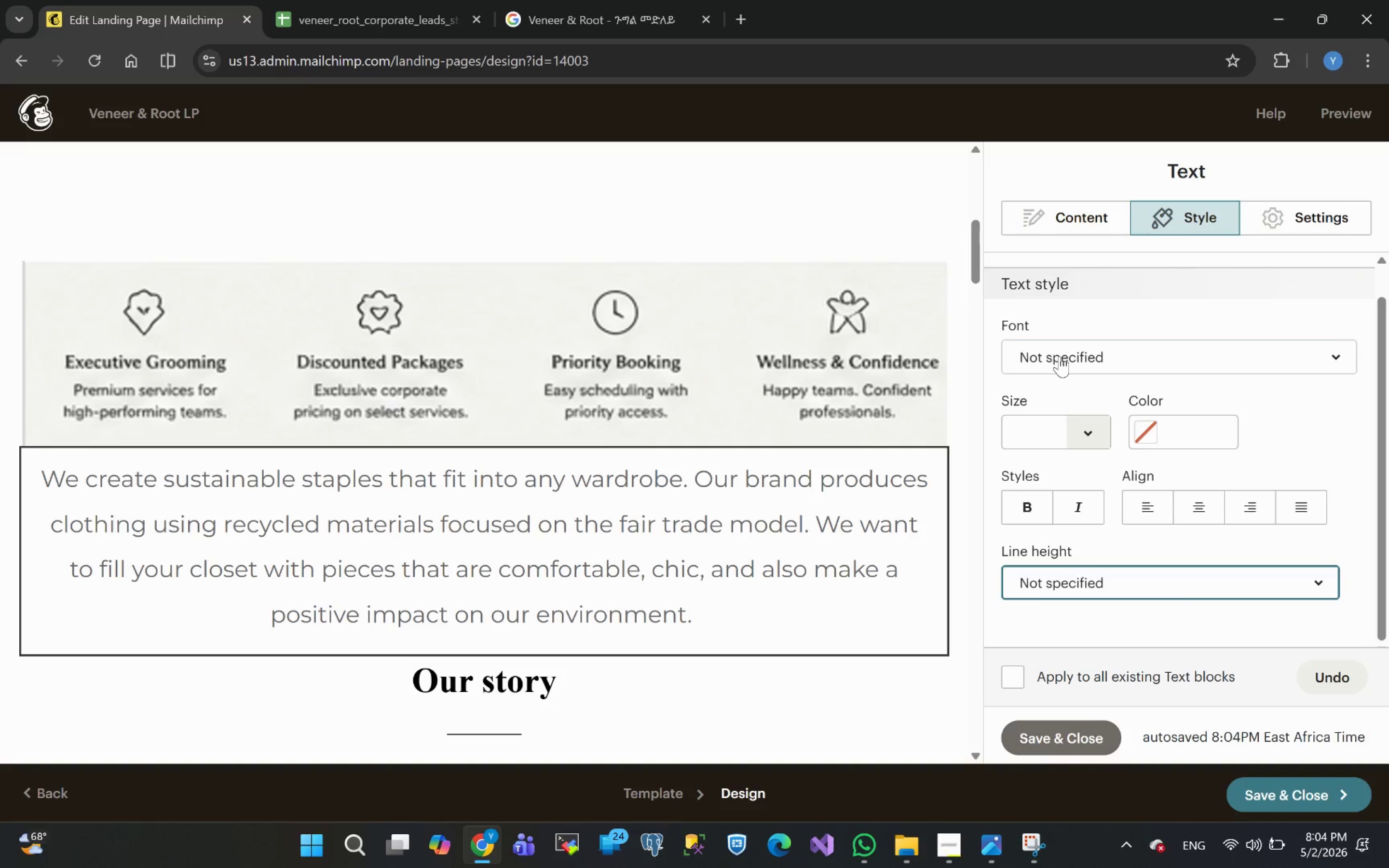 
double_click([1059, 356])
 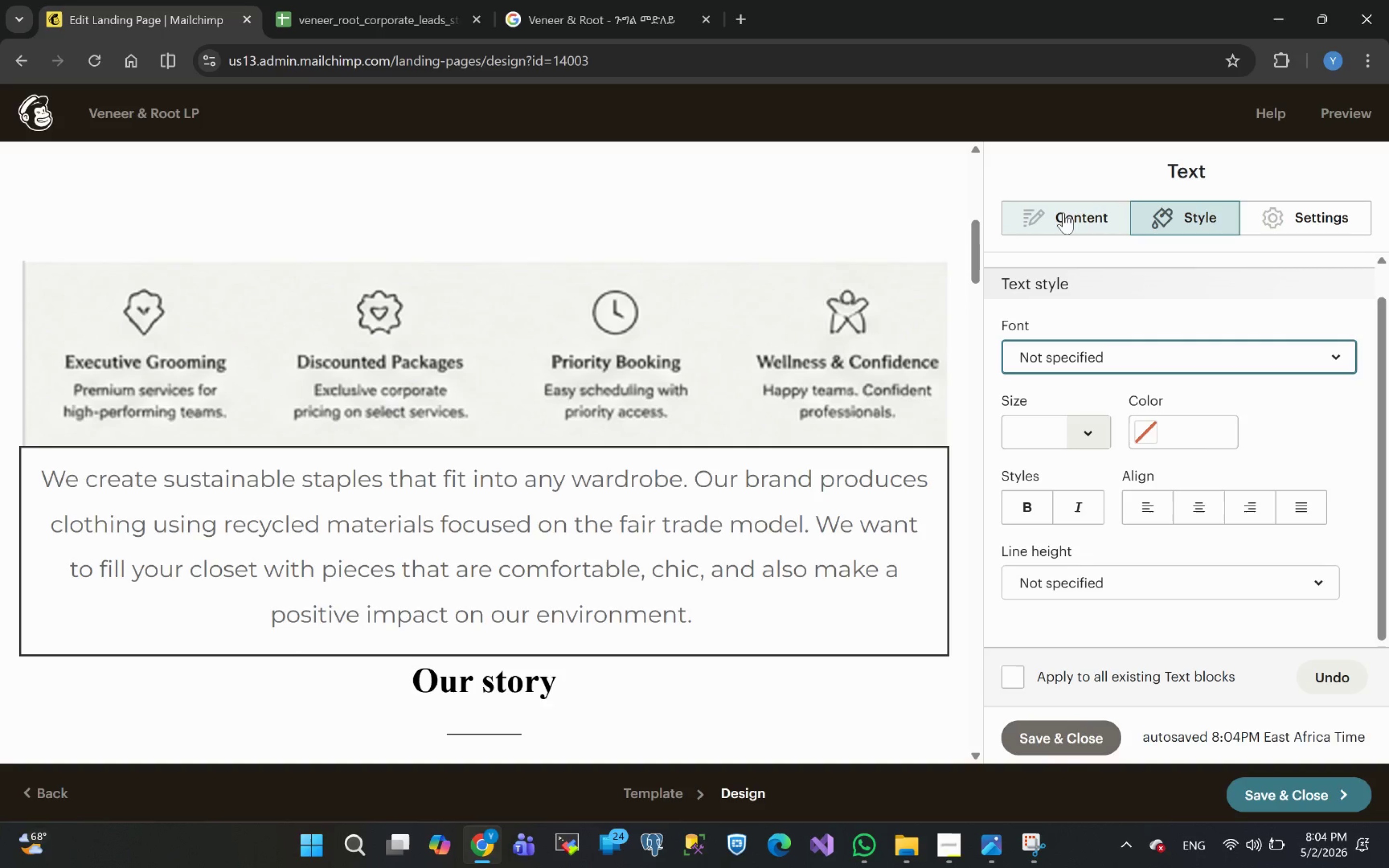 
left_click([1063, 213])
 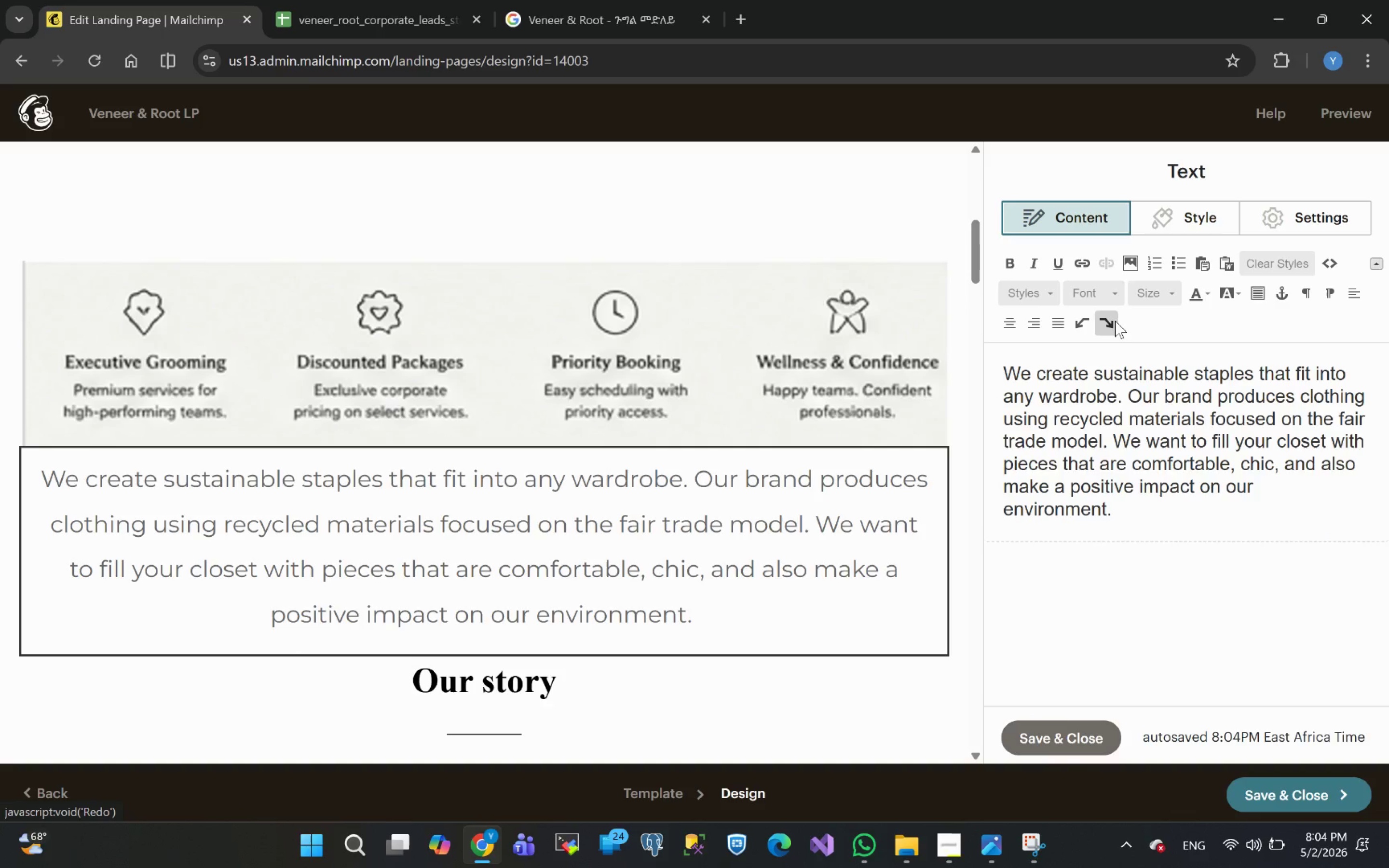 
wait(5.73)
 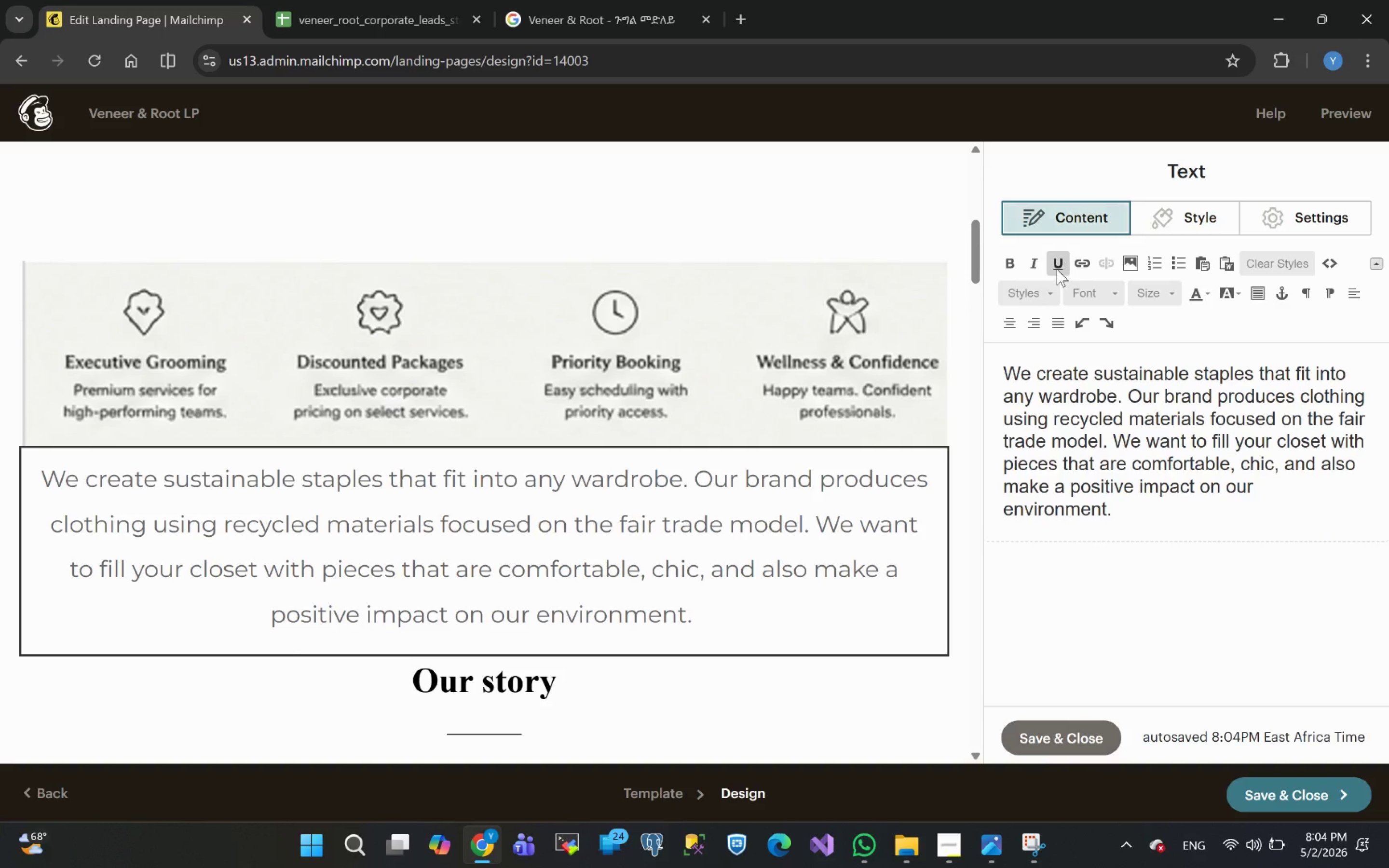 
left_click([1378, 262])
 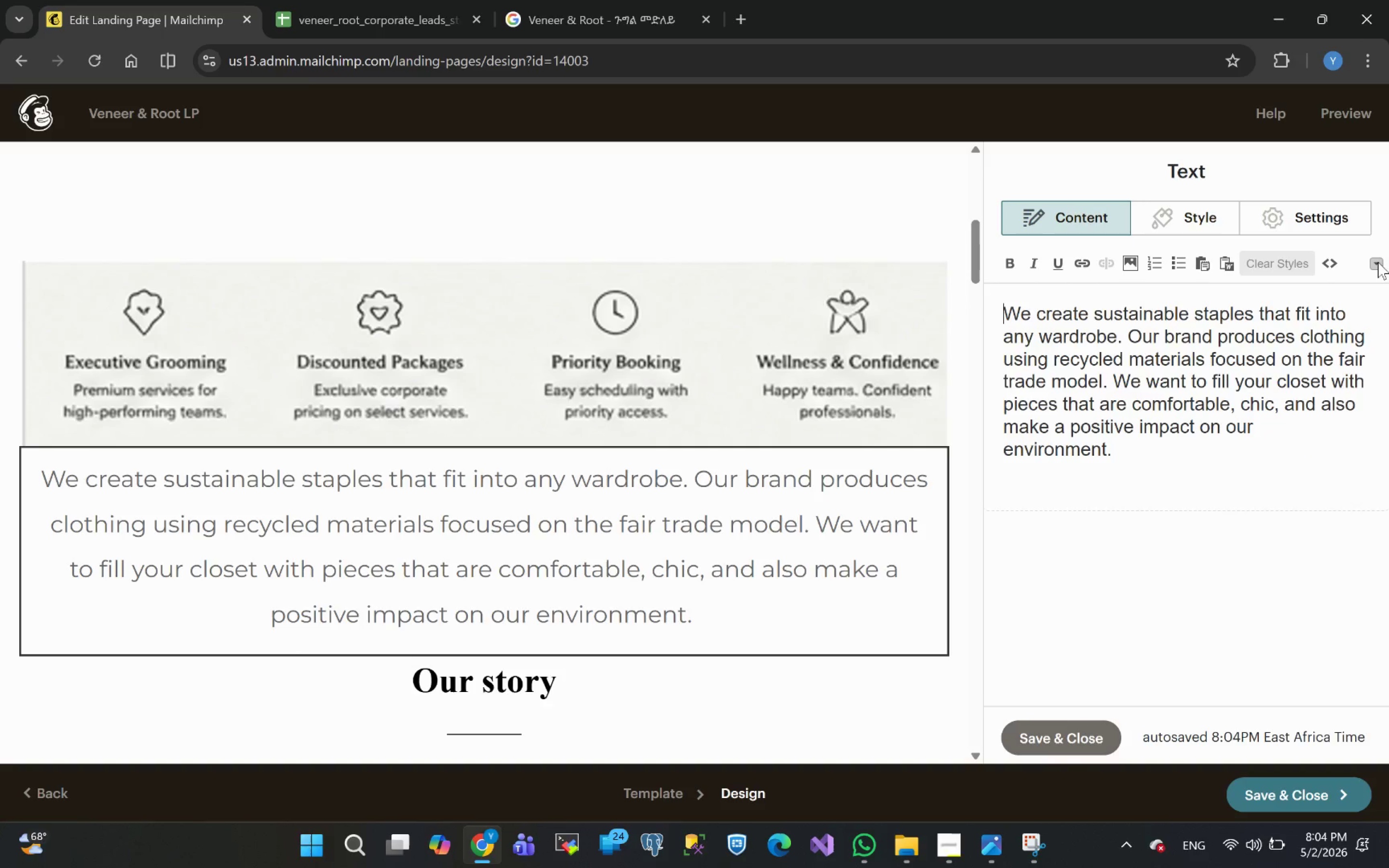 
left_click([1378, 262])
 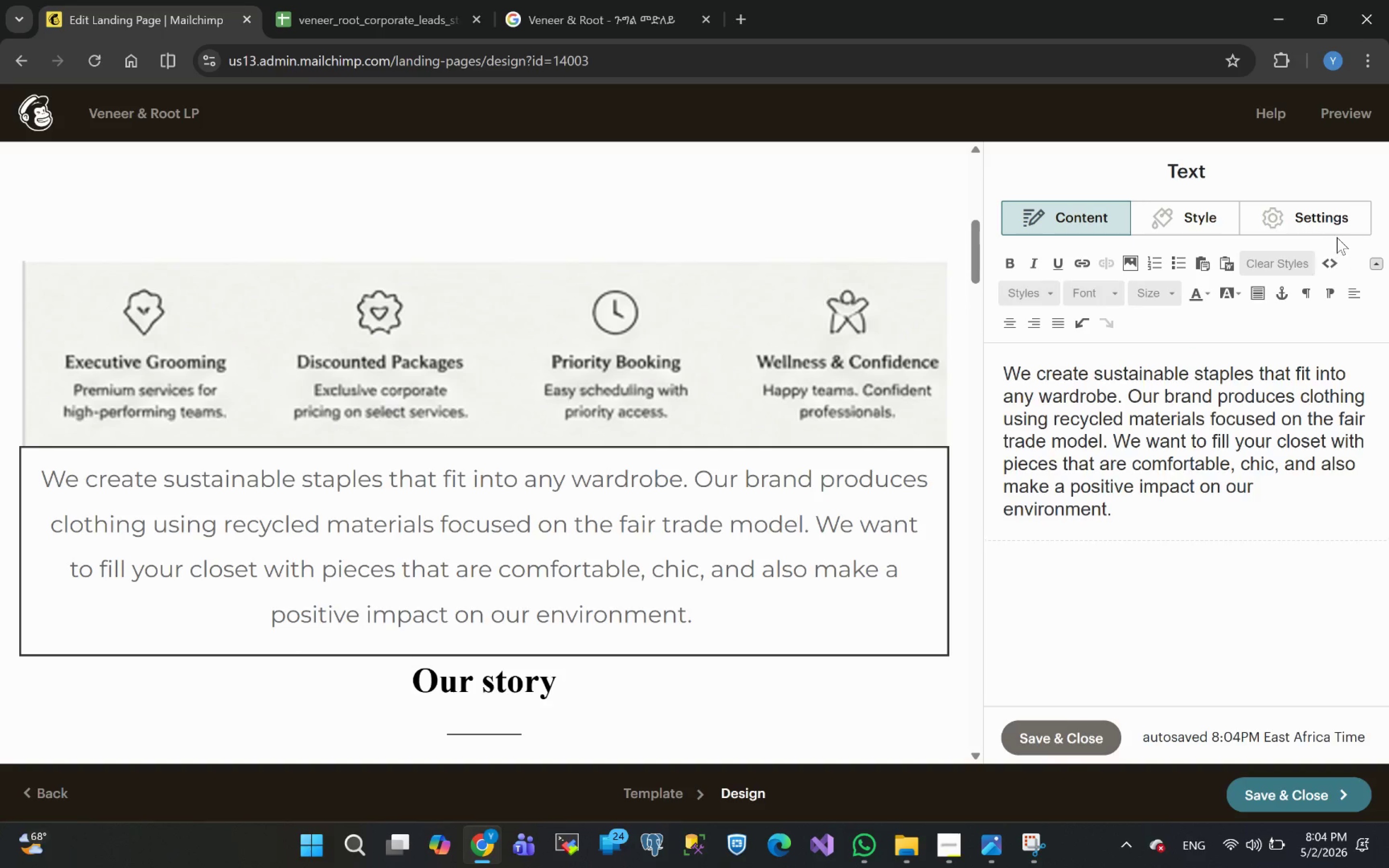 
left_click([1333, 217])
 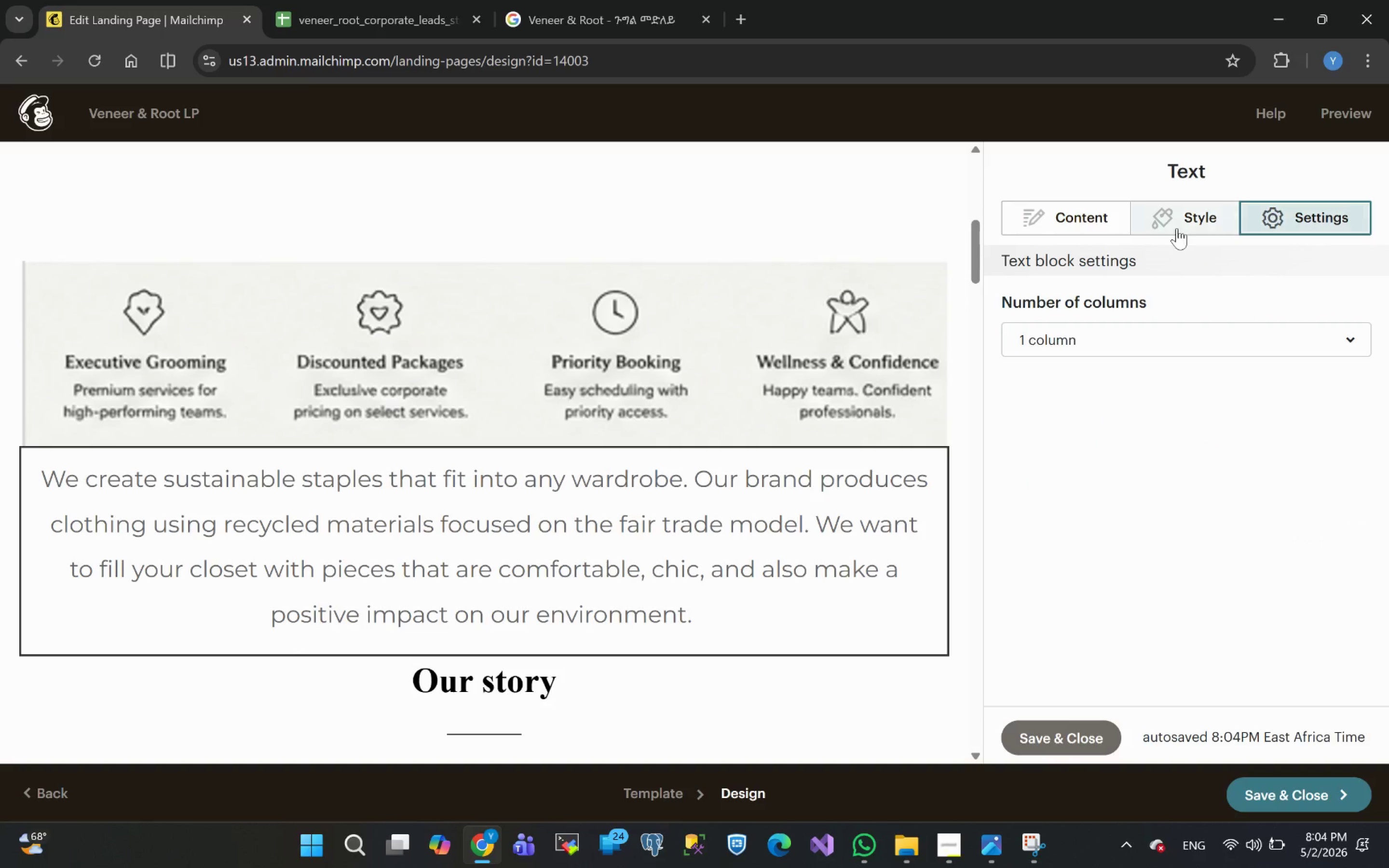 
left_click([1197, 219])
 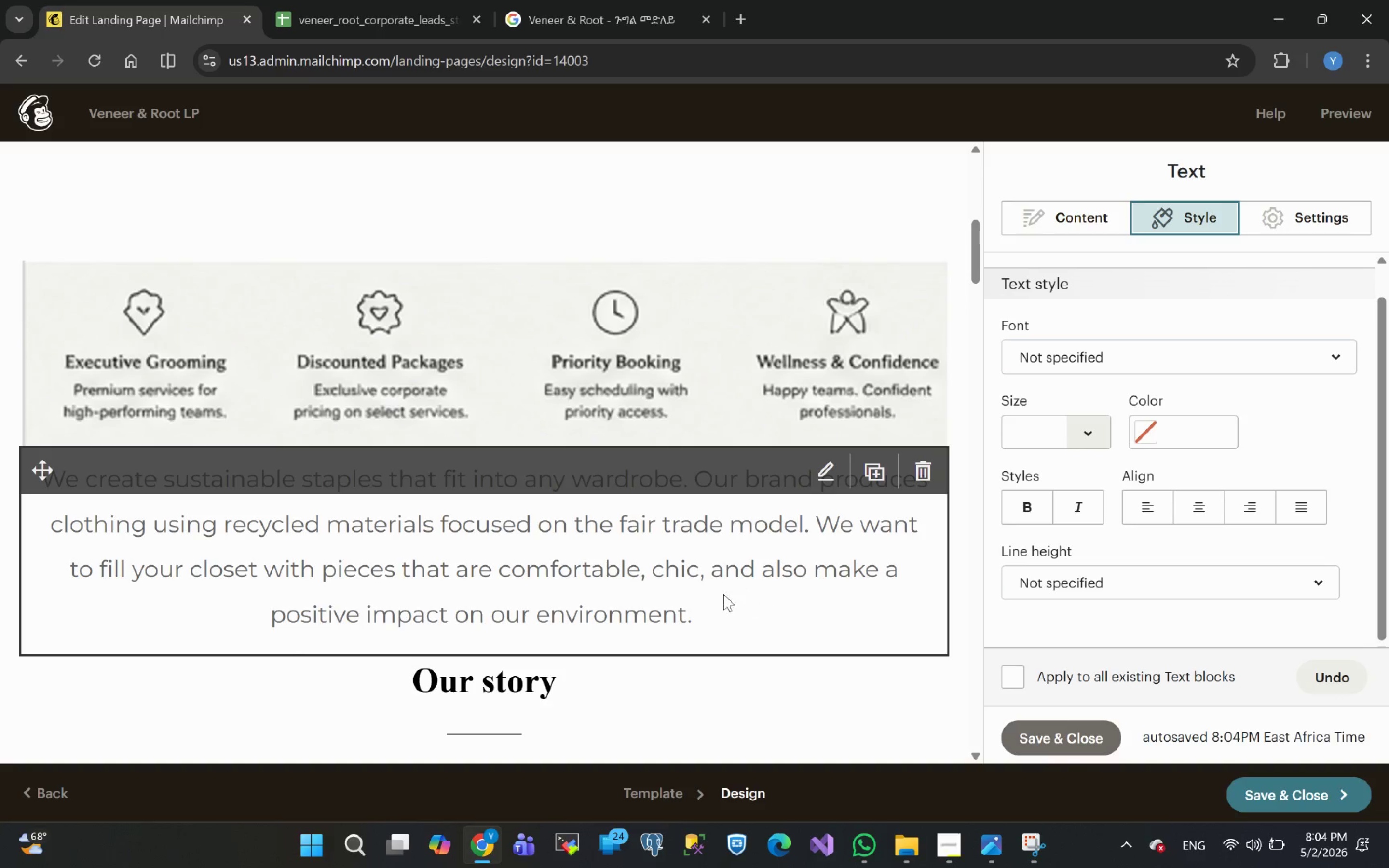 
left_click([695, 625])
 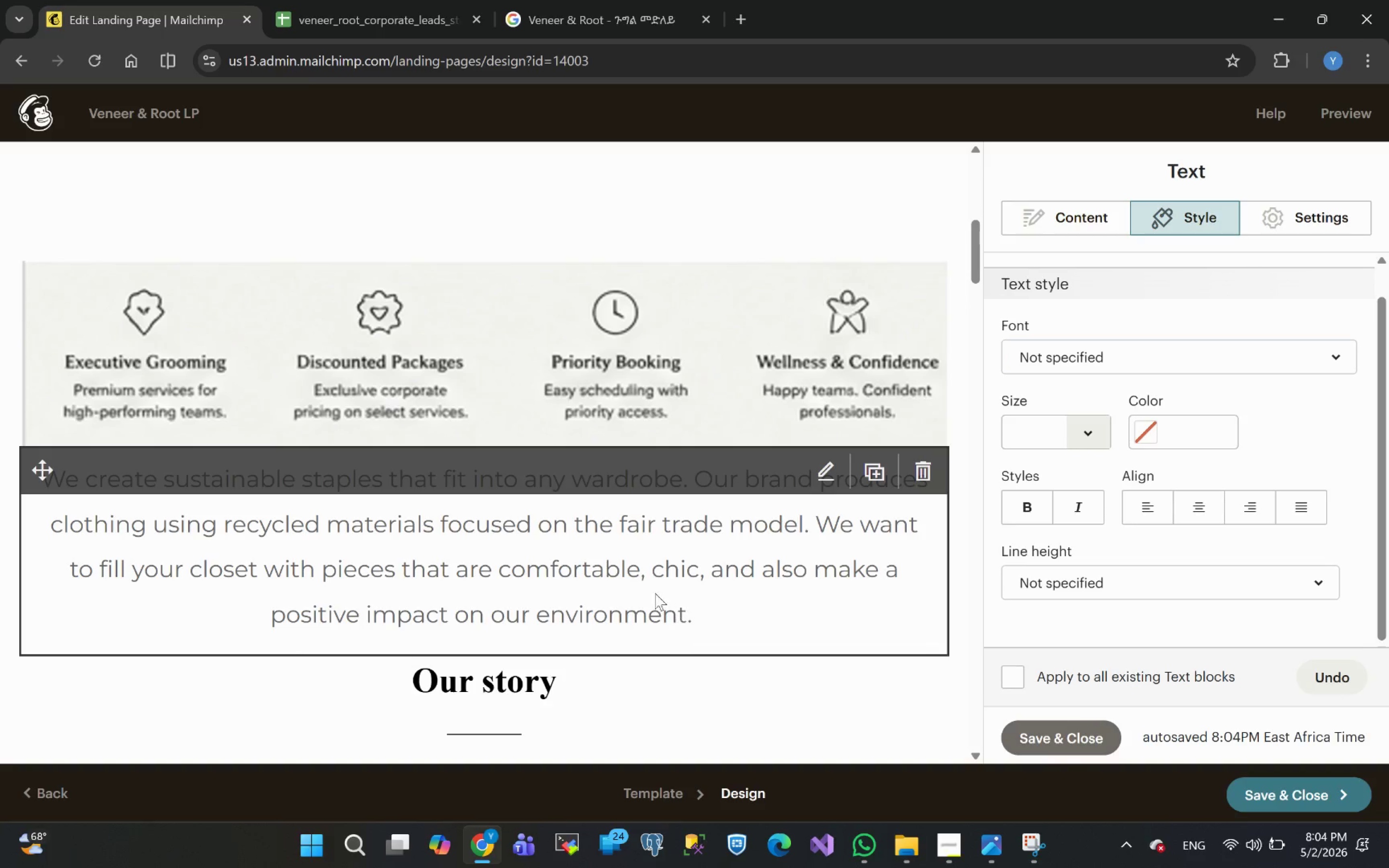 
left_click([648, 577])
 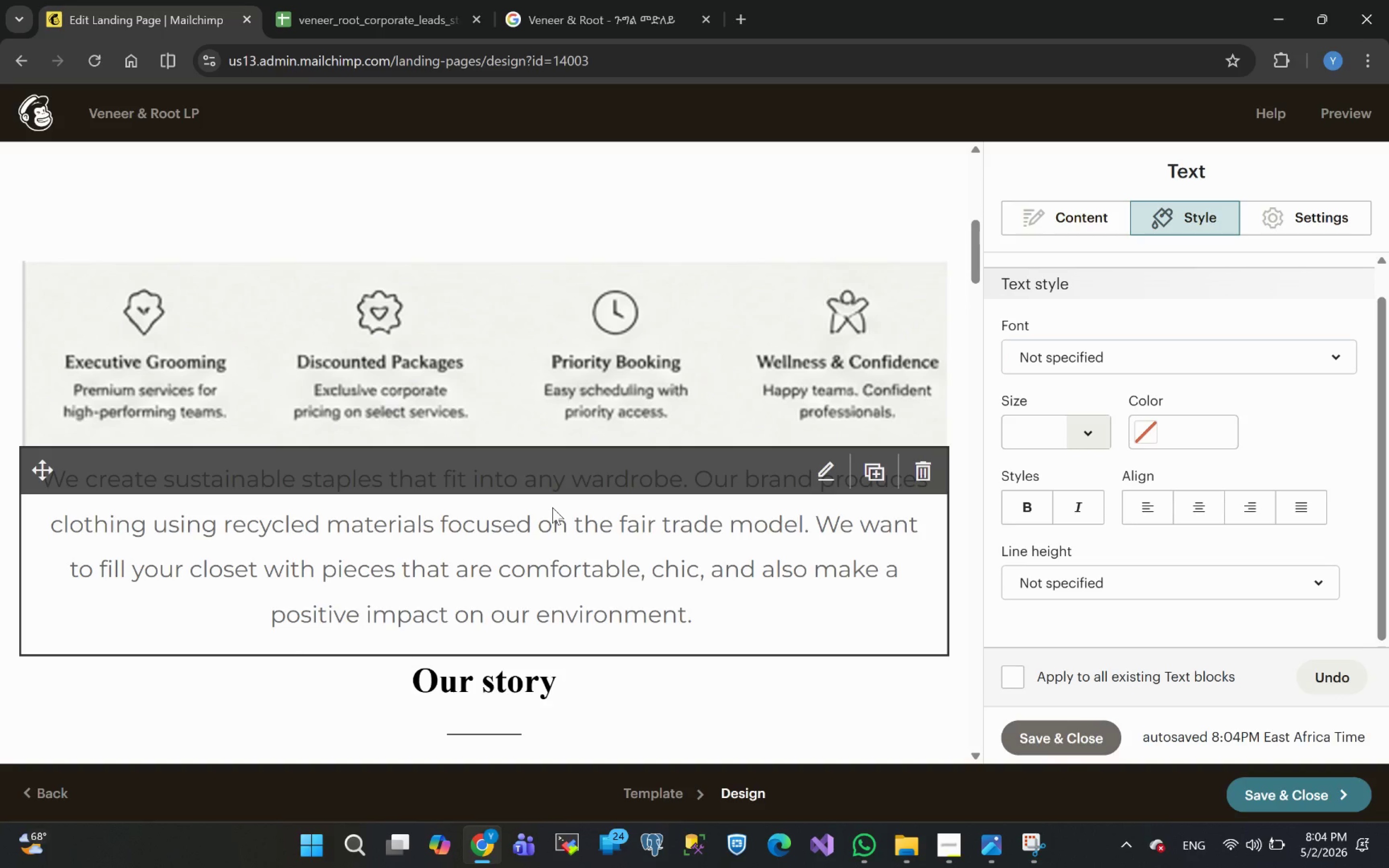 
left_click([400, 541])
 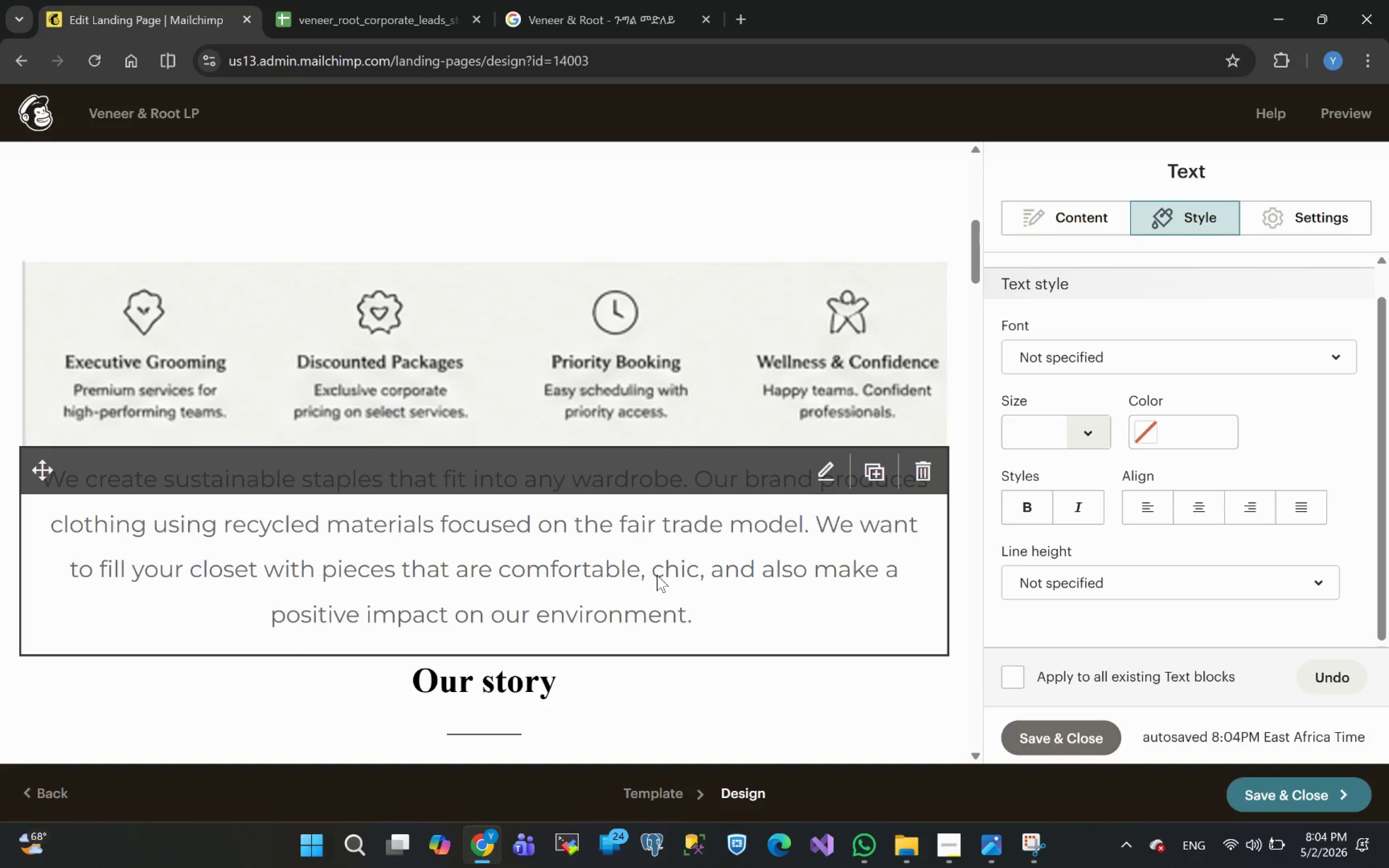 
double_click([657, 575])
 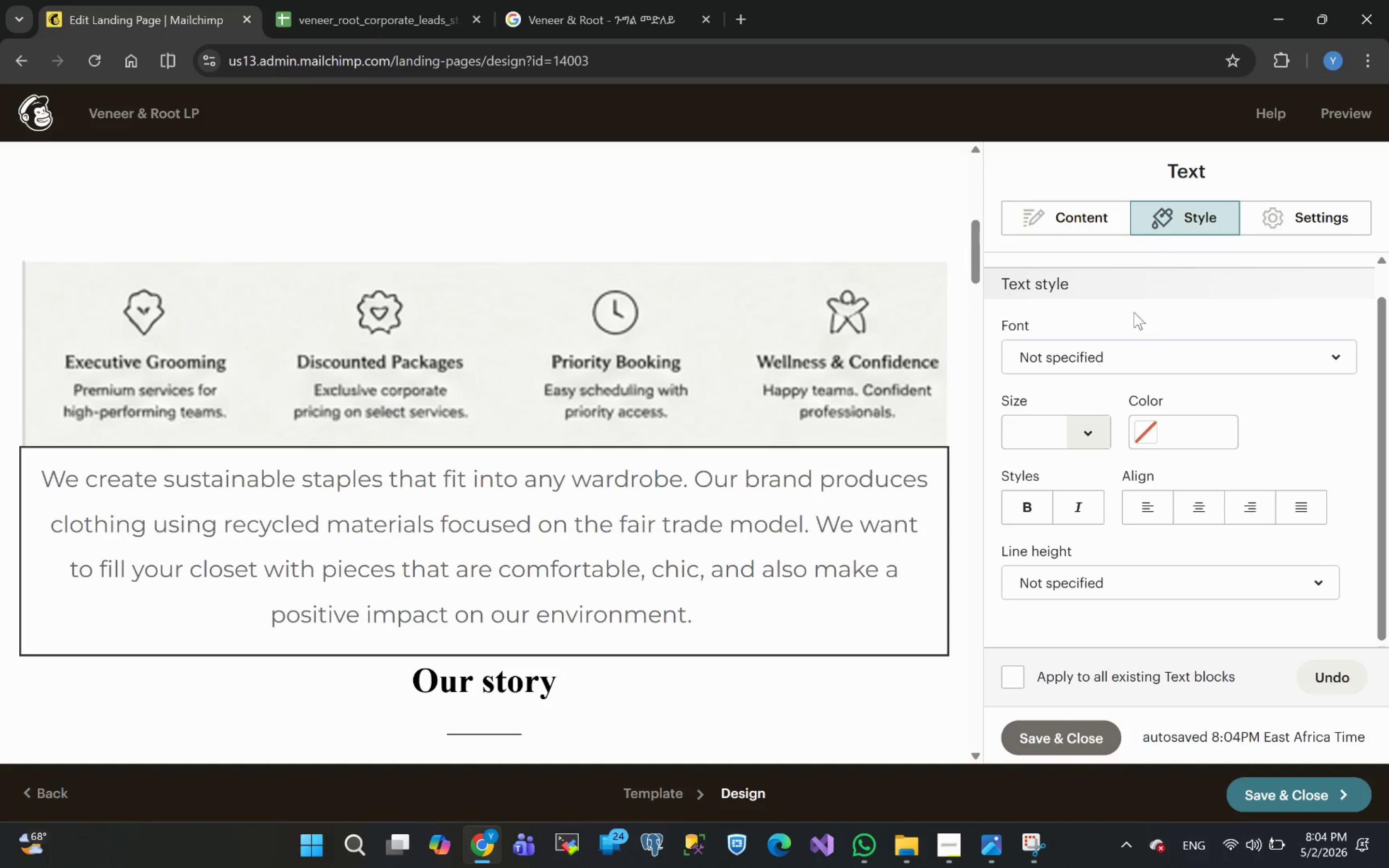 
left_click([1085, 217])
 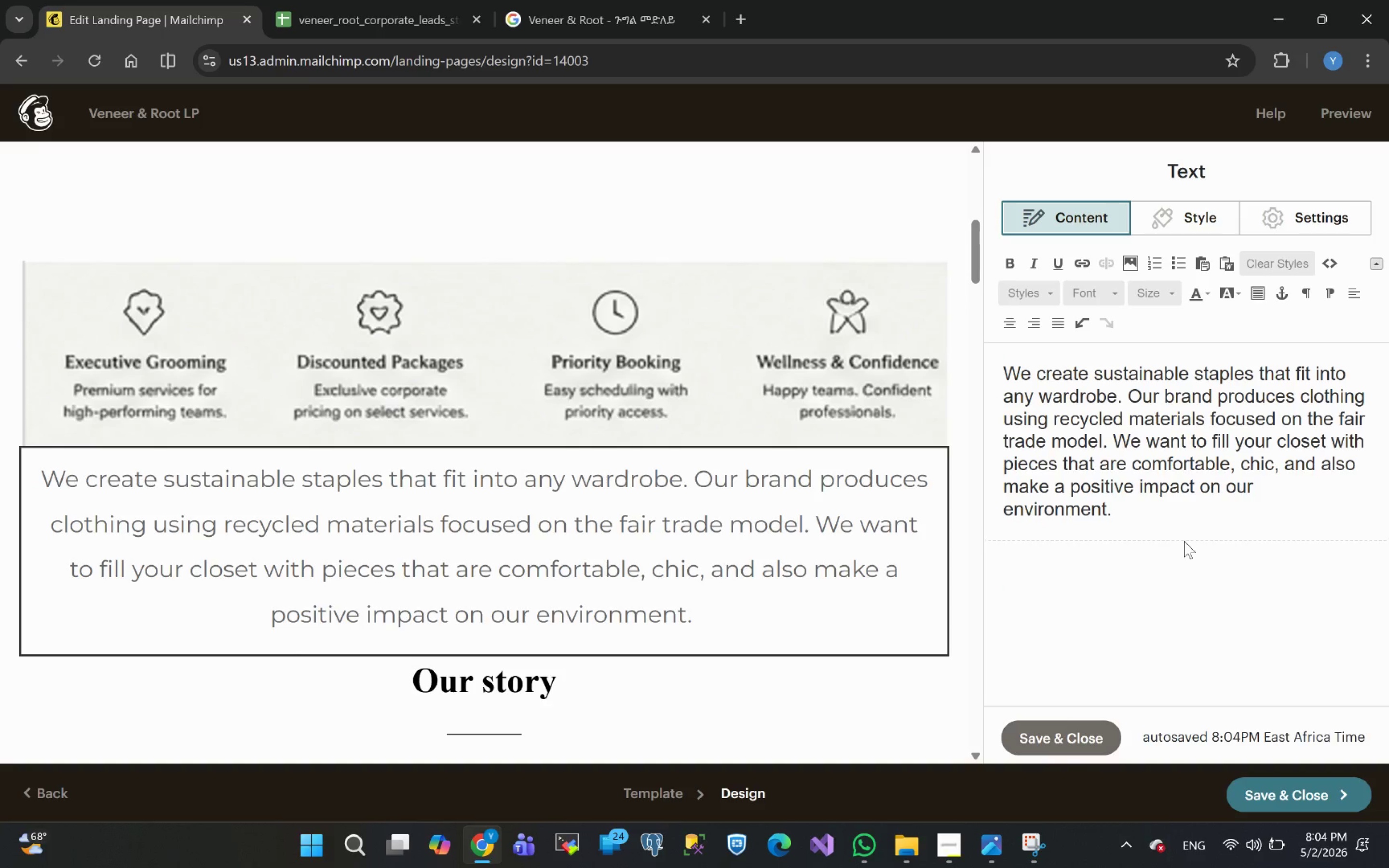 
left_click_drag(start_coordinate=[1132, 514], to_coordinate=[984, 363])
 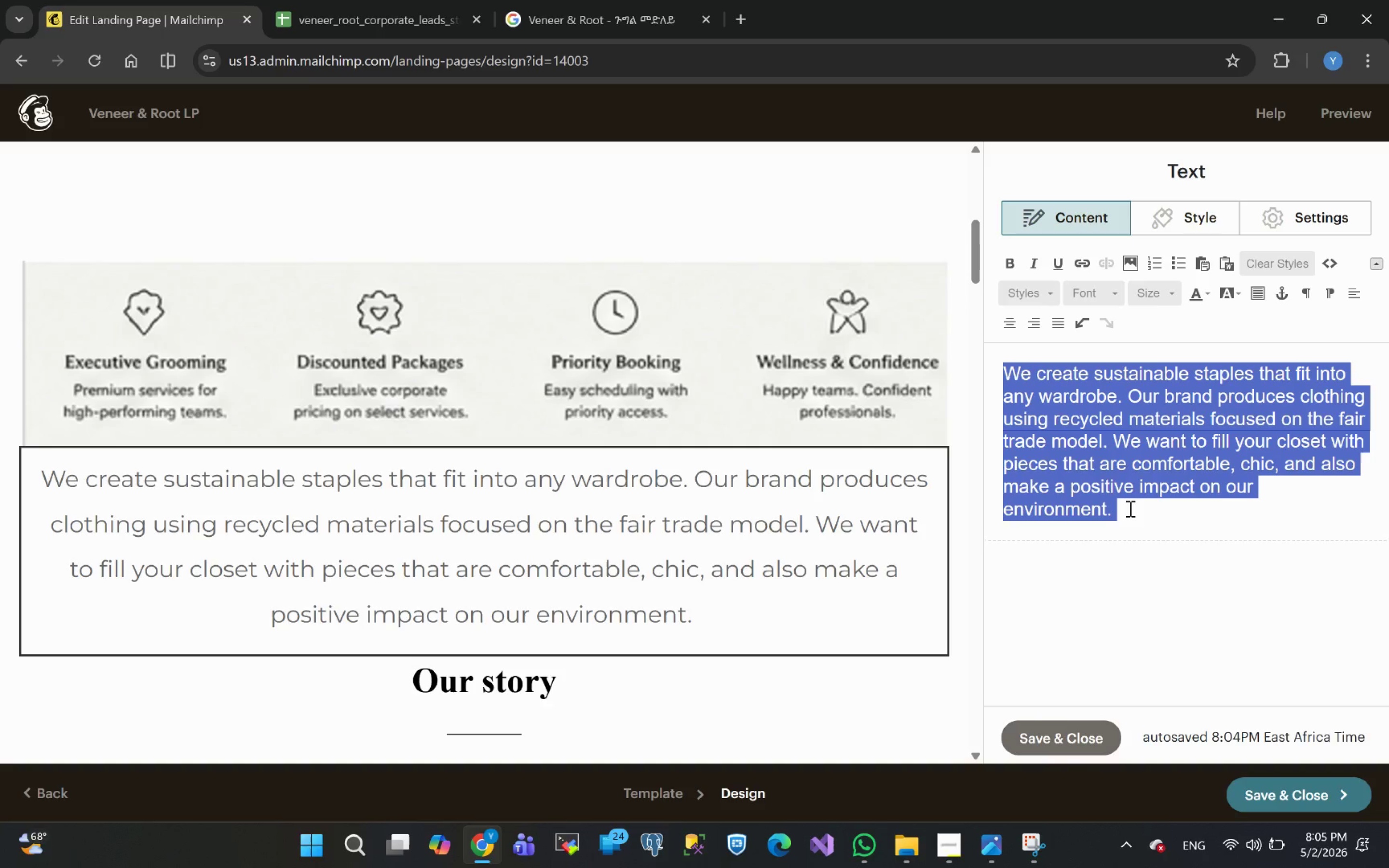 
wait(11.64)
 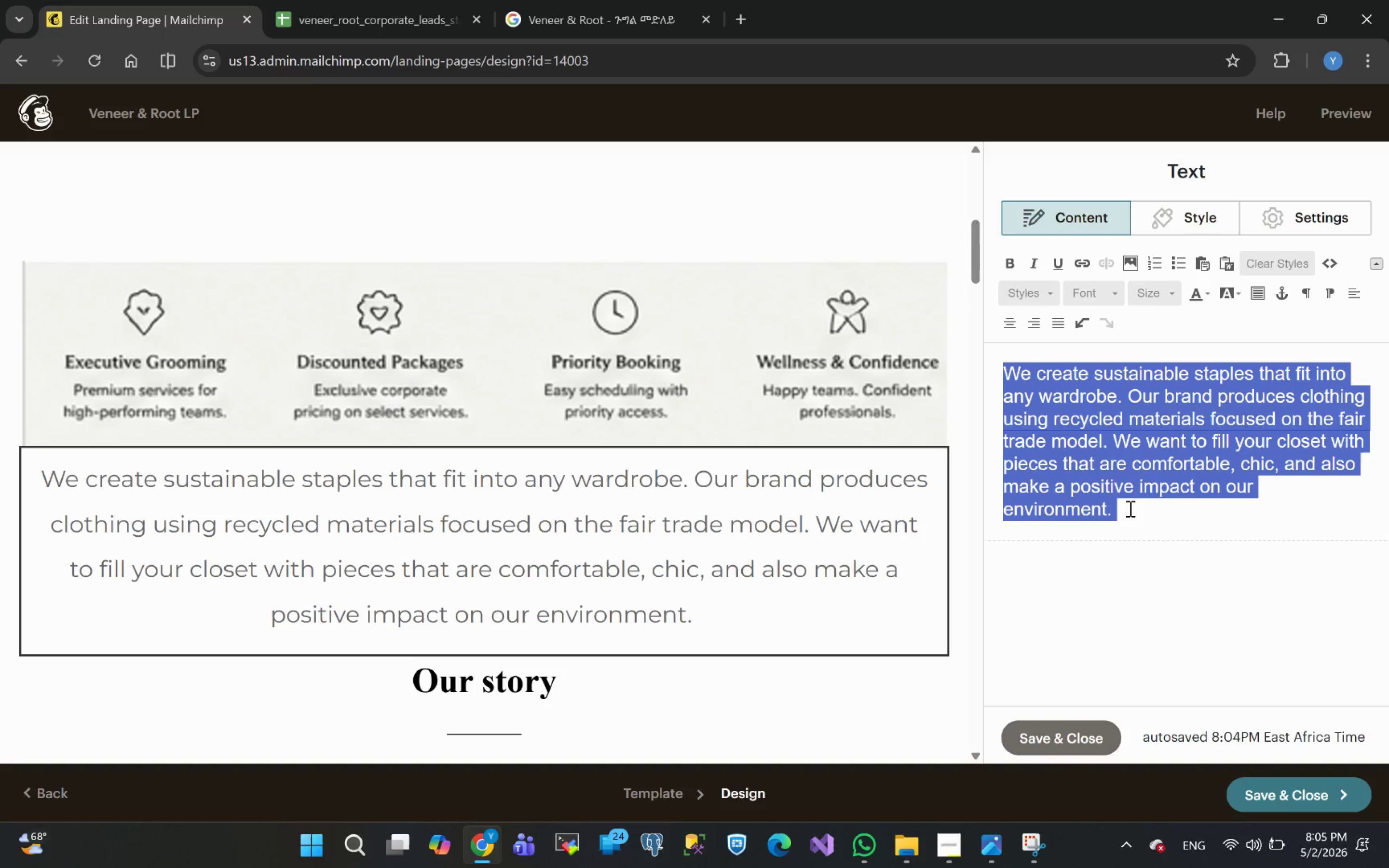 
key(Shift+A)
 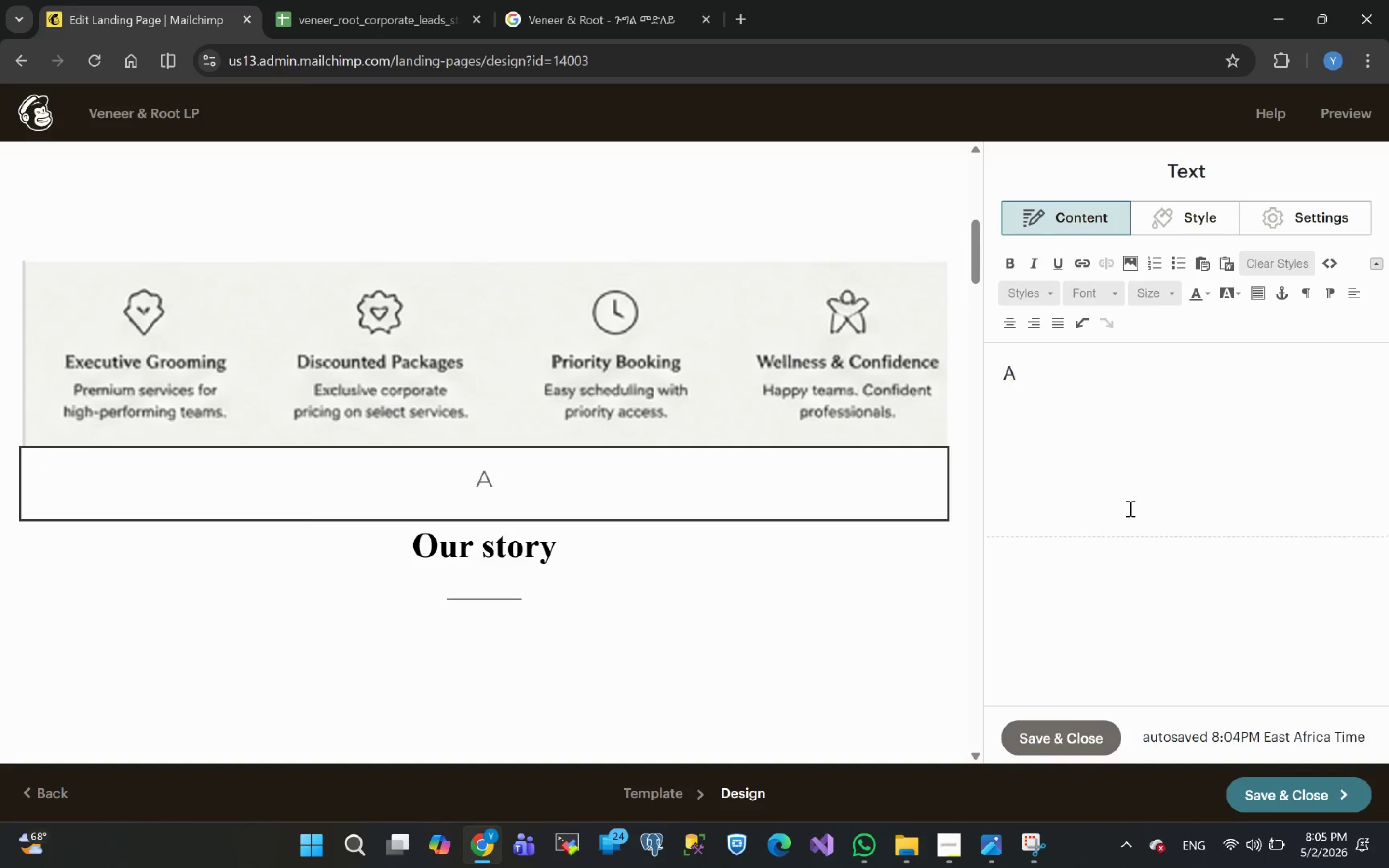 
key(Space)
 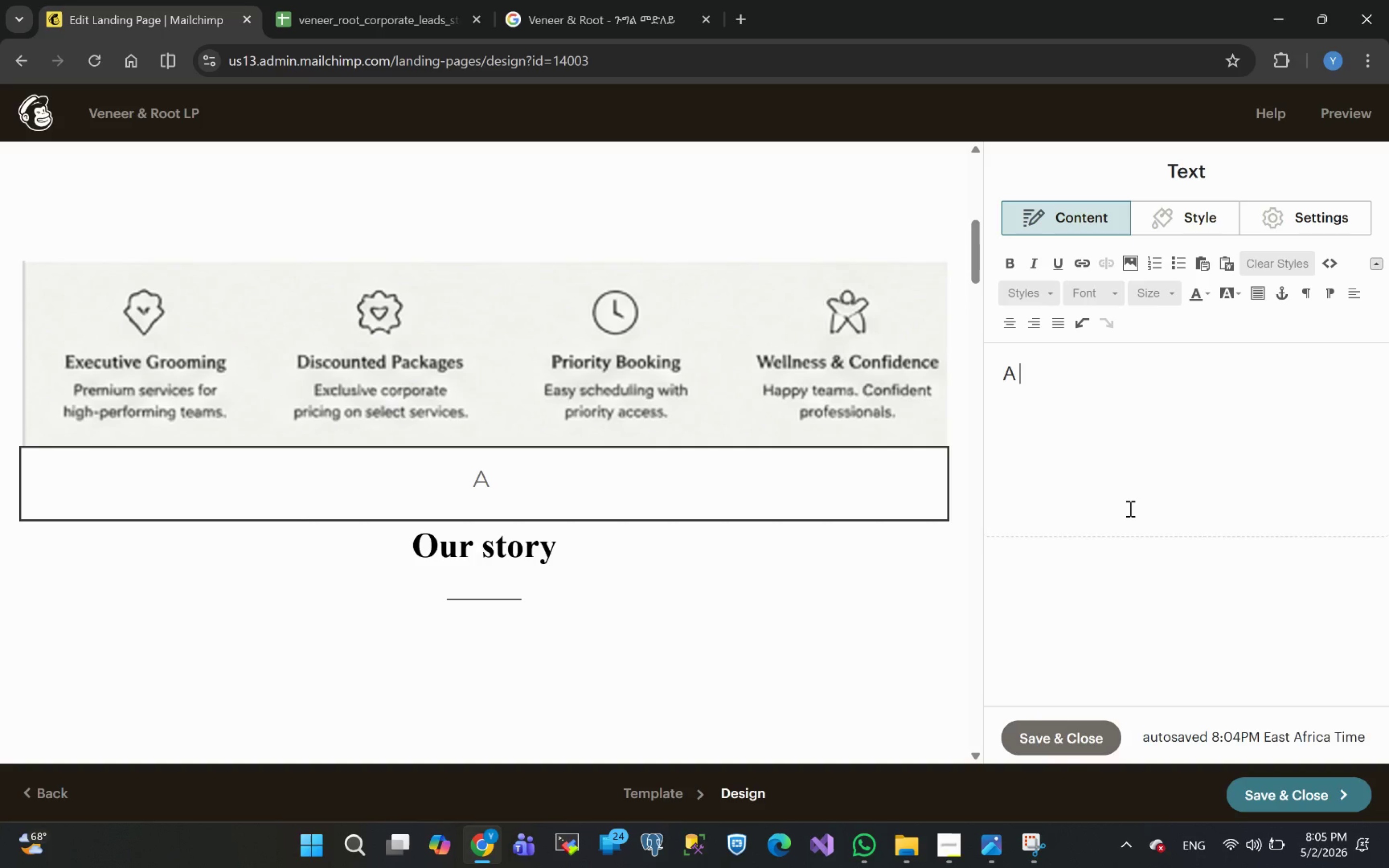 
key(Shift+B)
 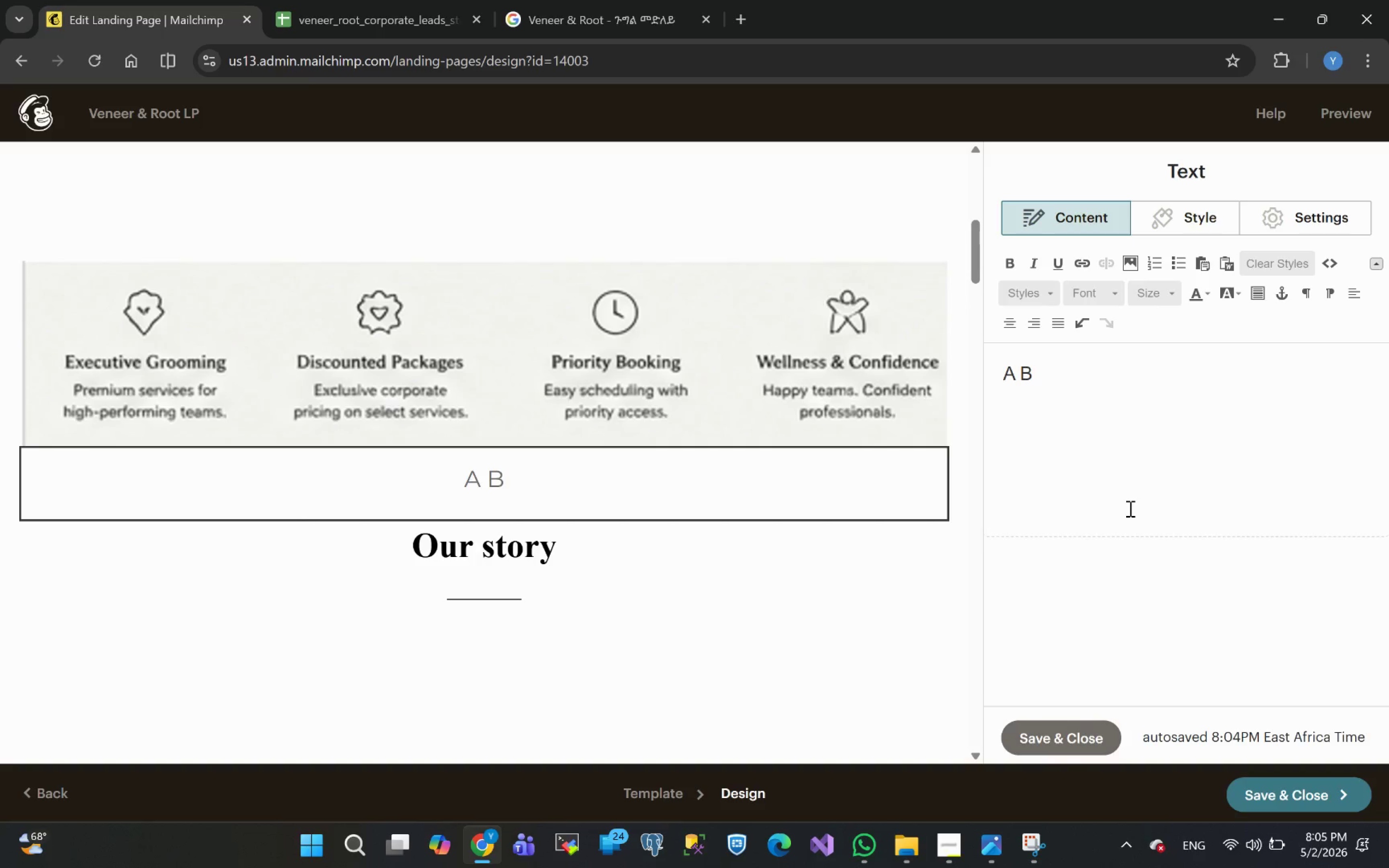 
key(Backspace)
 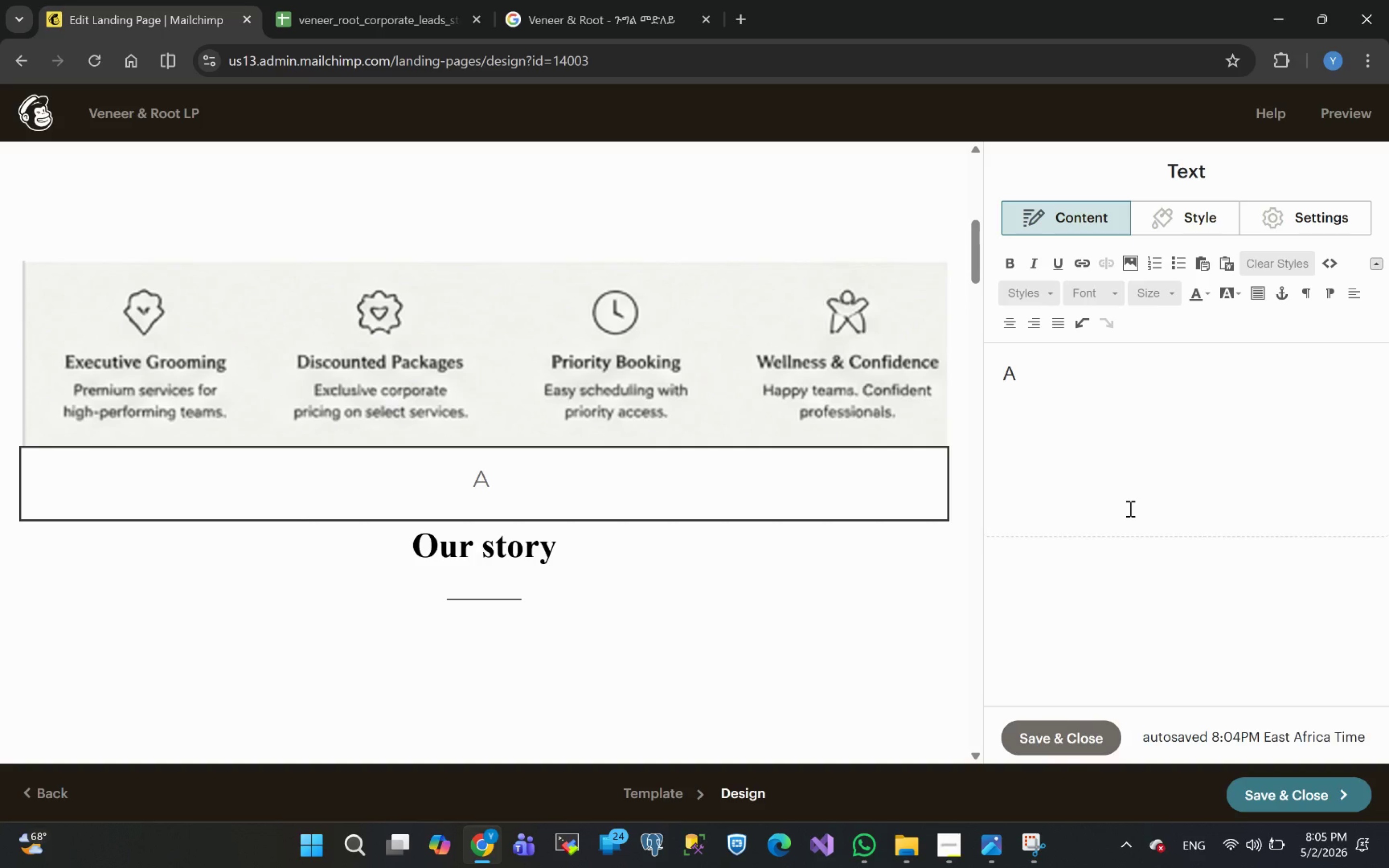 
key(Tab)
 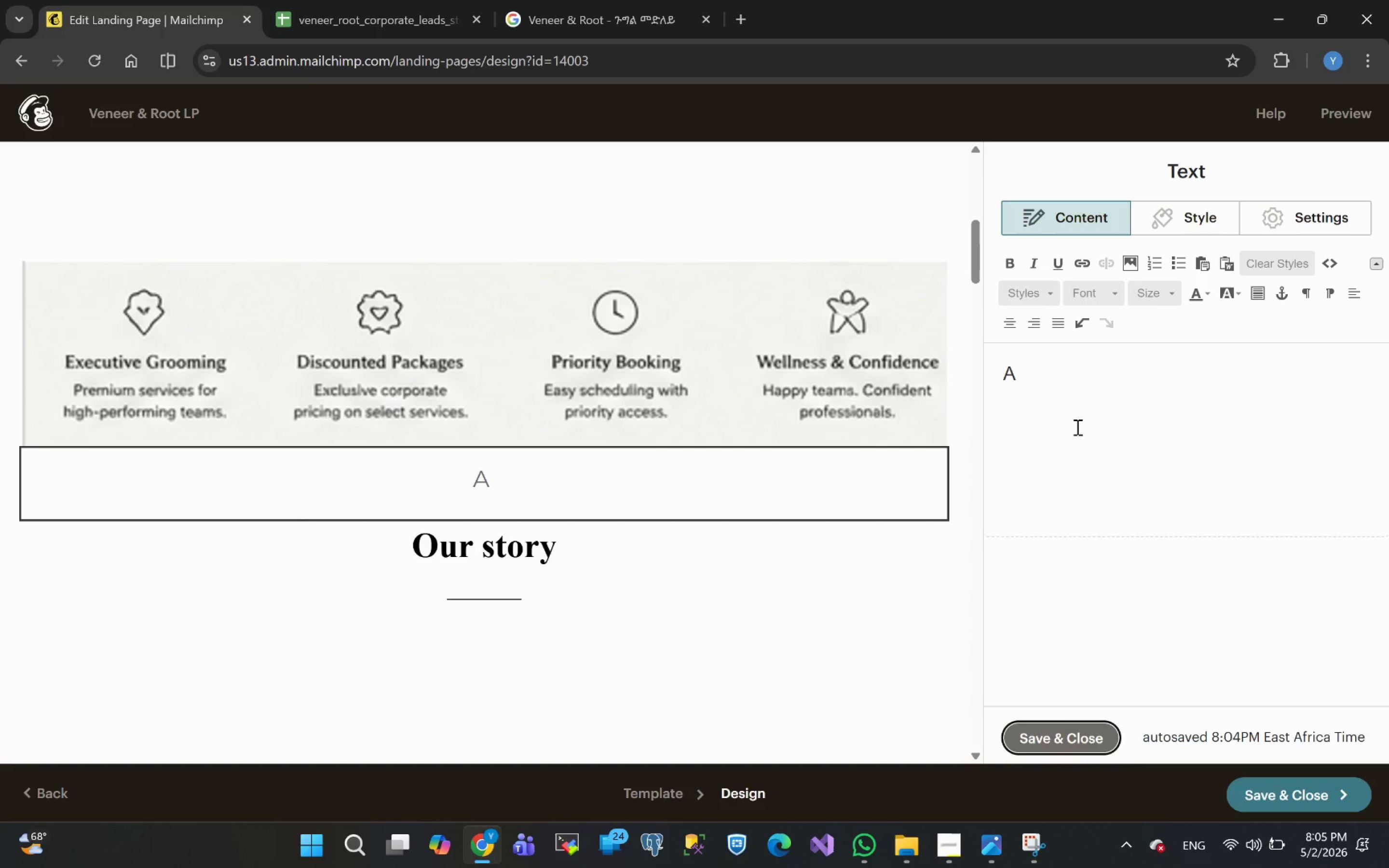 
left_click([1042, 374])
 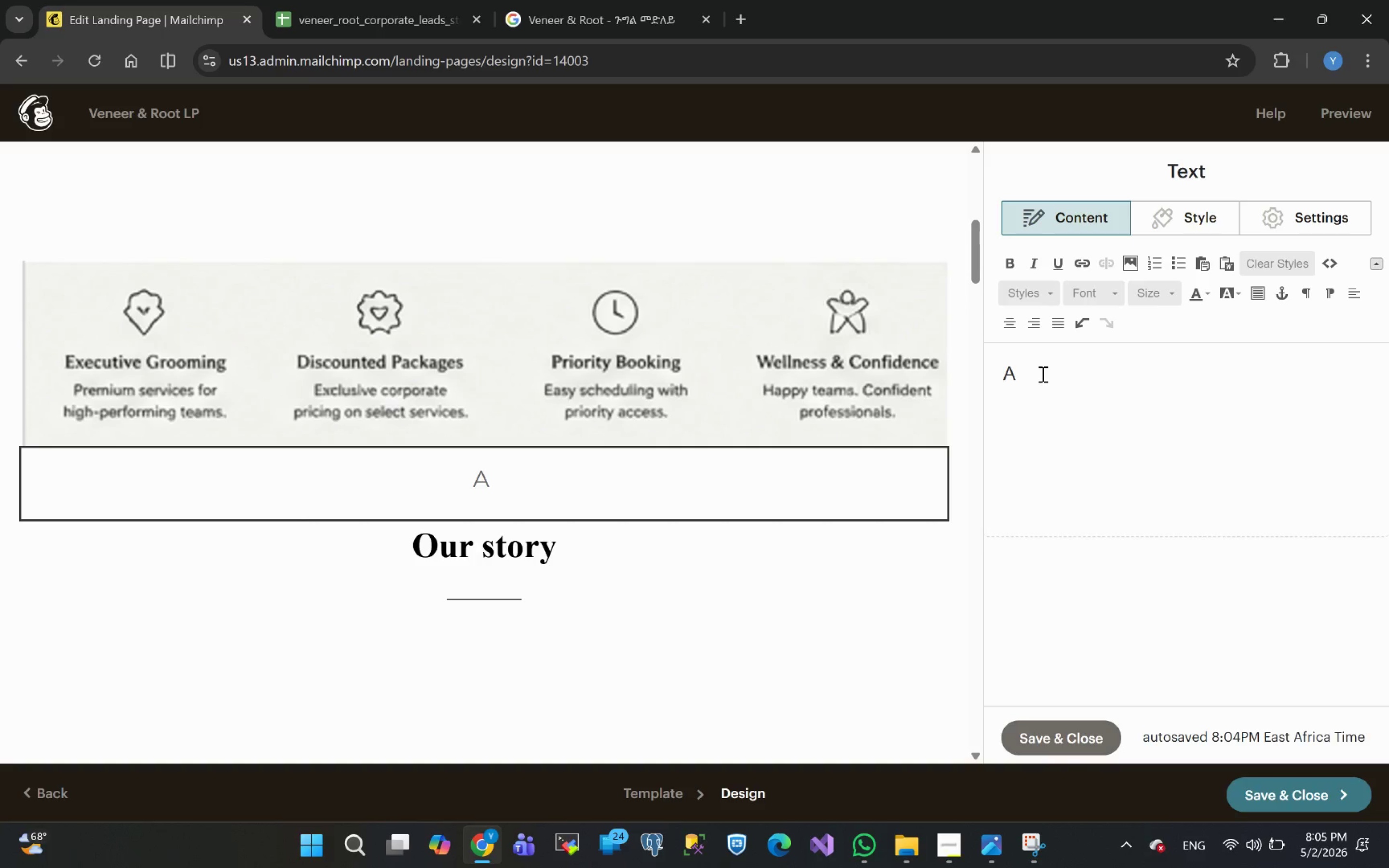 
type(BENEFIT THAT MAKES )
 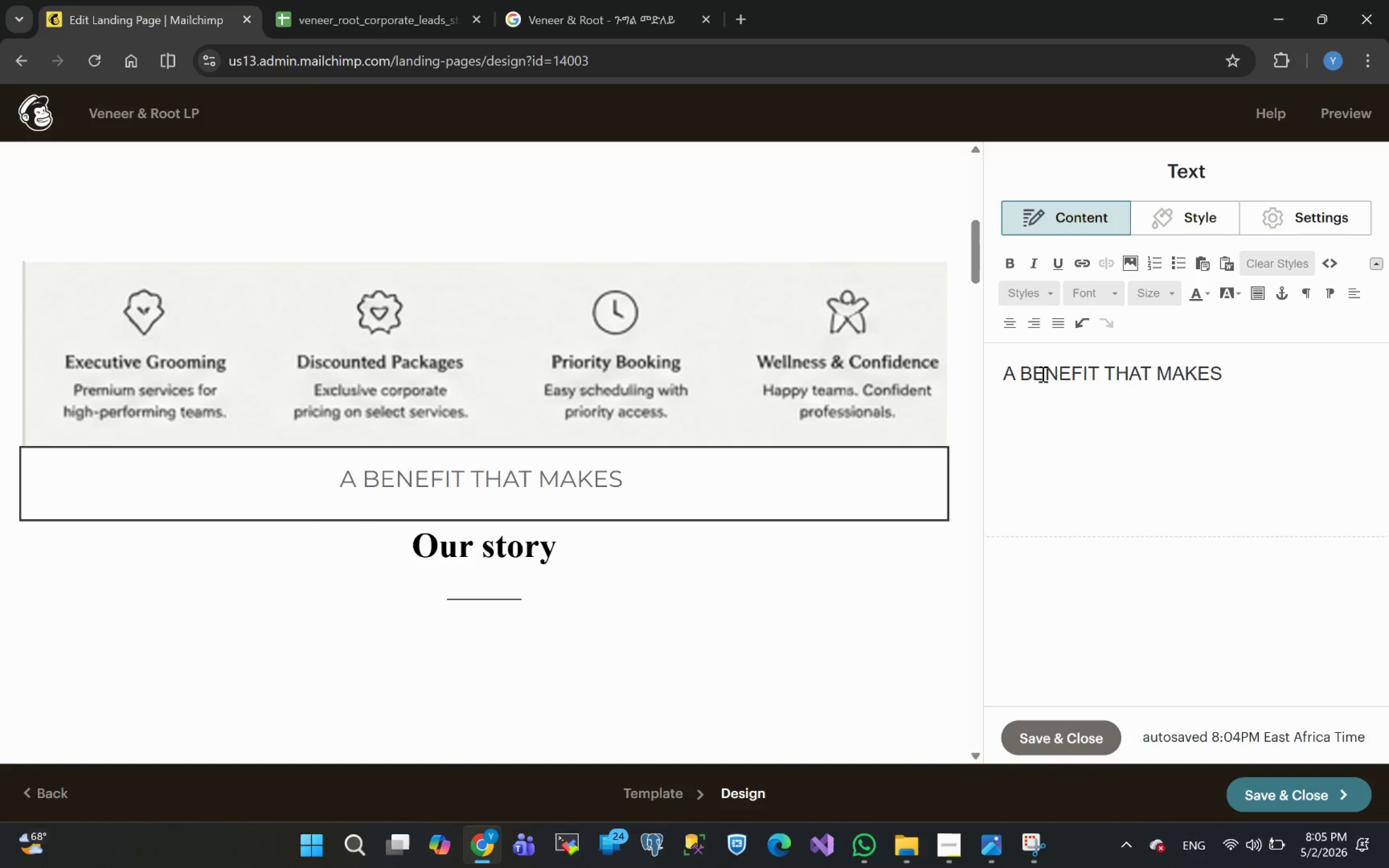 
type(AN IMPACT)
 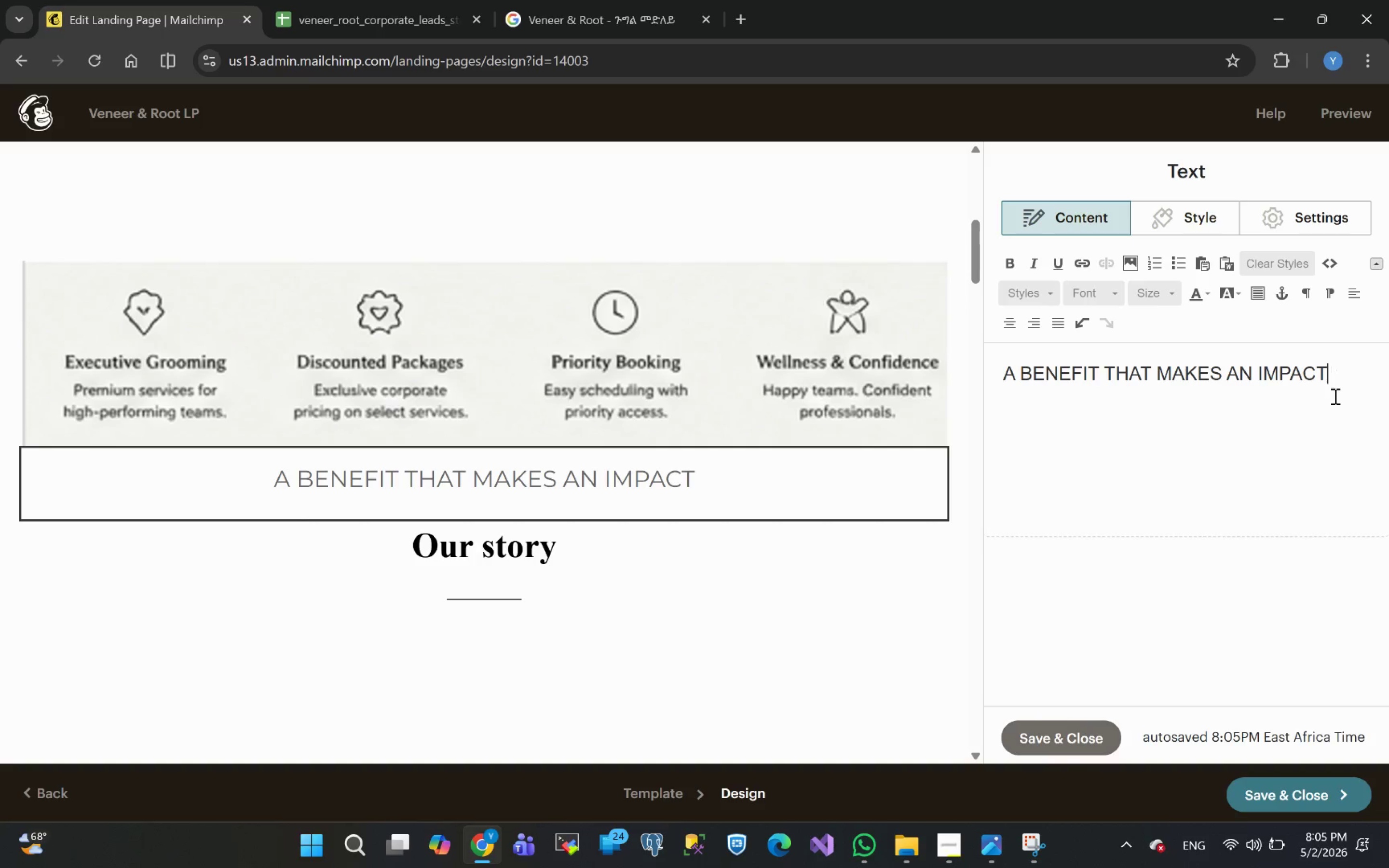 
left_click_drag(start_coordinate=[1330, 373], to_coordinate=[1000, 382])
 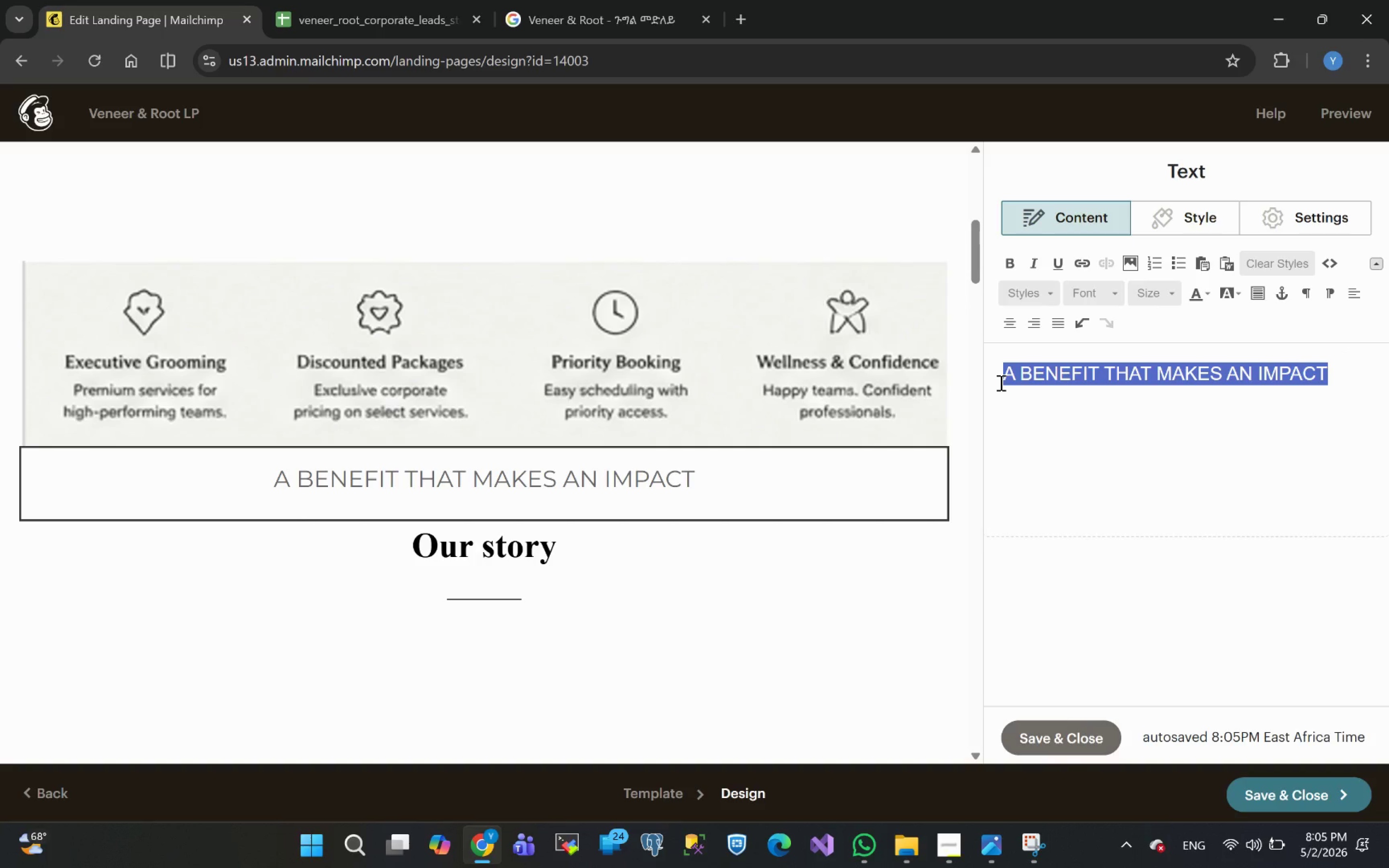 
wait(17.67)
 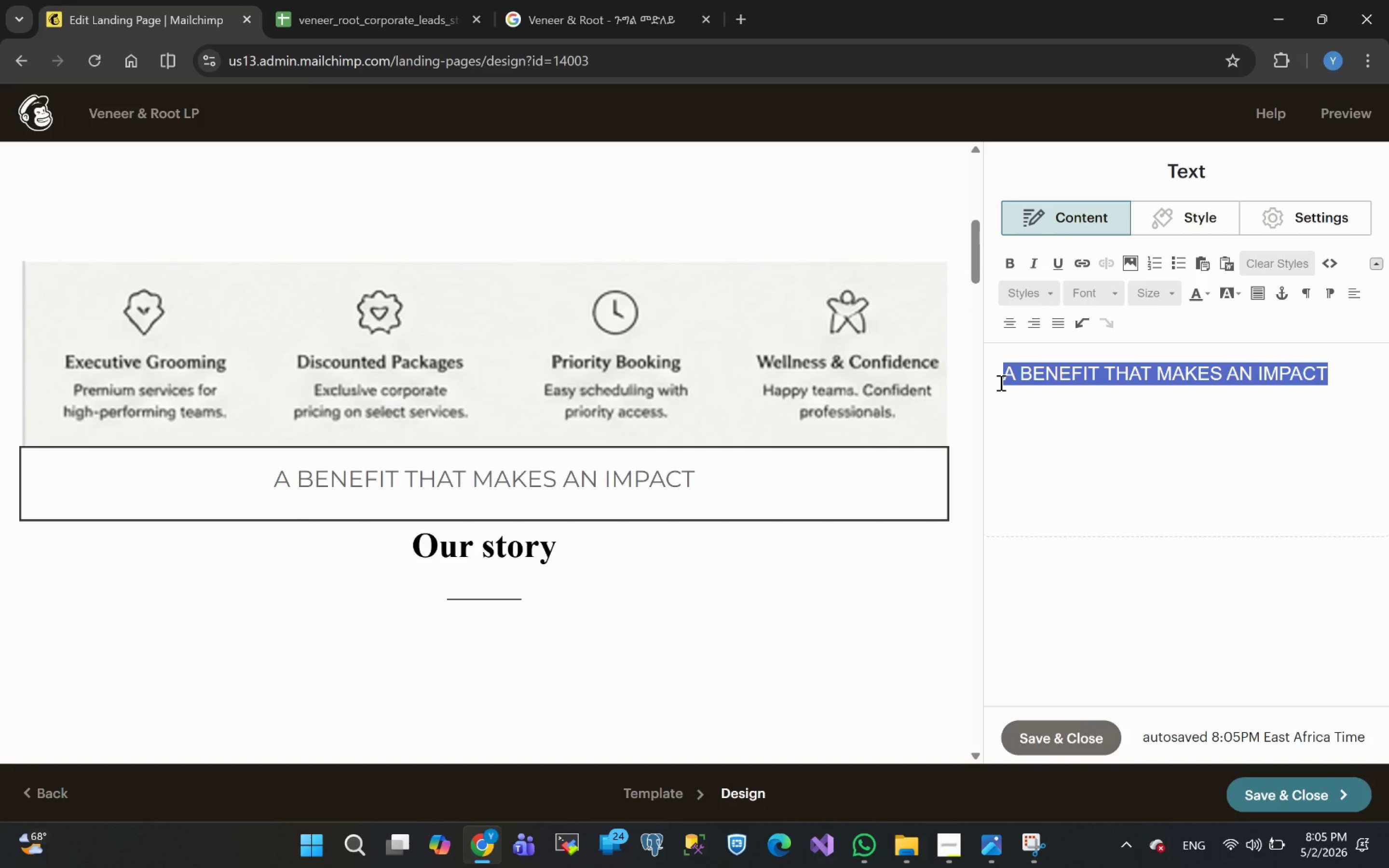 
left_click([1210, 296])
 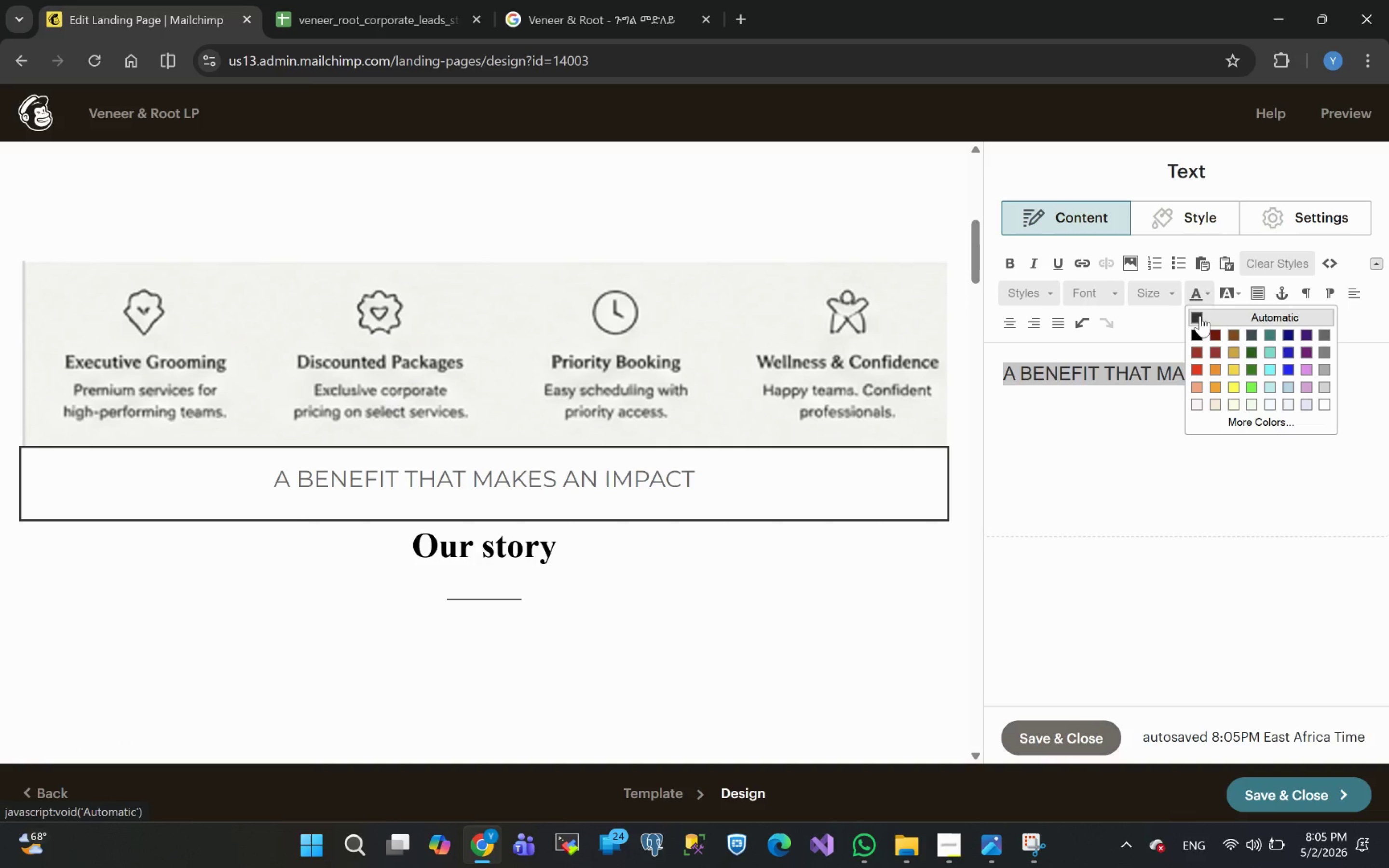 
mouse_move([1186, 335])
 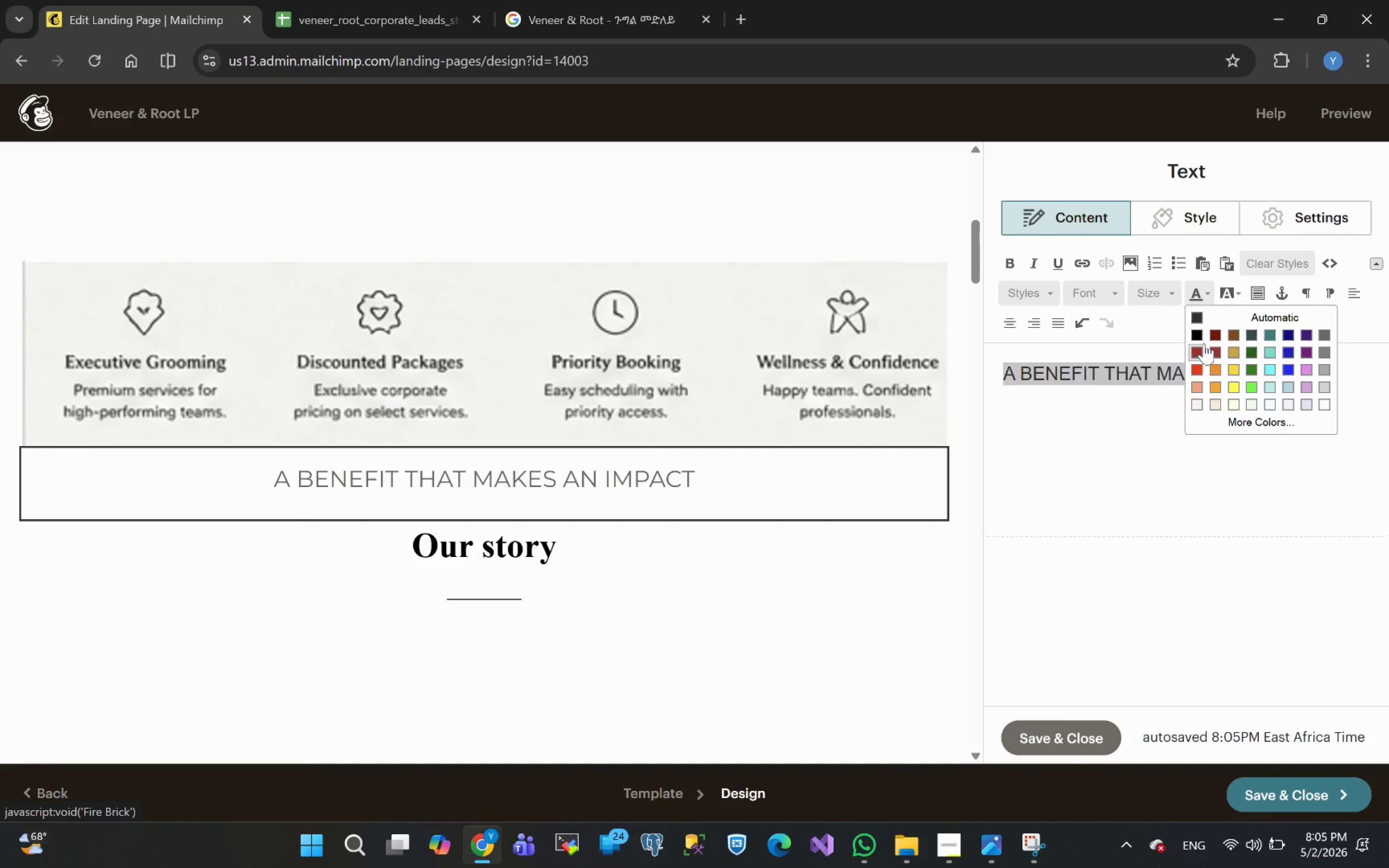 
left_click([1198, 339])
 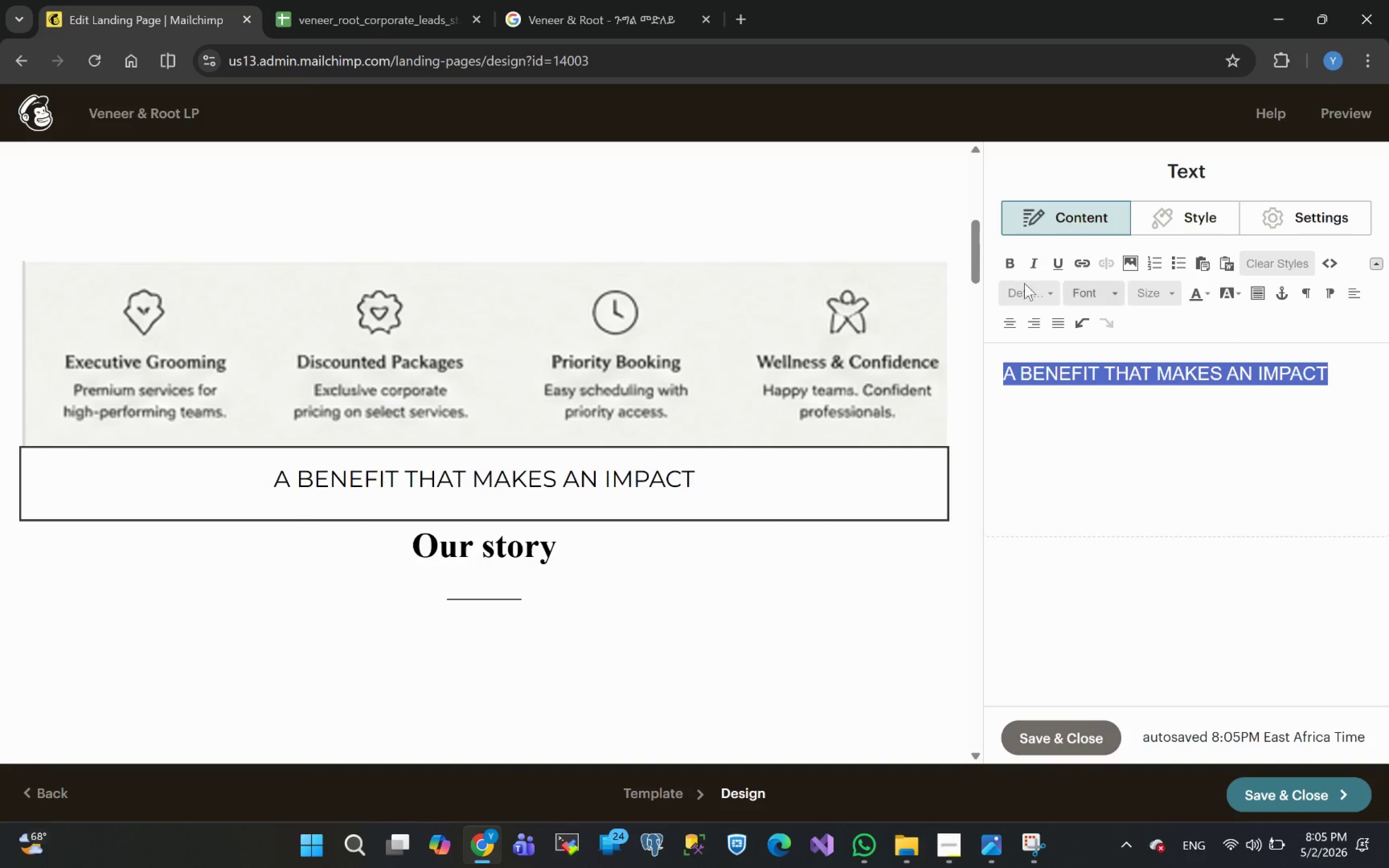 
left_click([1013, 266])
 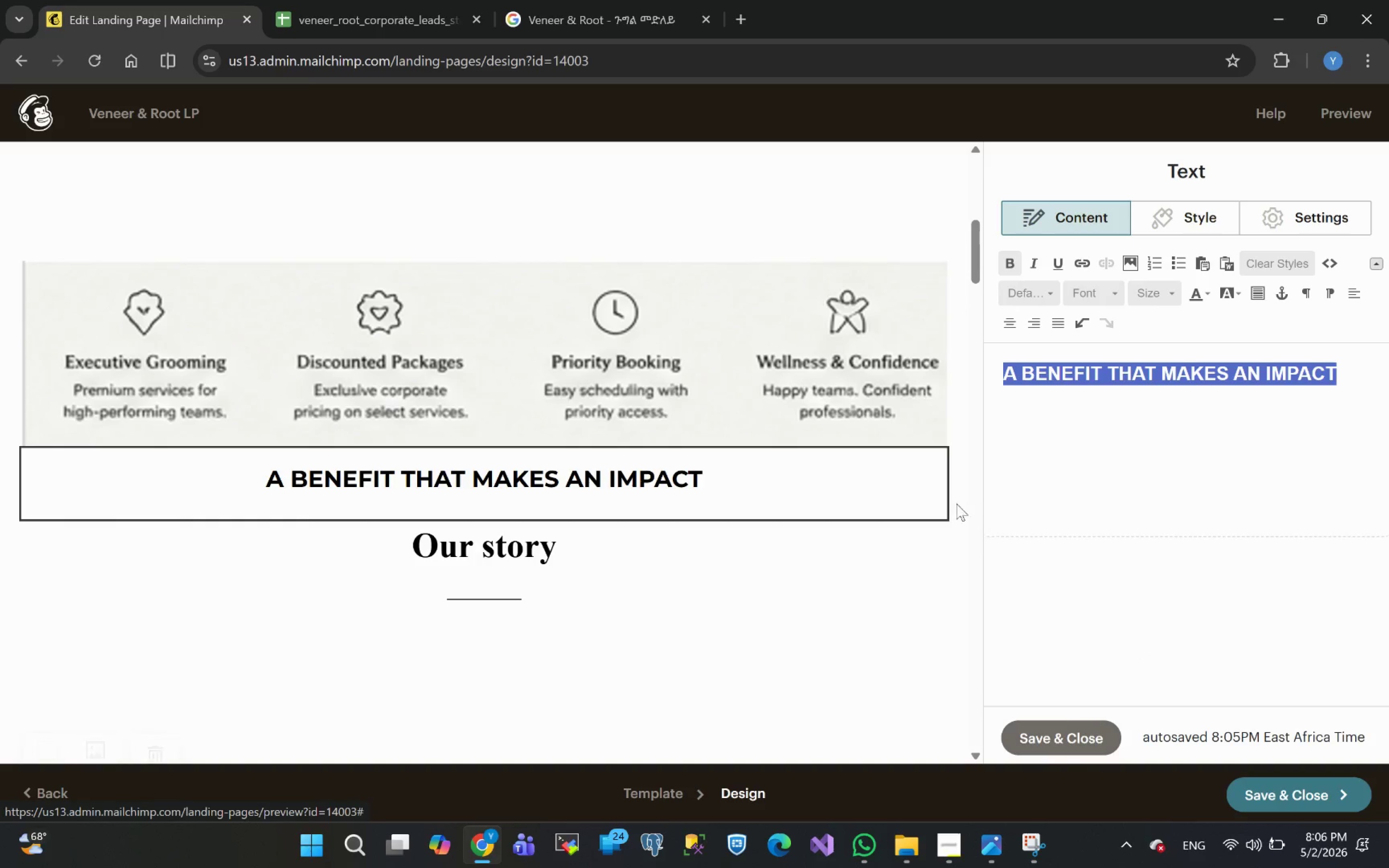 
wait(5.28)
 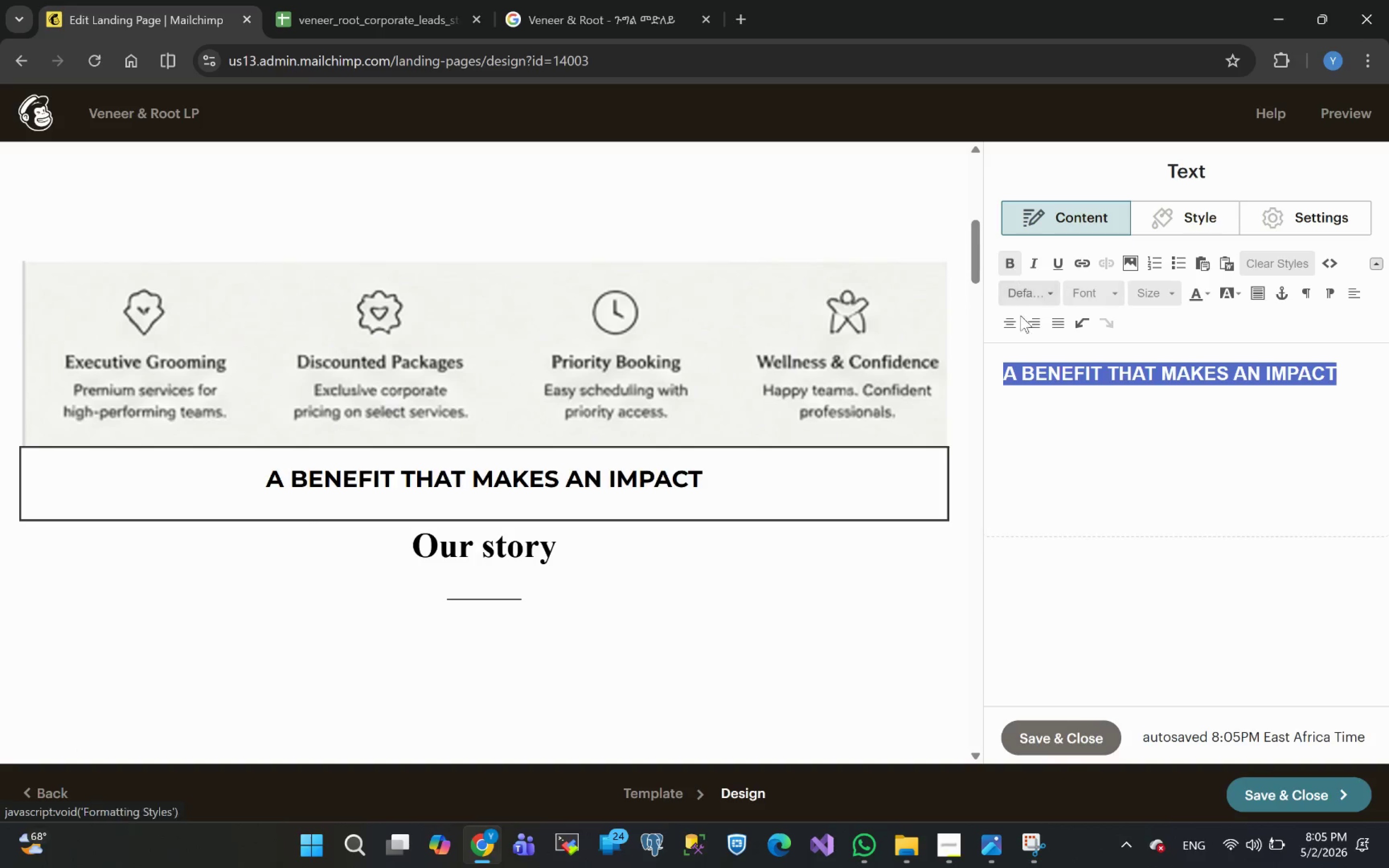 
left_click([1227, 470])
 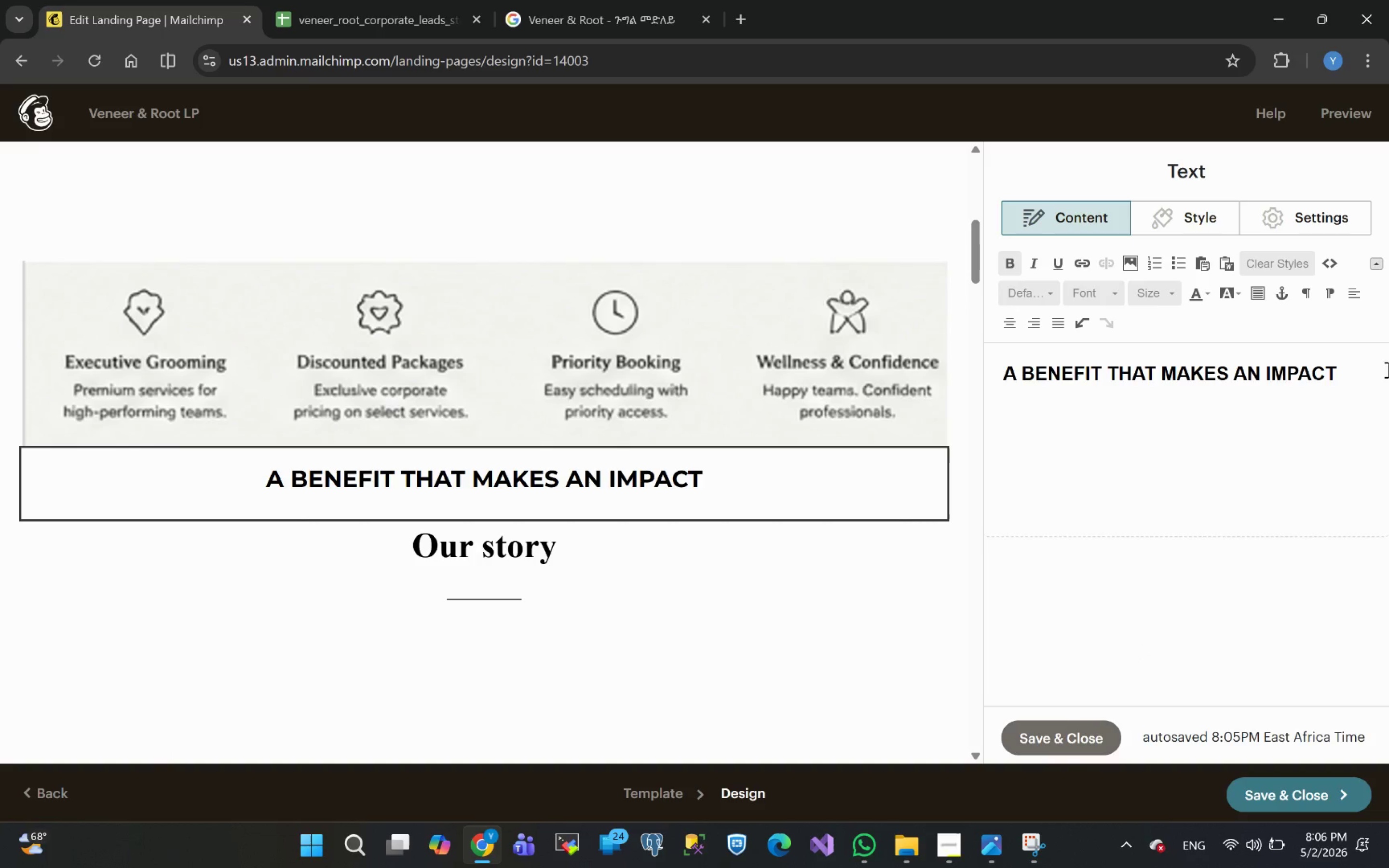 
left_click([1369, 372])
 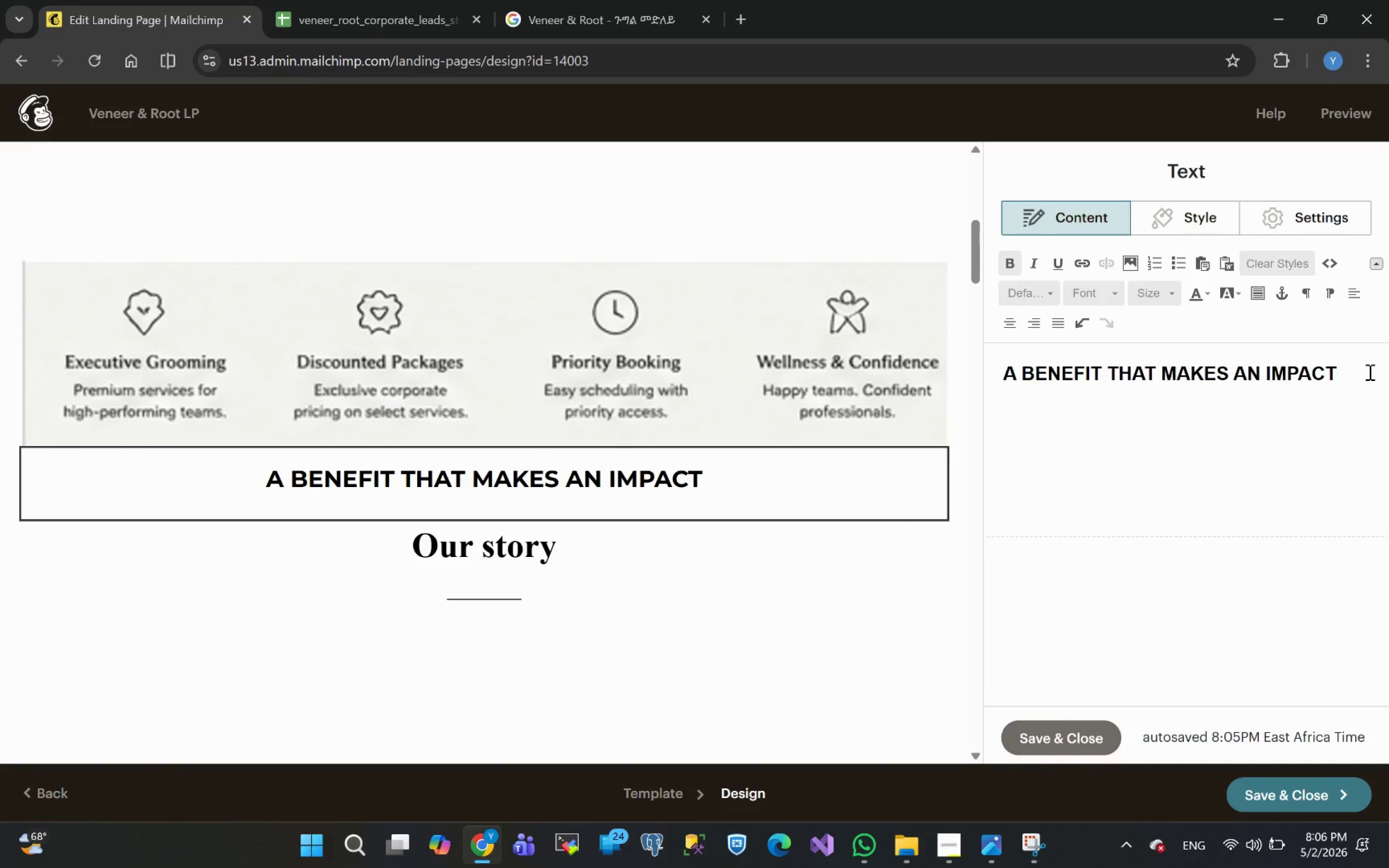 
key(Enter)
 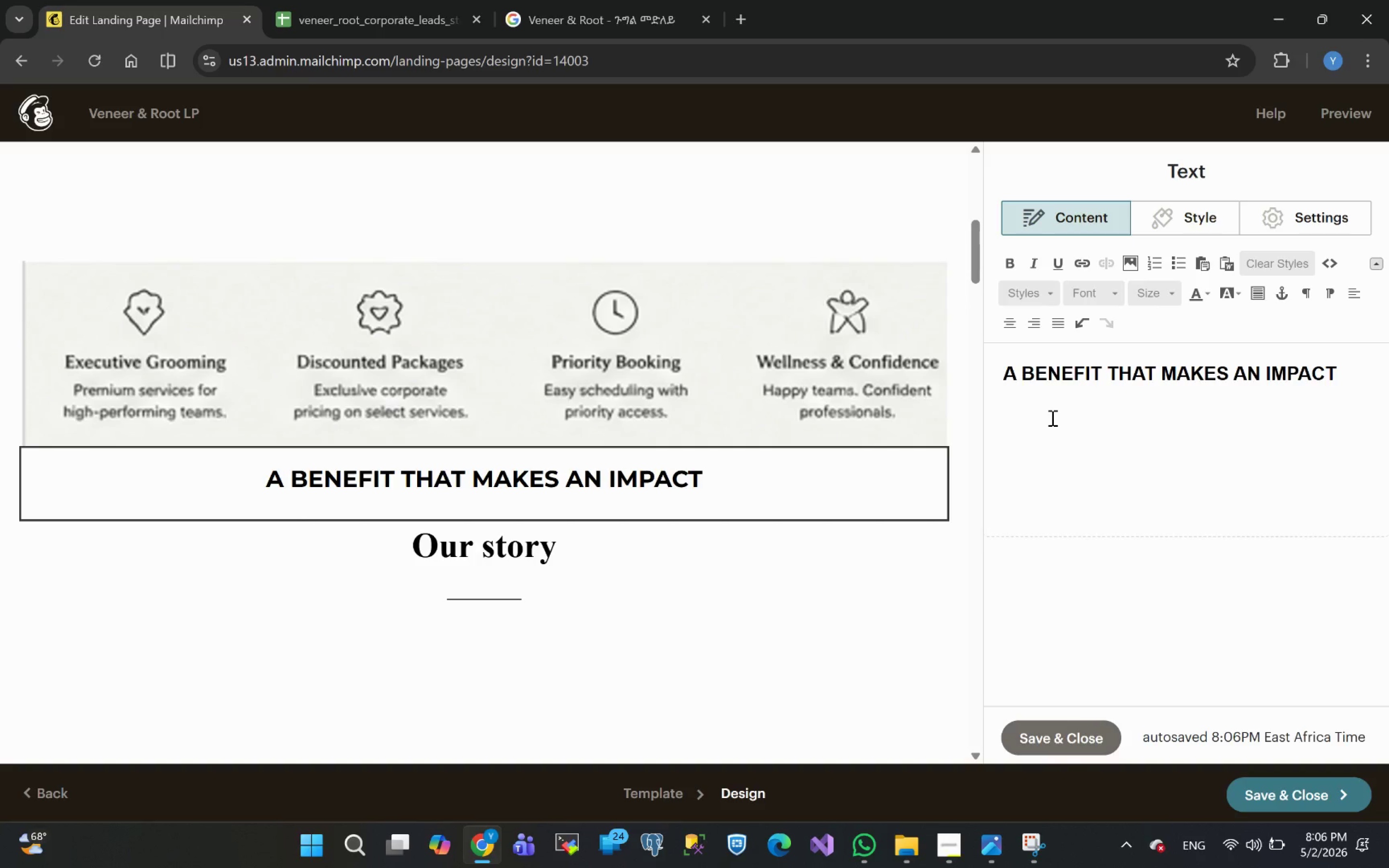 
wait(35.55)
 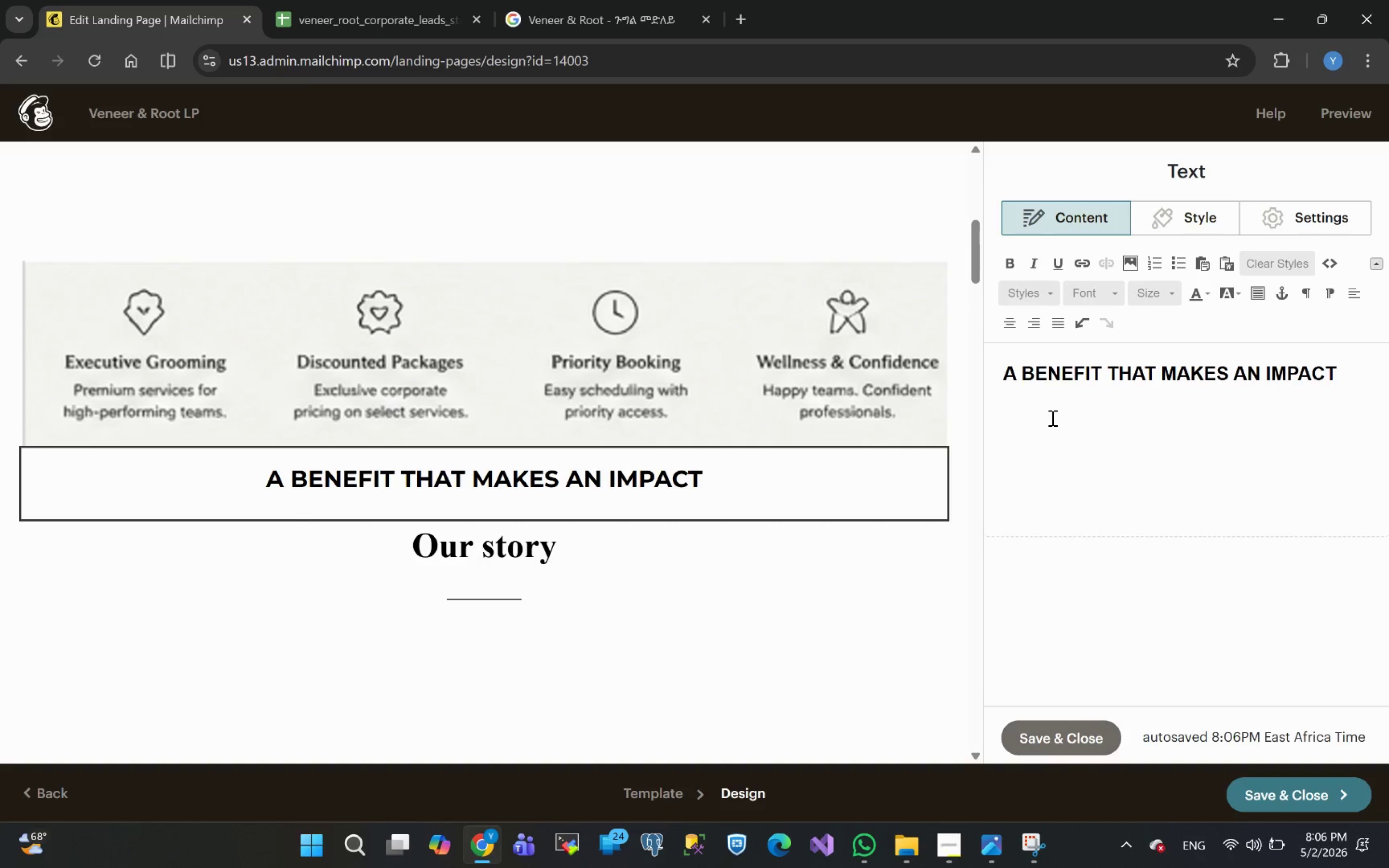 
type(40% )
 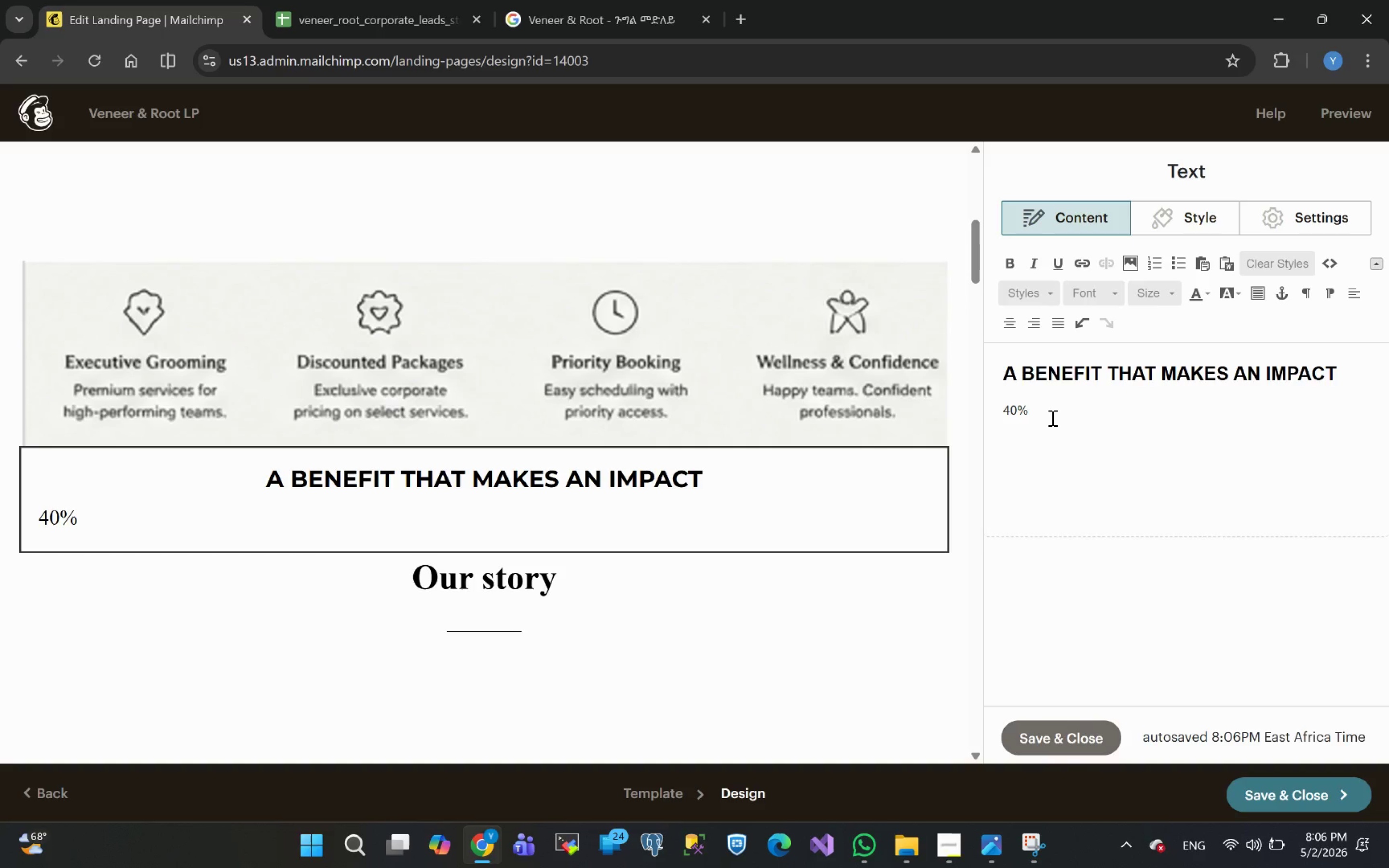 
wait(10.27)
 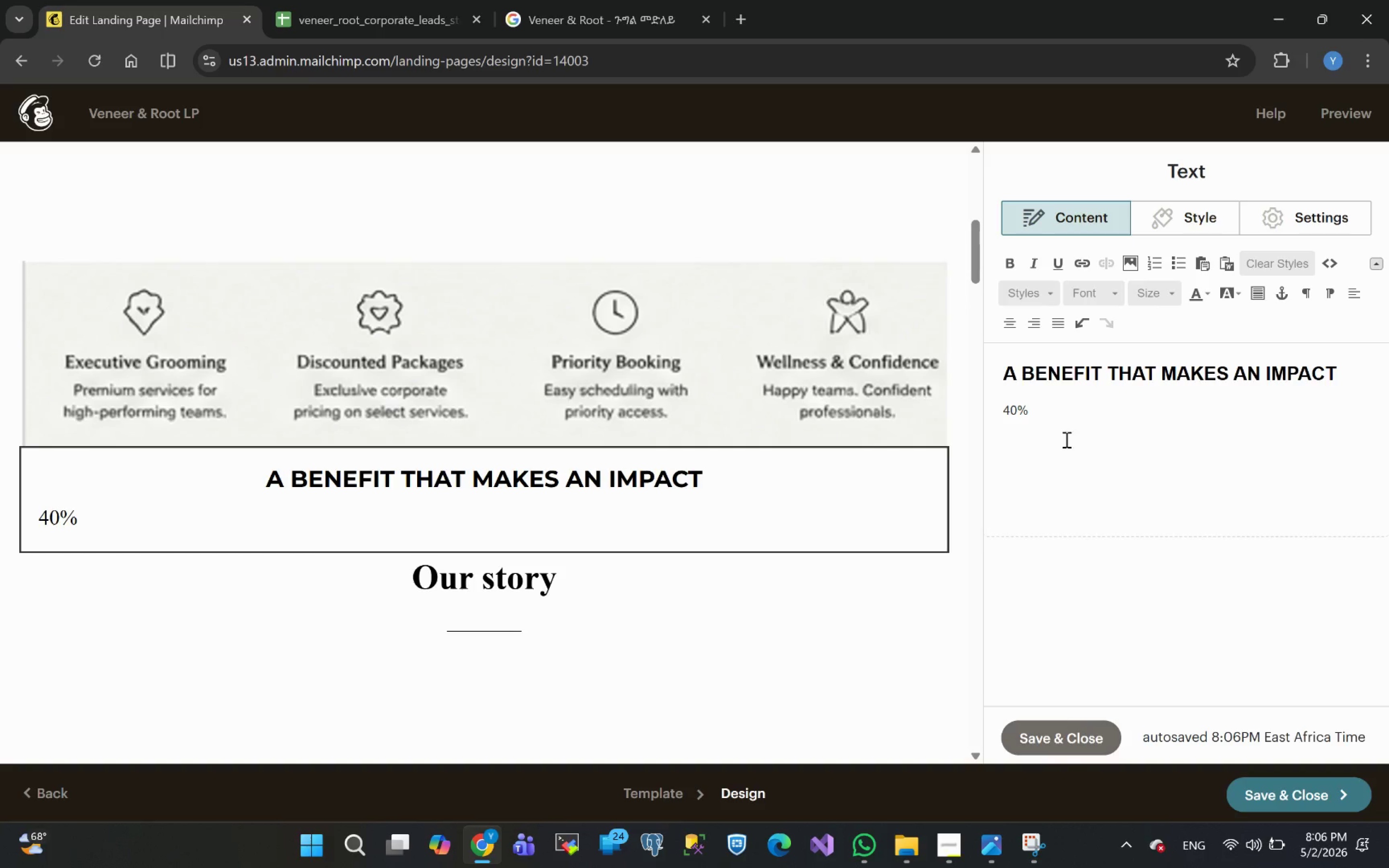 
left_click_drag(start_coordinate=[1035, 414], to_coordinate=[994, 413])
 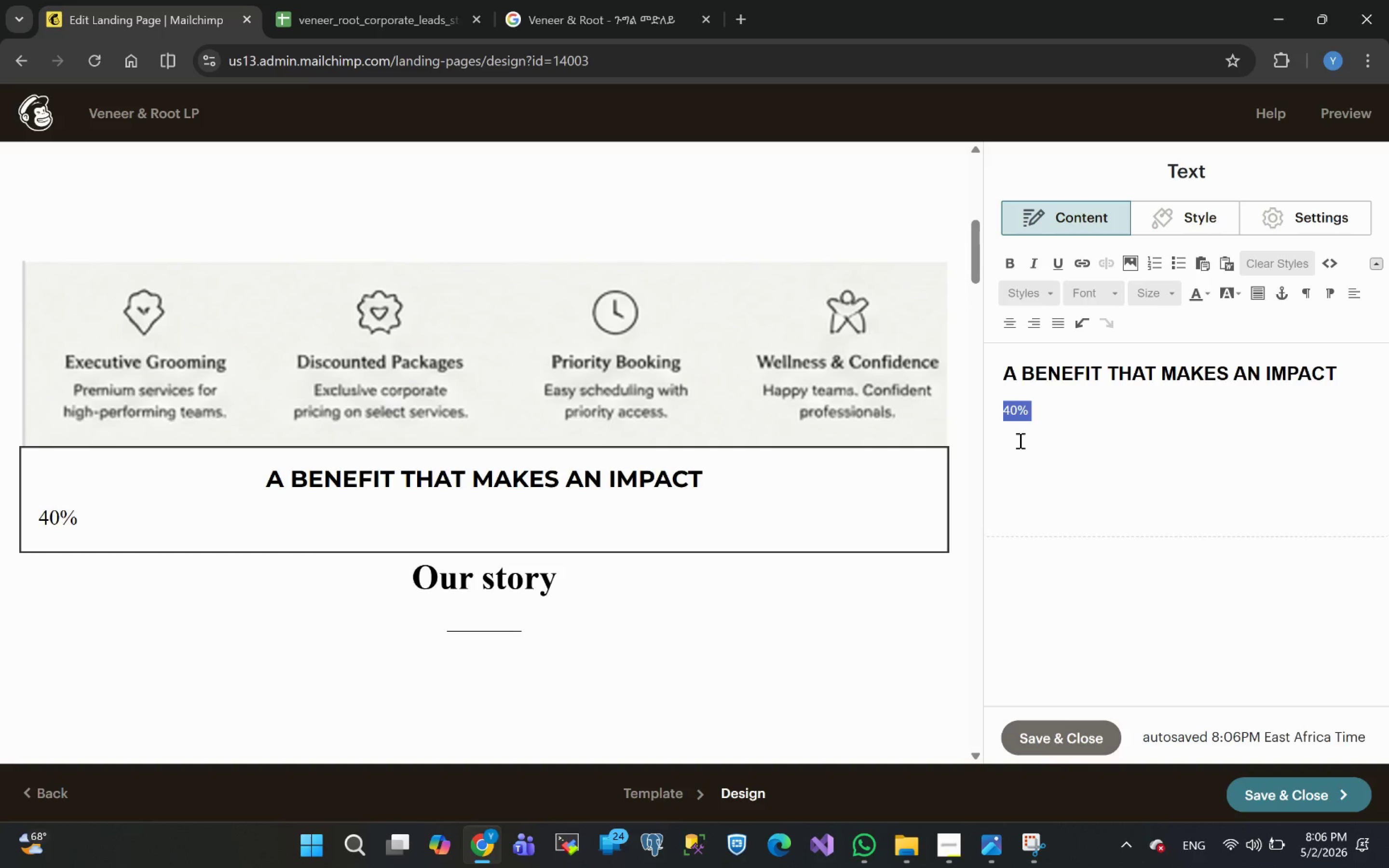 
left_click([1011, 270])
 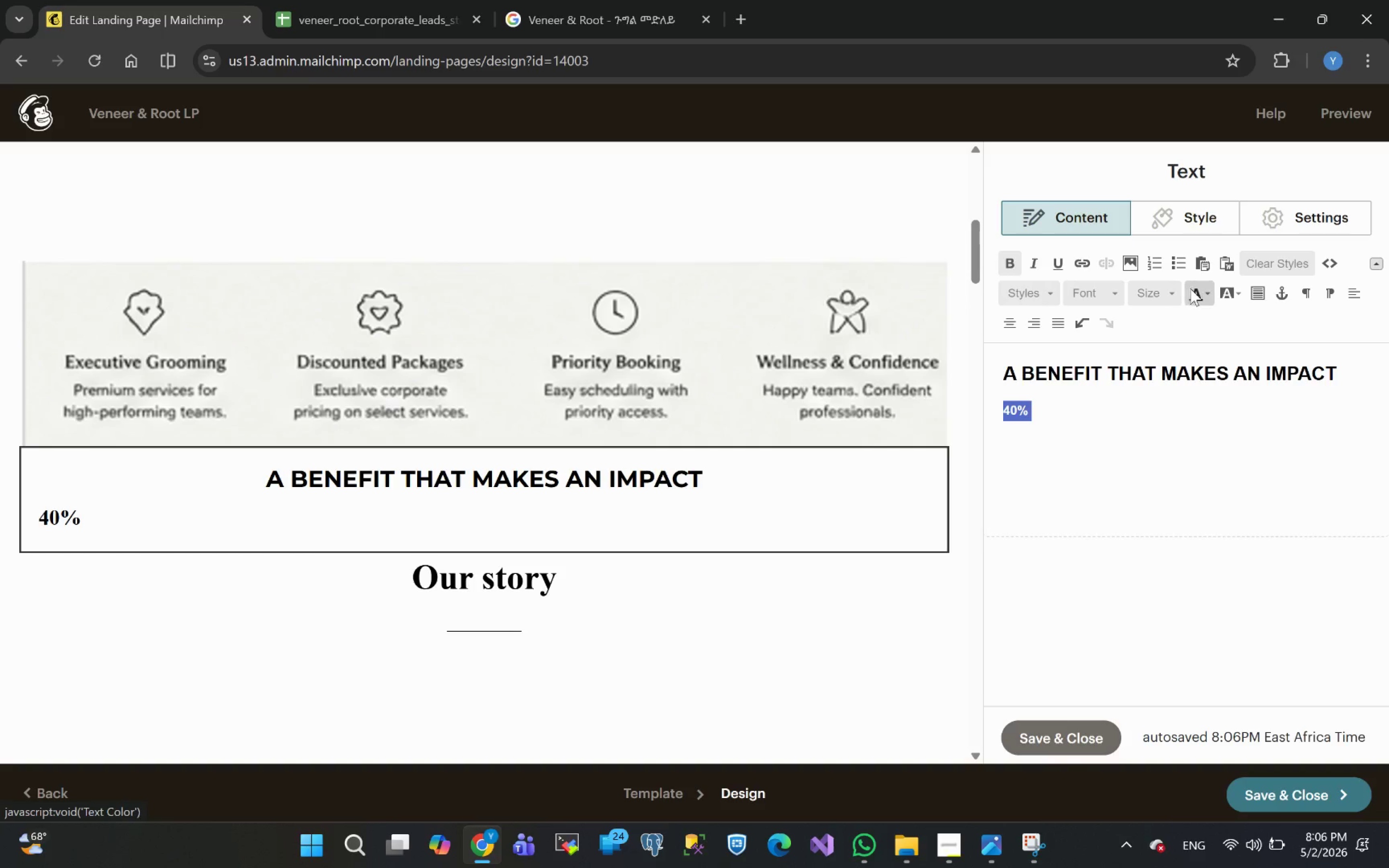 
left_click([1205, 294])
 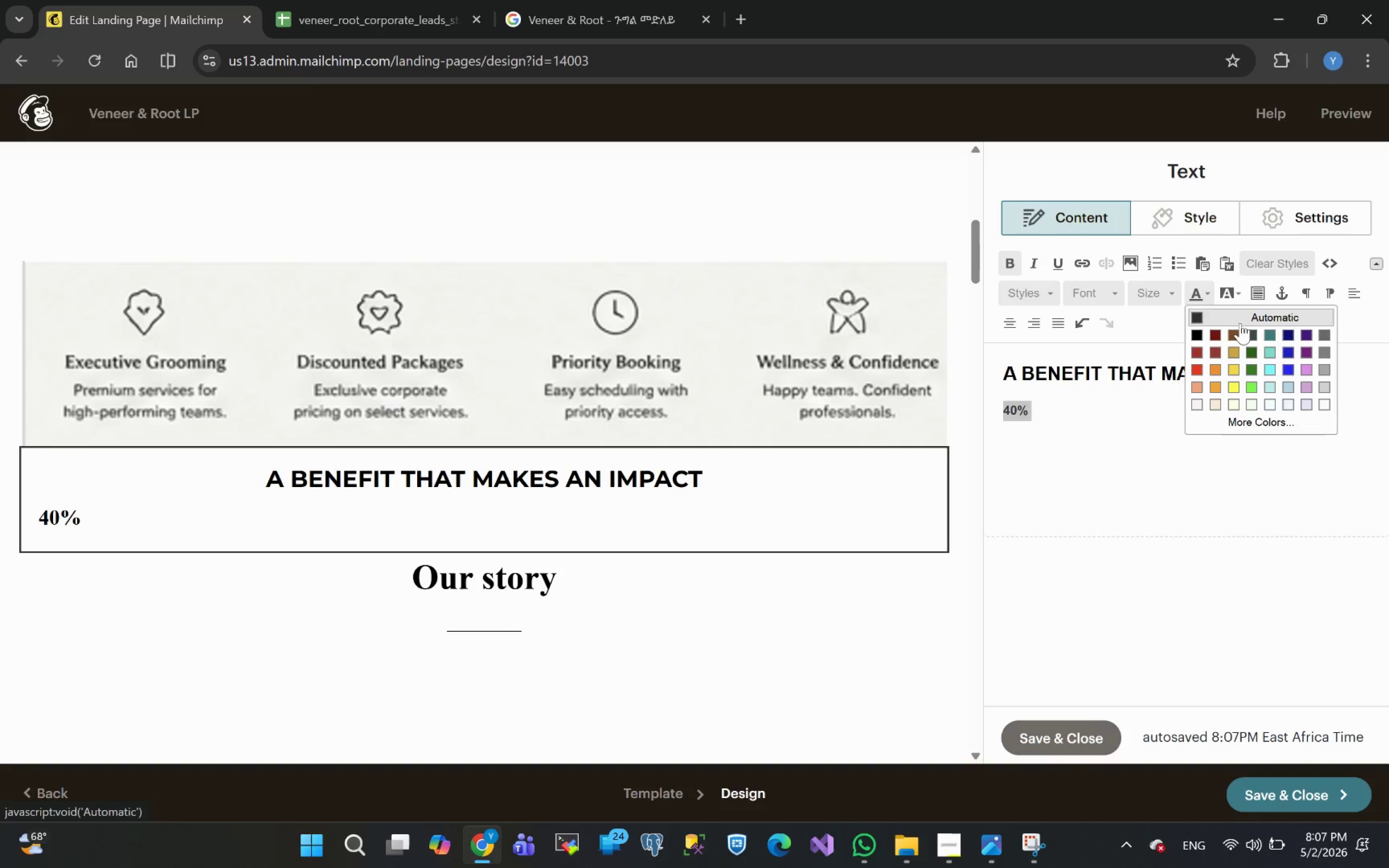 
left_click([1232, 423])
 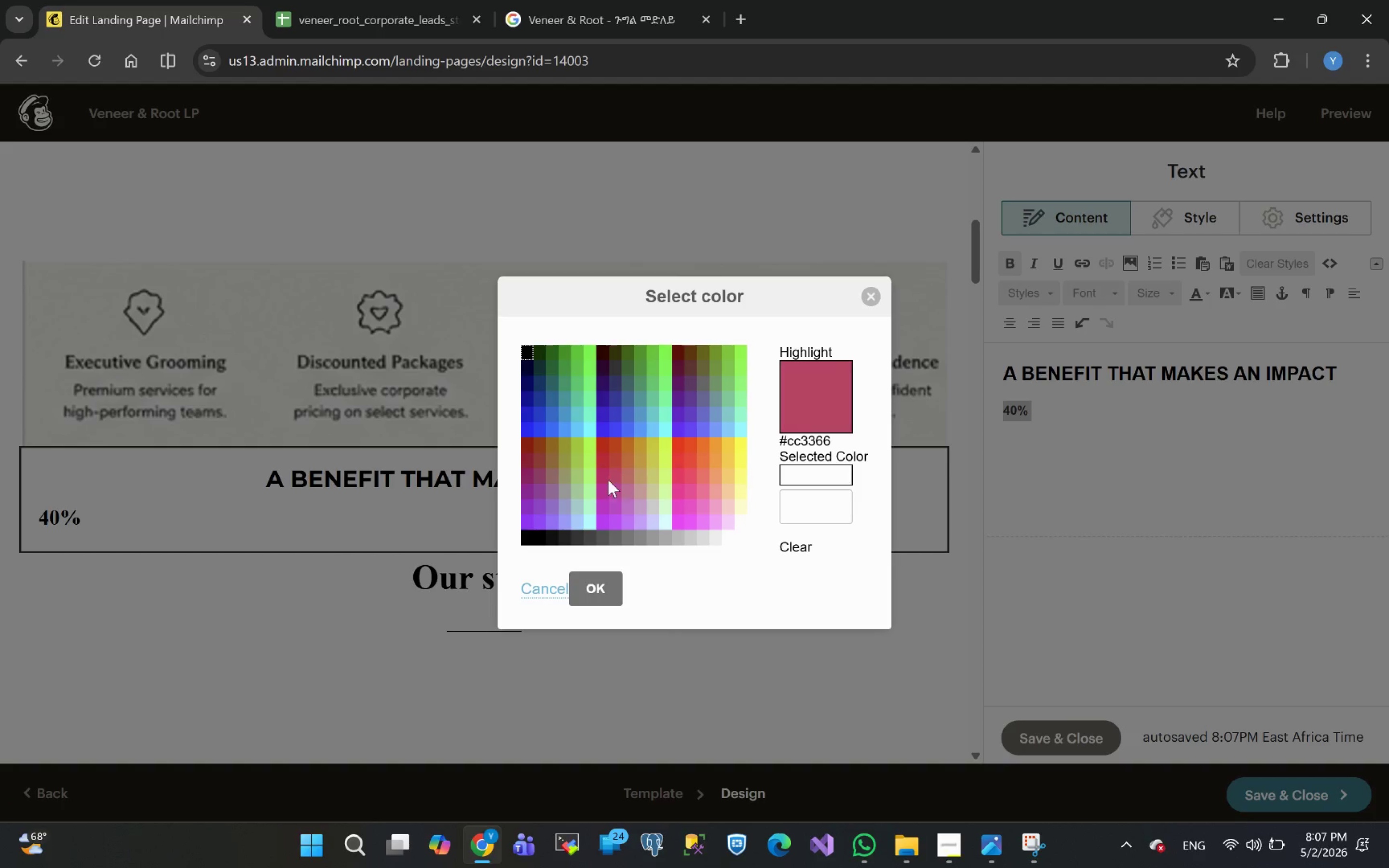 
left_click([728, 458])
 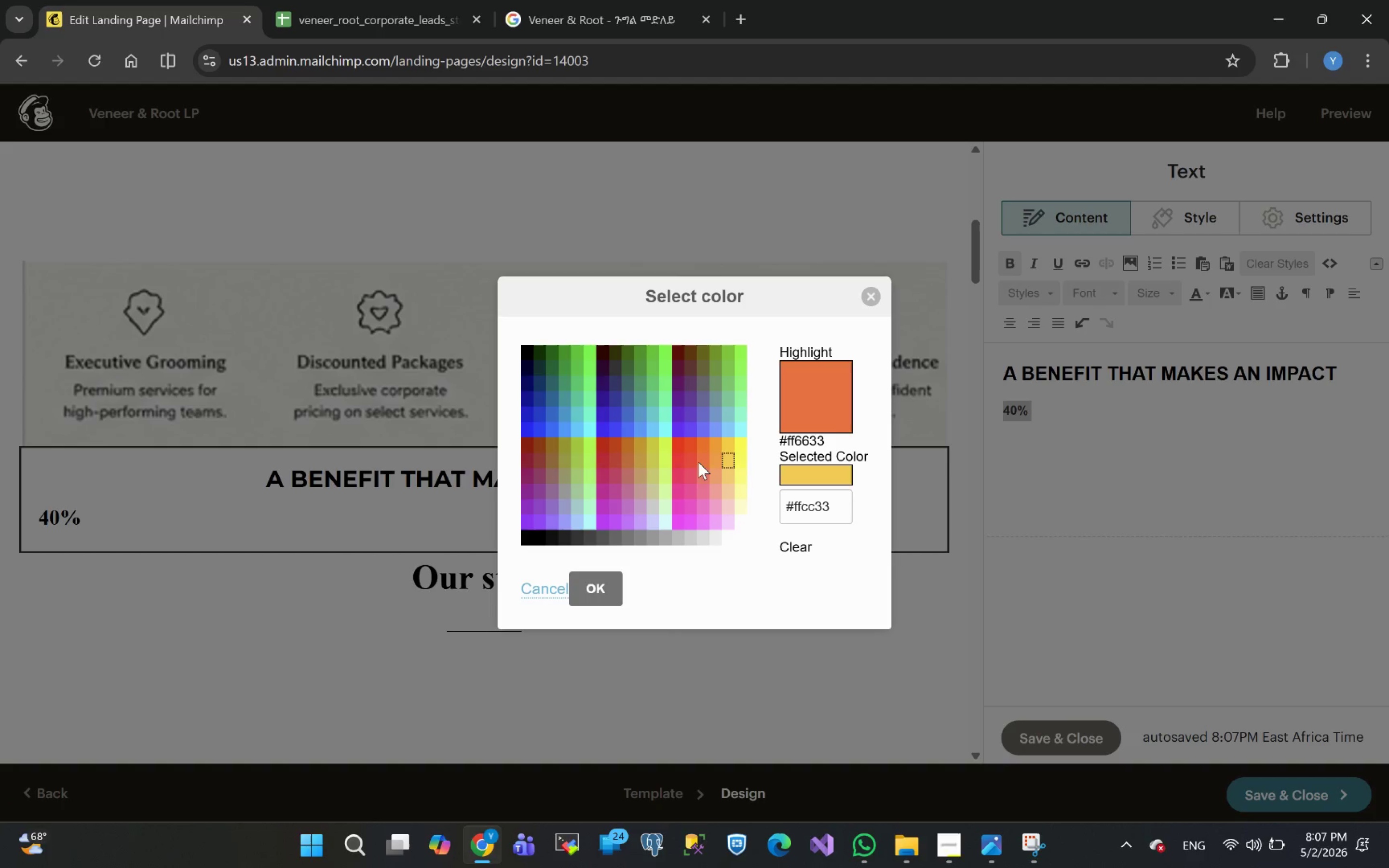 
left_click([695, 462])
 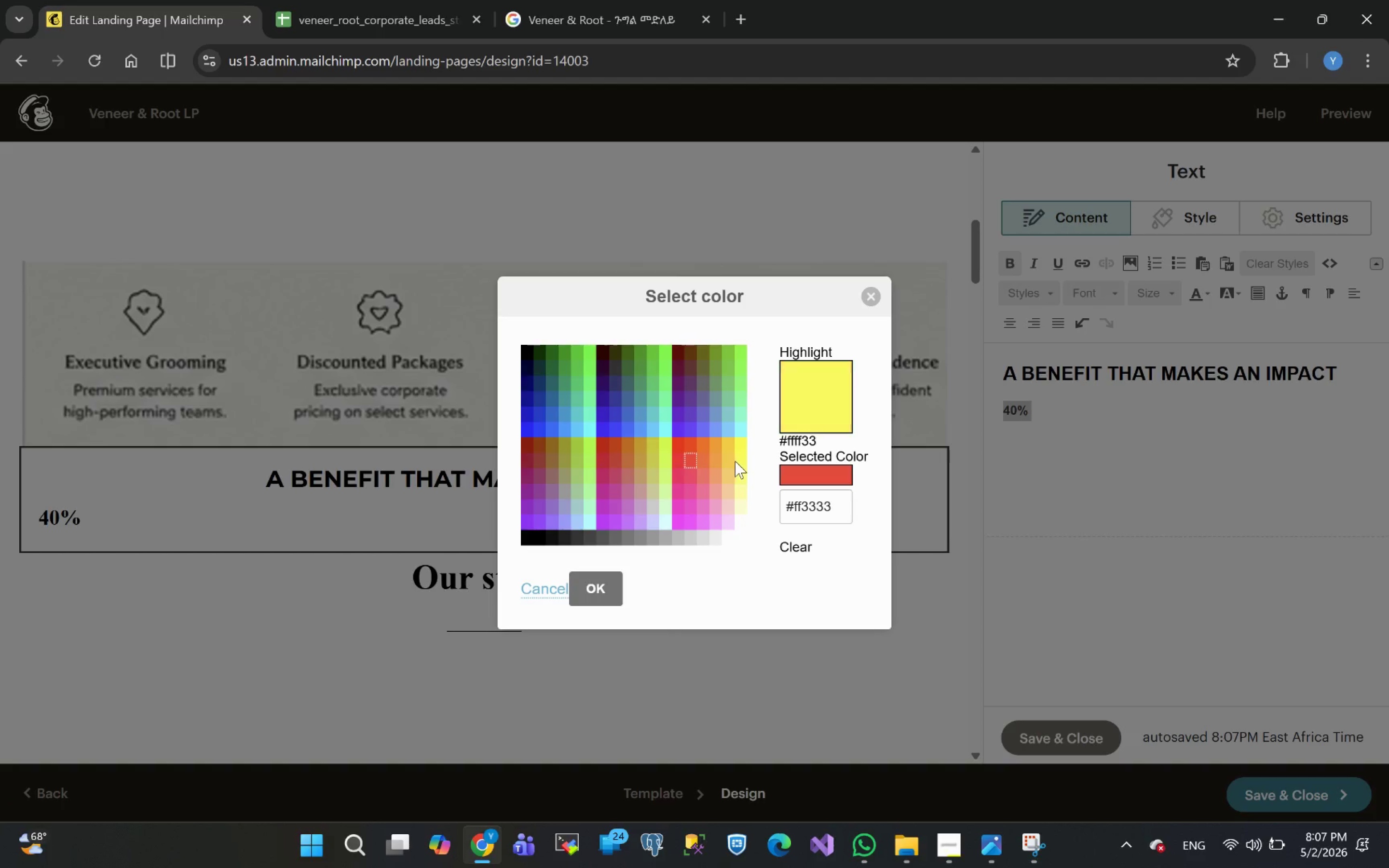 
left_click([726, 459])
 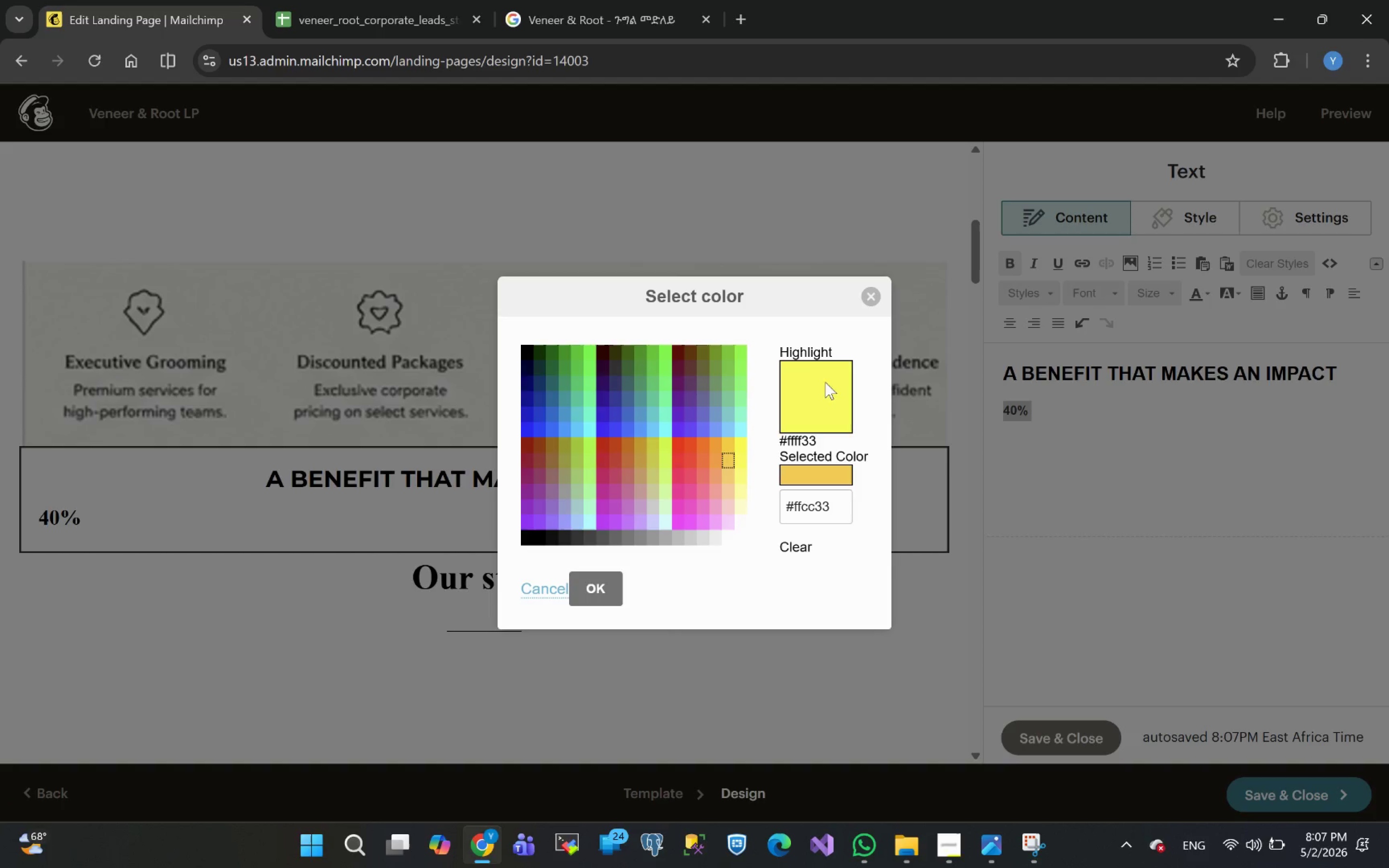 
left_click([654, 406])
 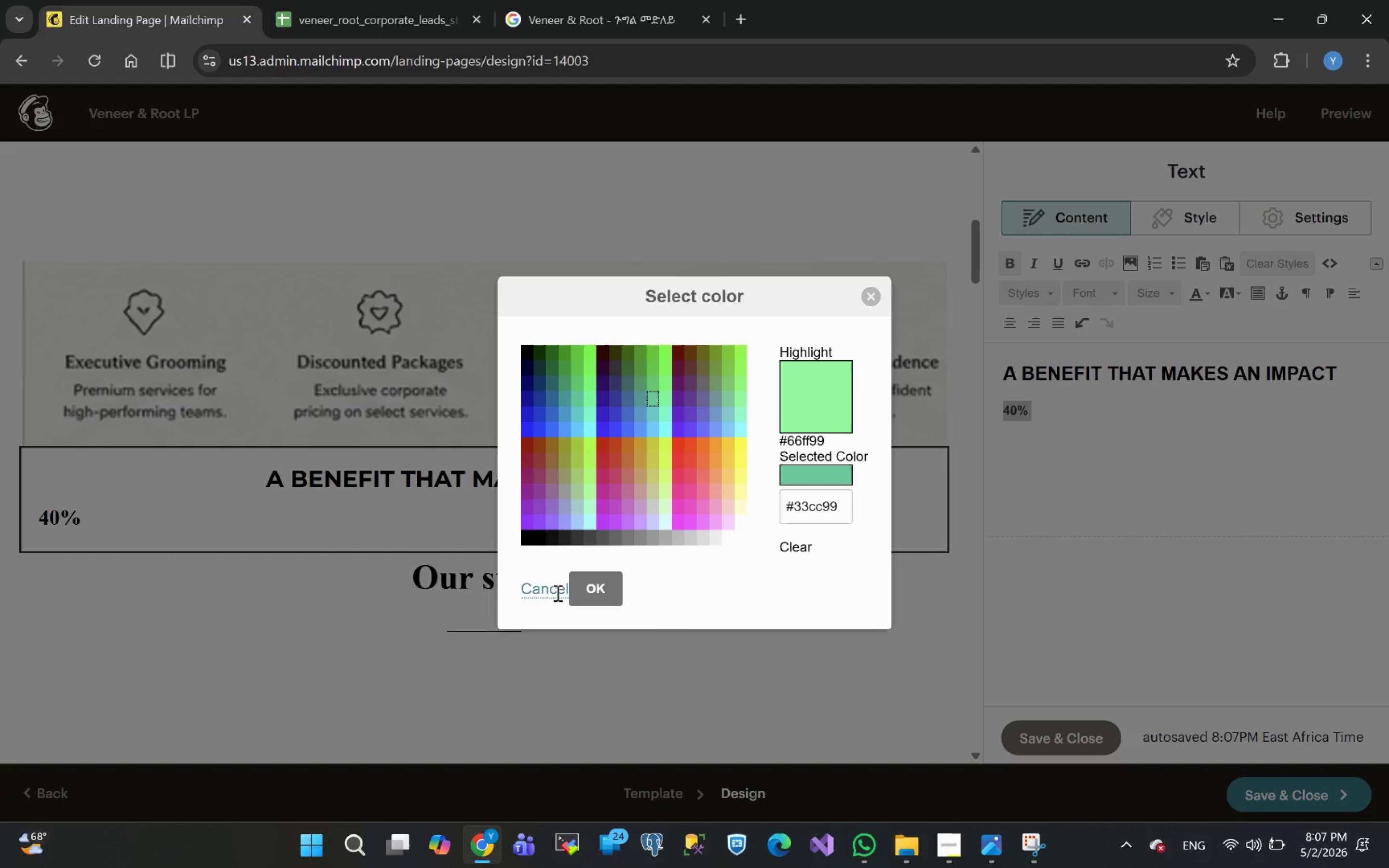 
left_click([545, 590])
 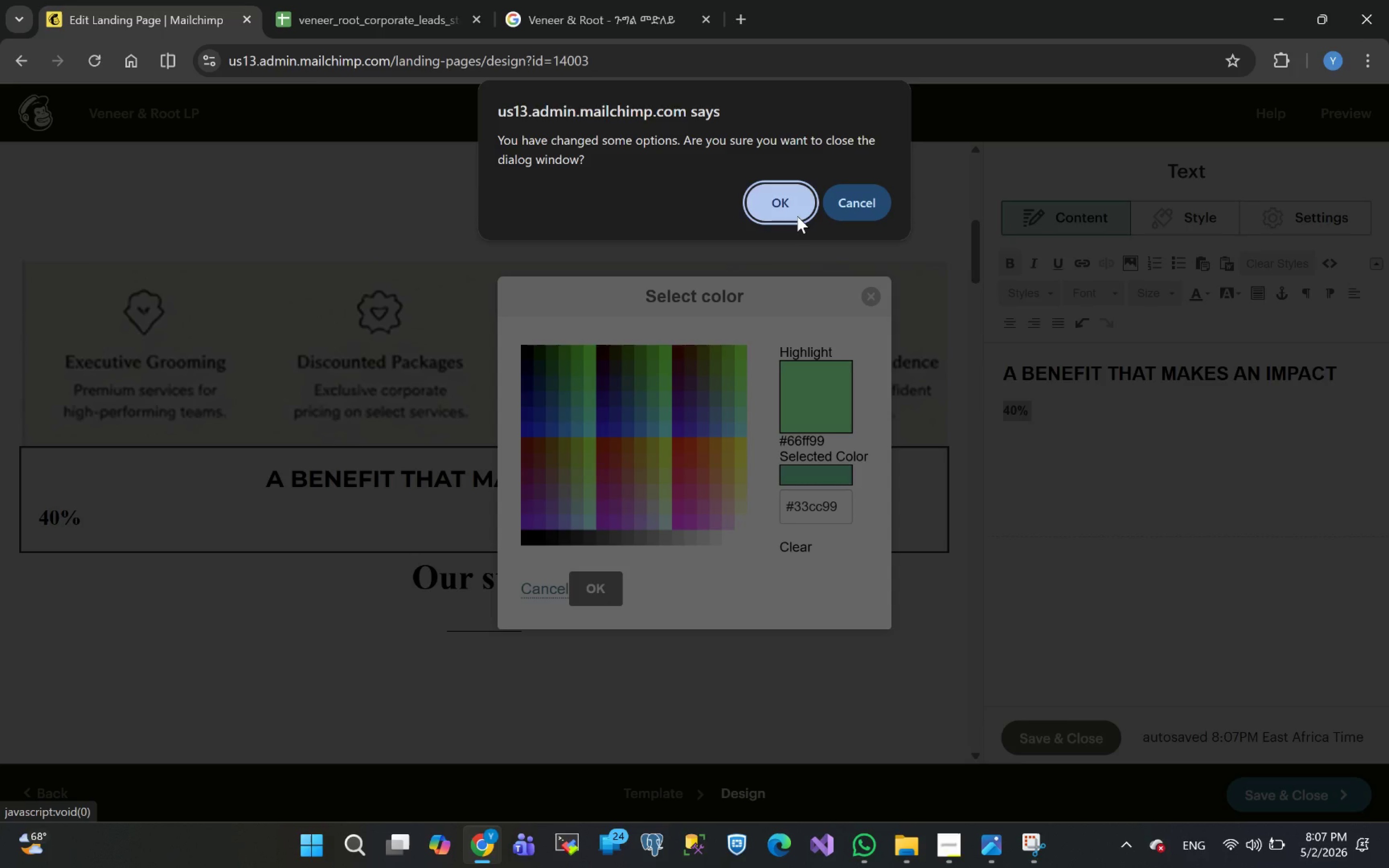 
left_click([782, 203])
 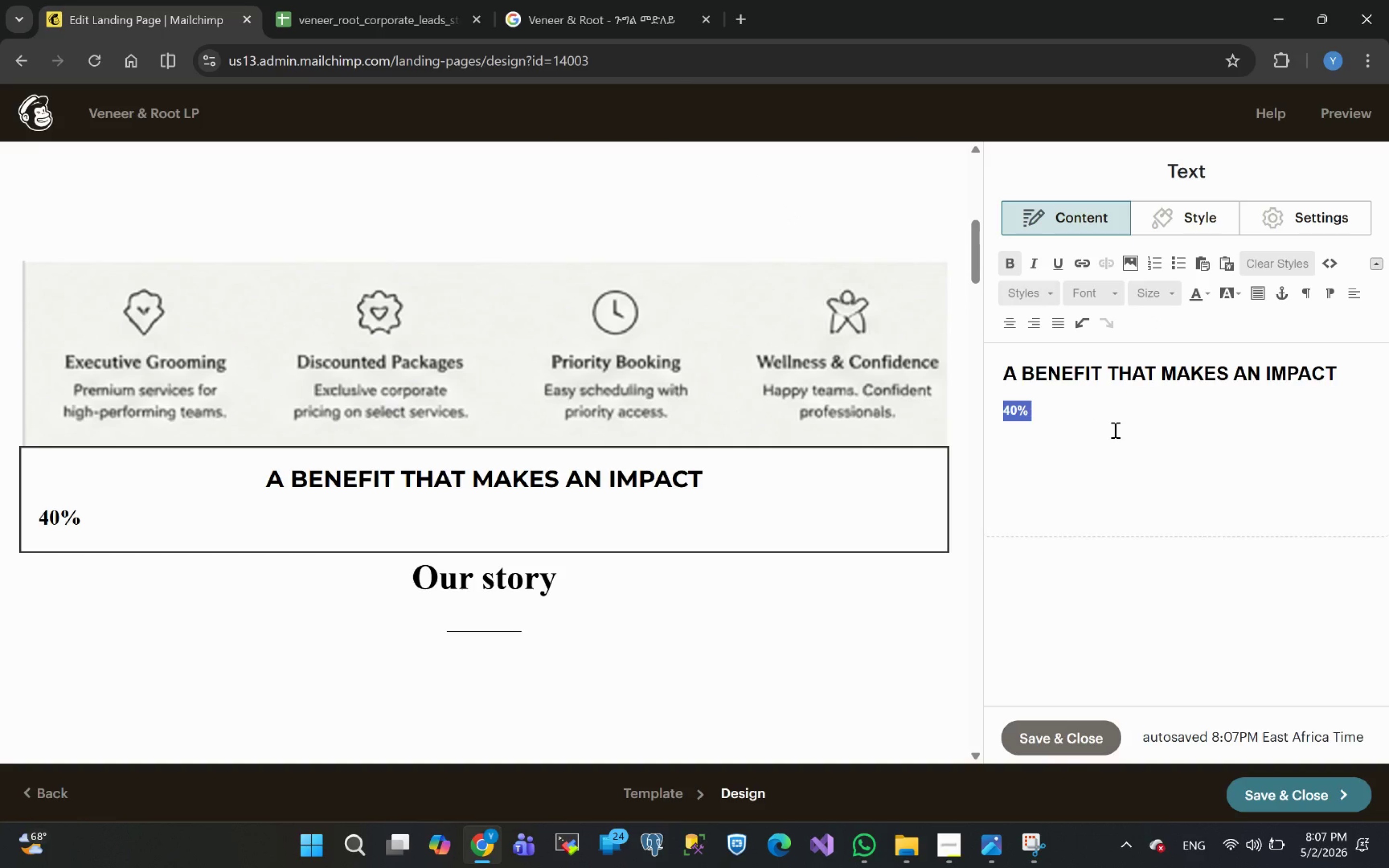 
wait(19.11)
 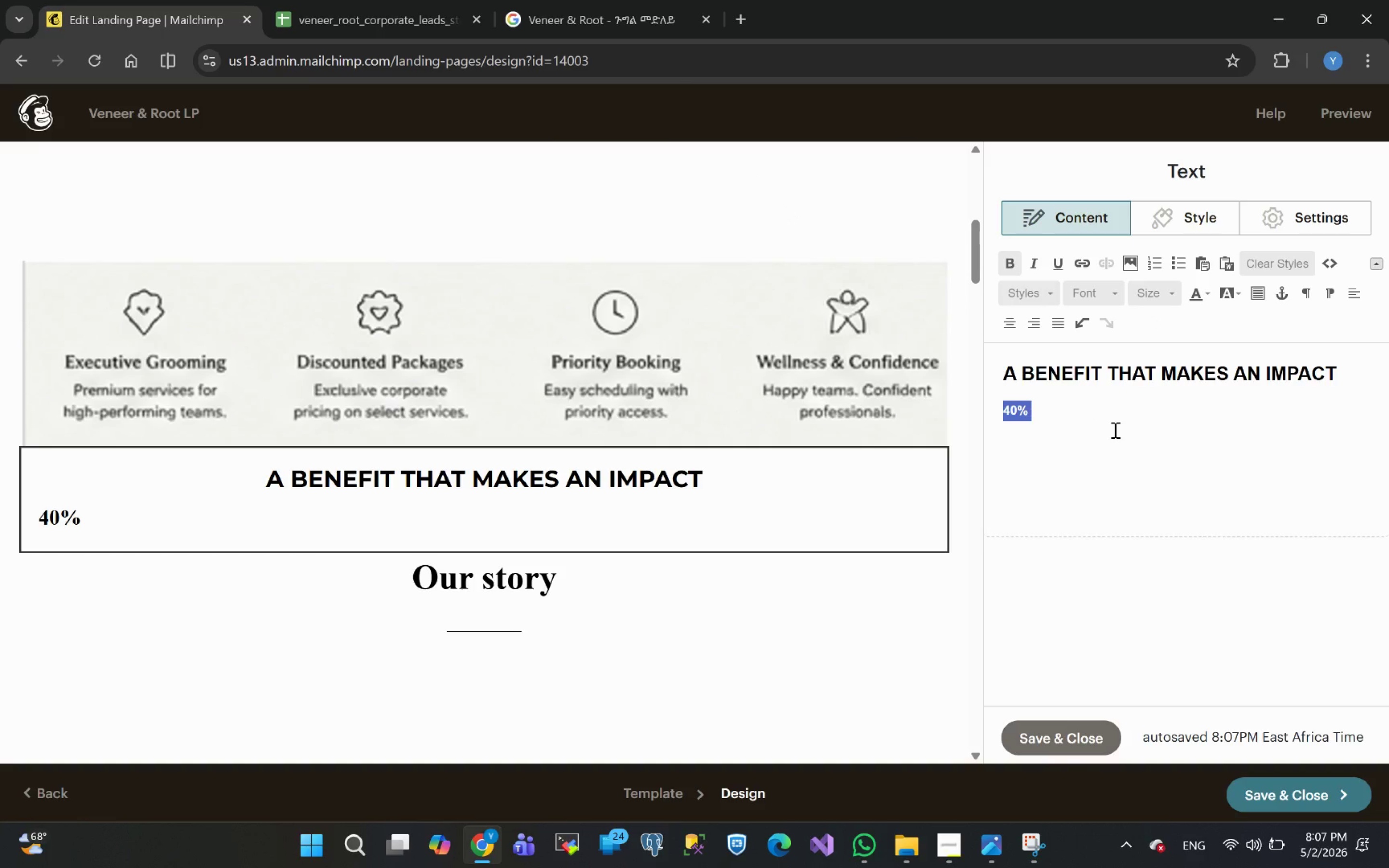 
left_click([1210, 295])
 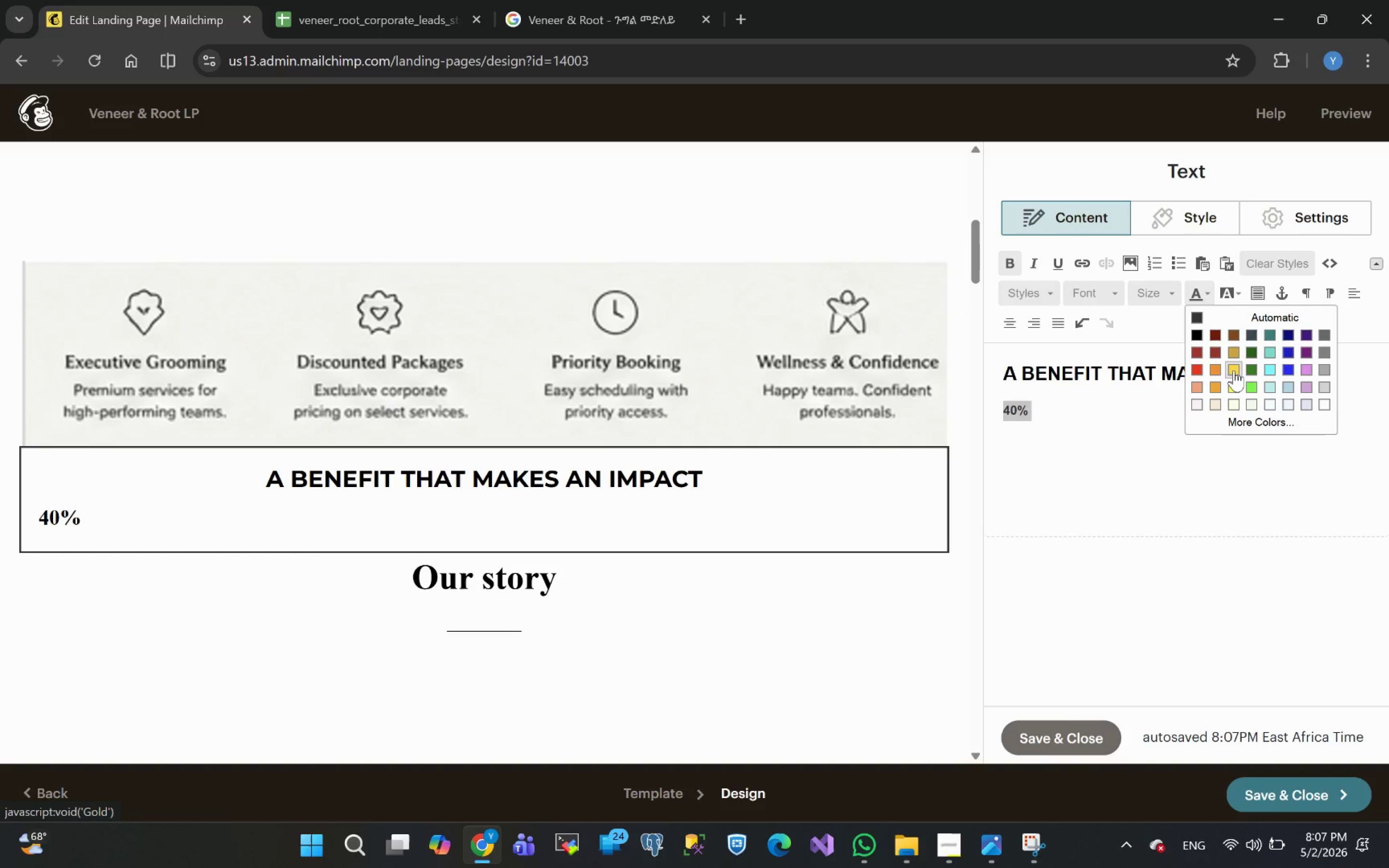 
left_click([1234, 353])
 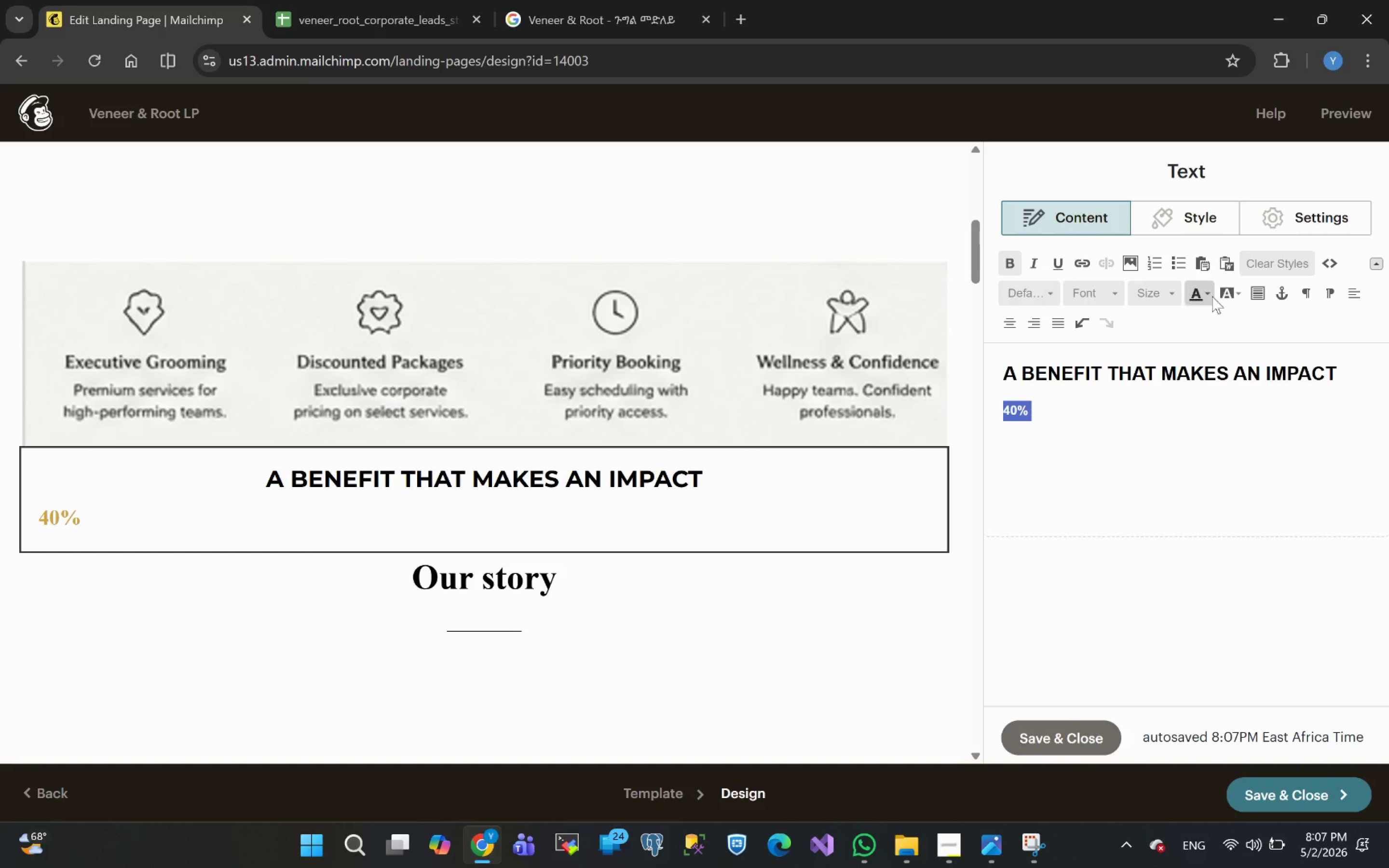 
left_click([1153, 297])
 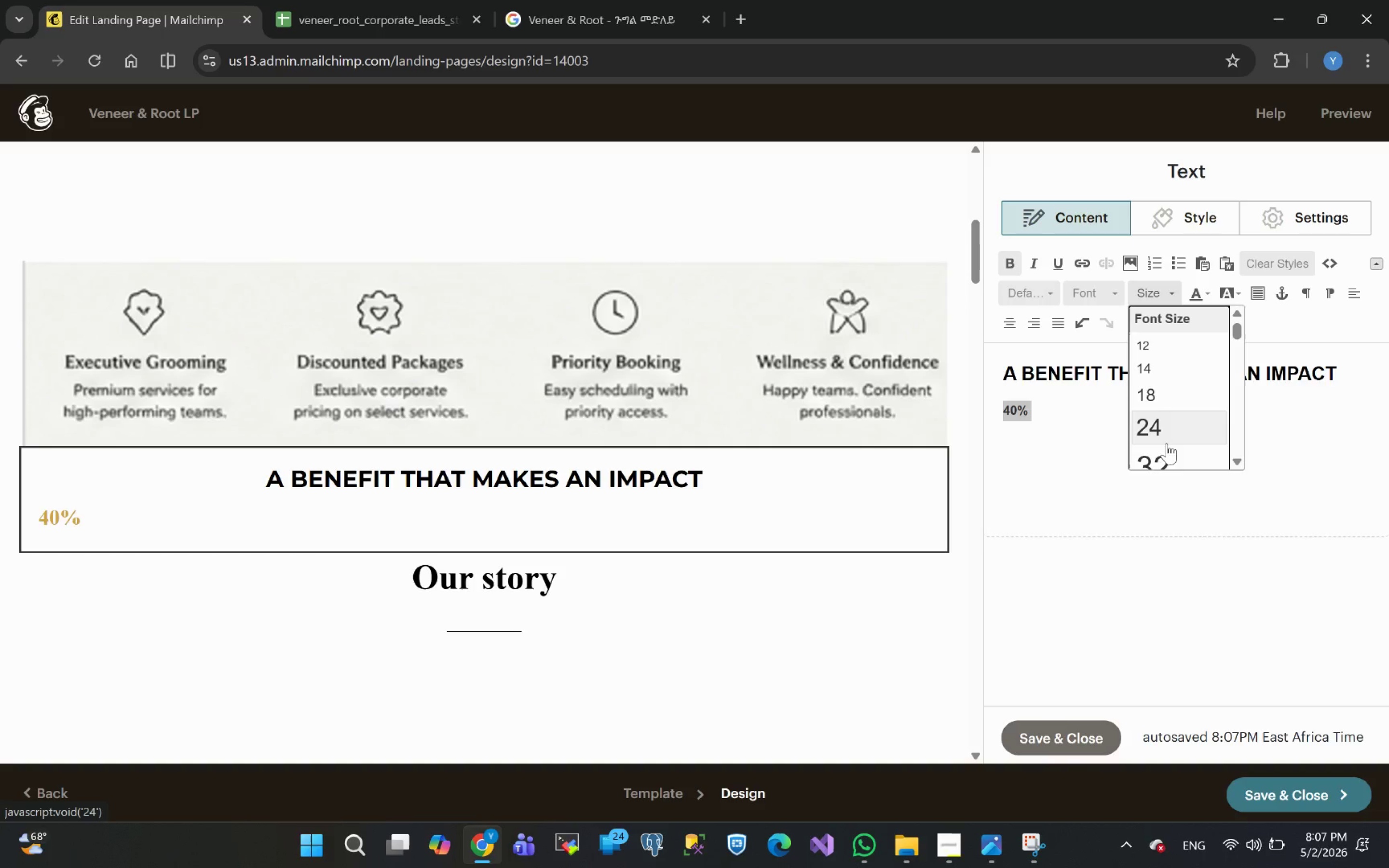 
left_click([1168, 430])
 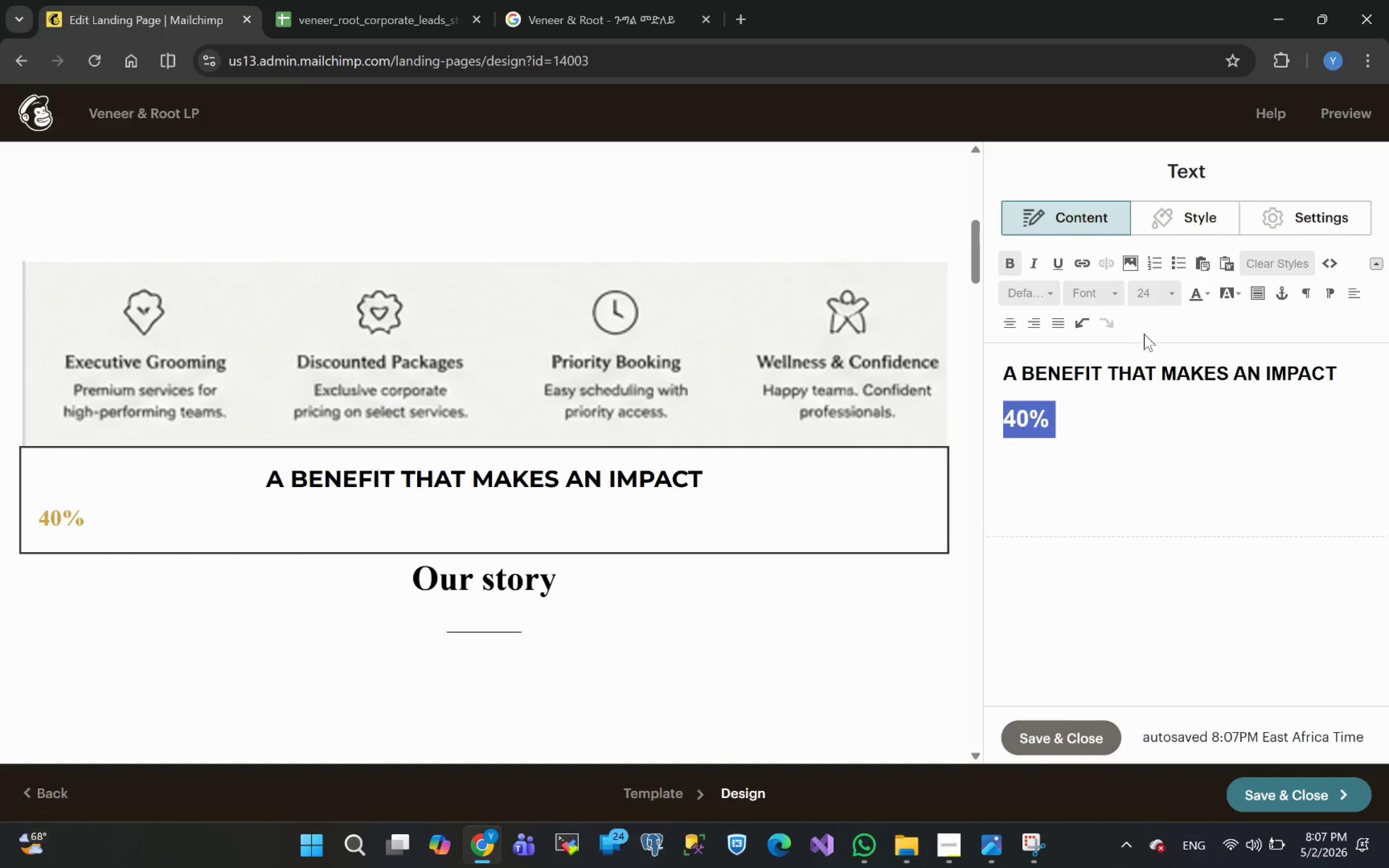 
left_click([1152, 297])
 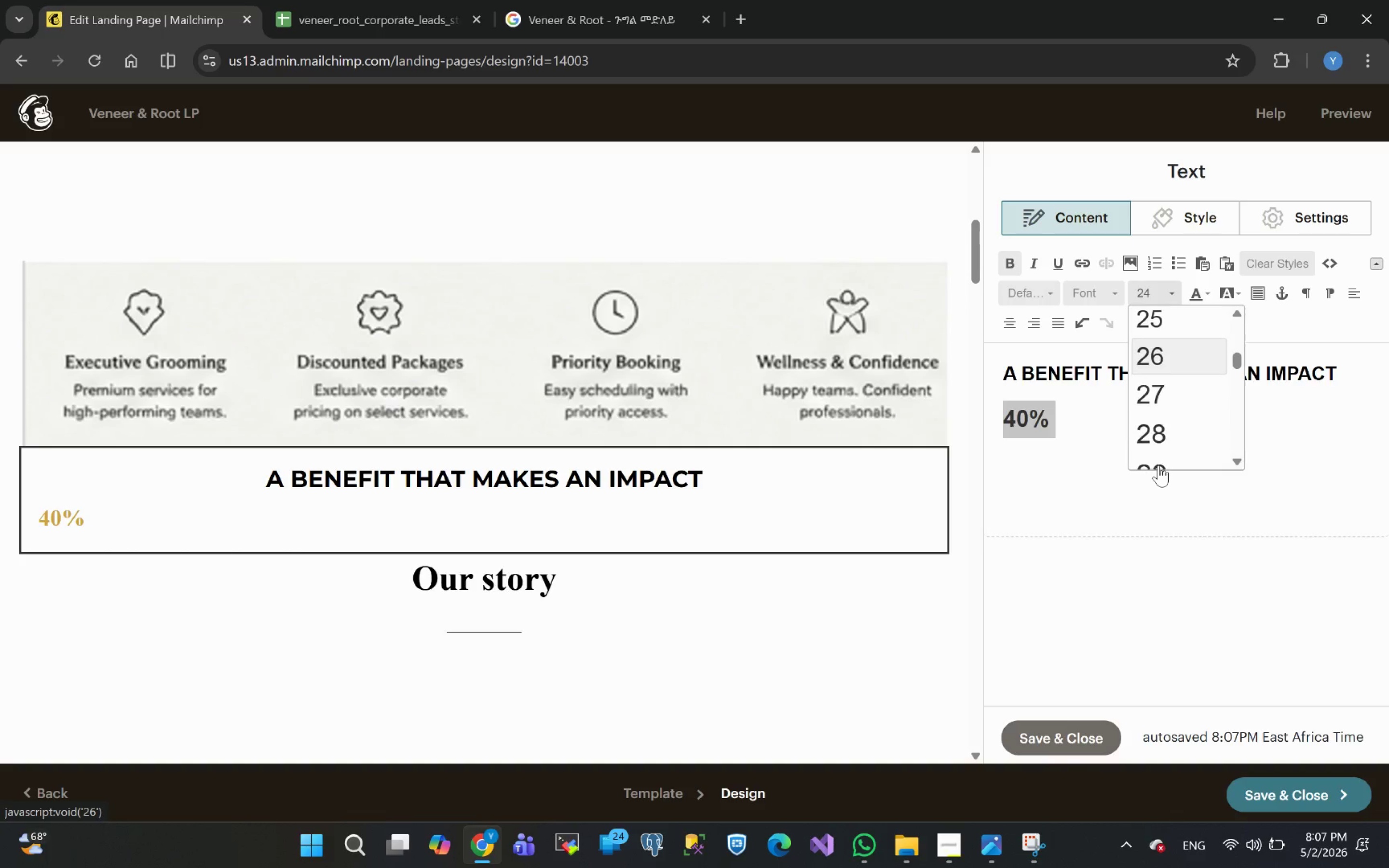 
left_click([1156, 428])
 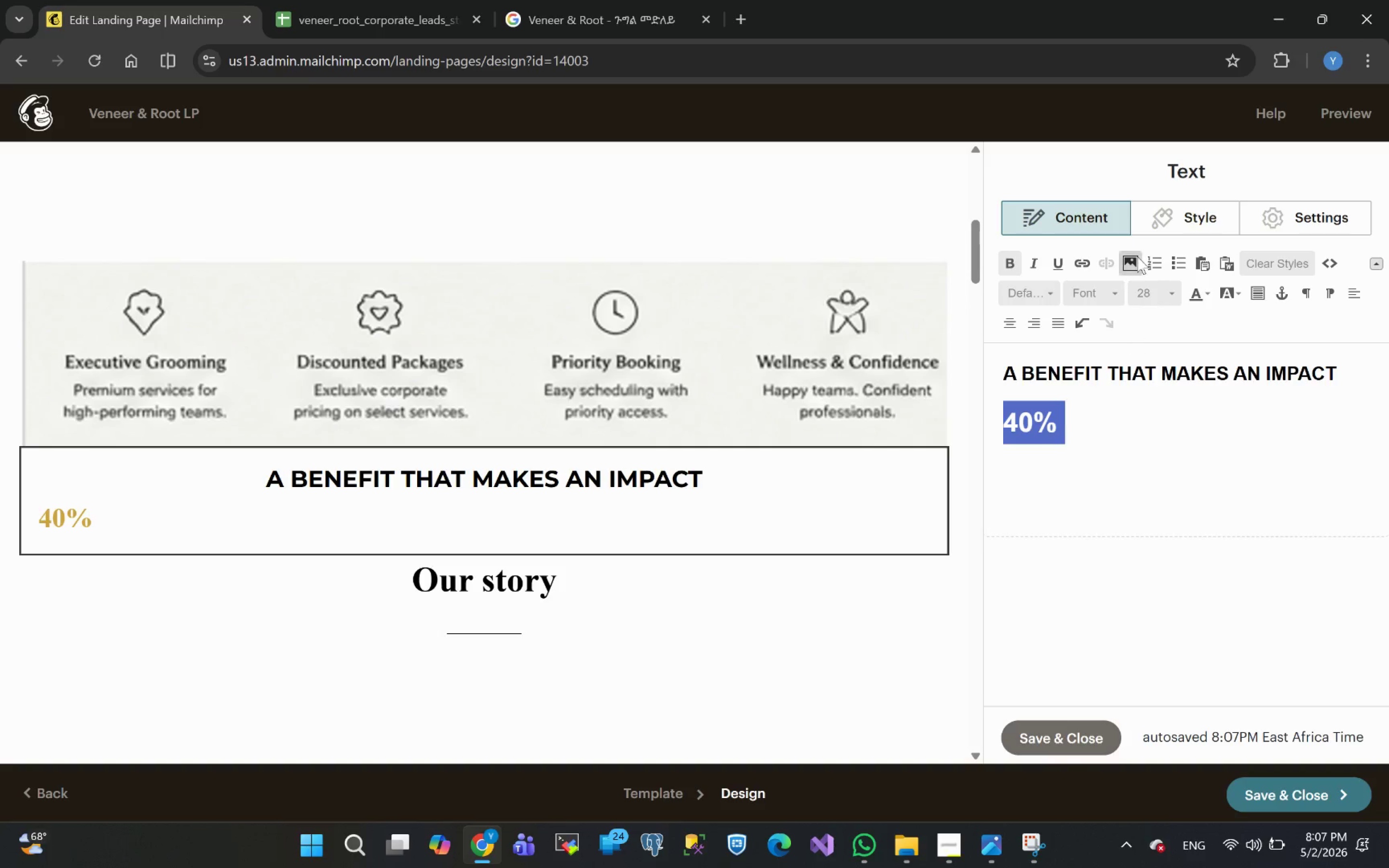 
left_click([1167, 291])
 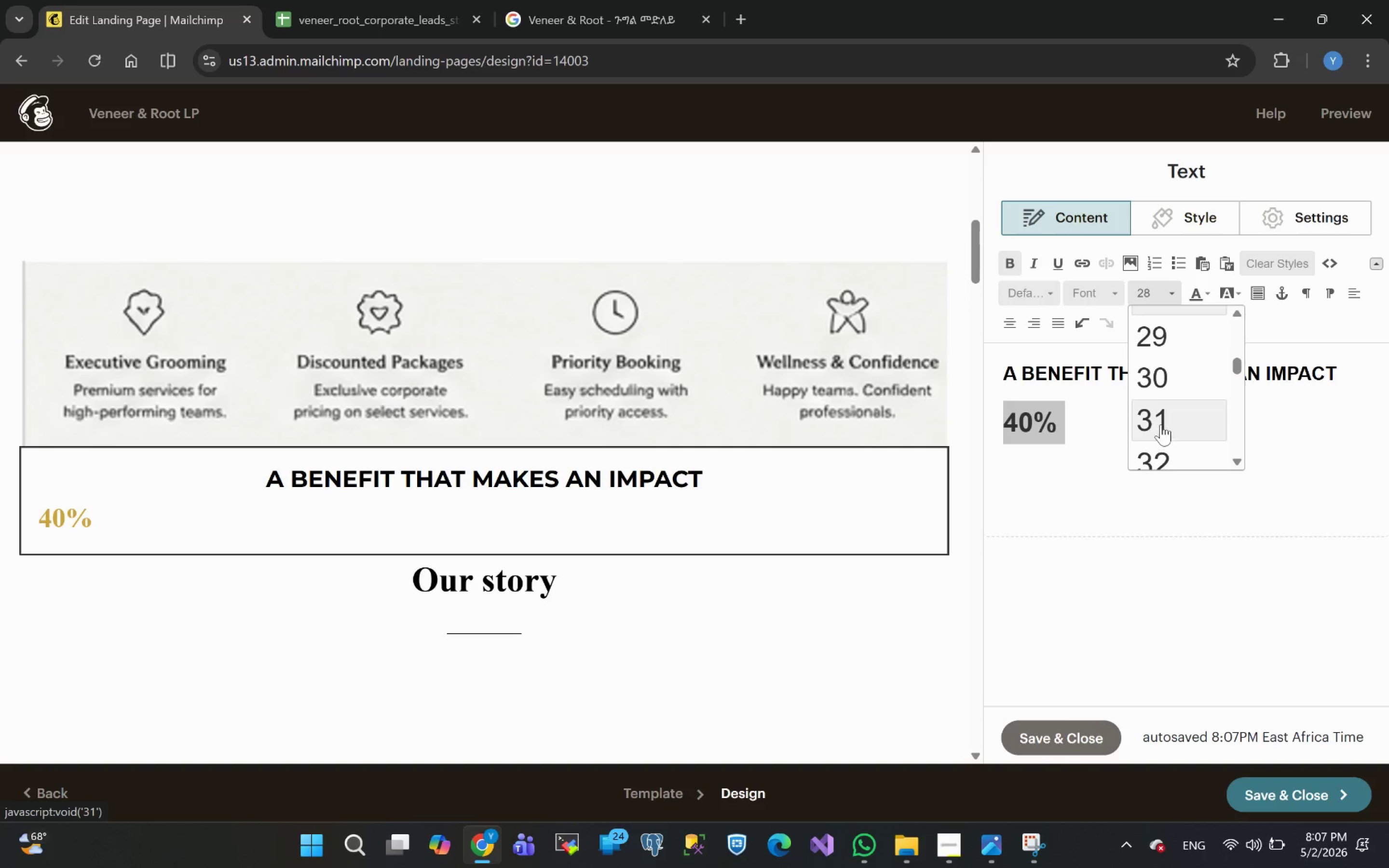 
left_click([1164, 457])
 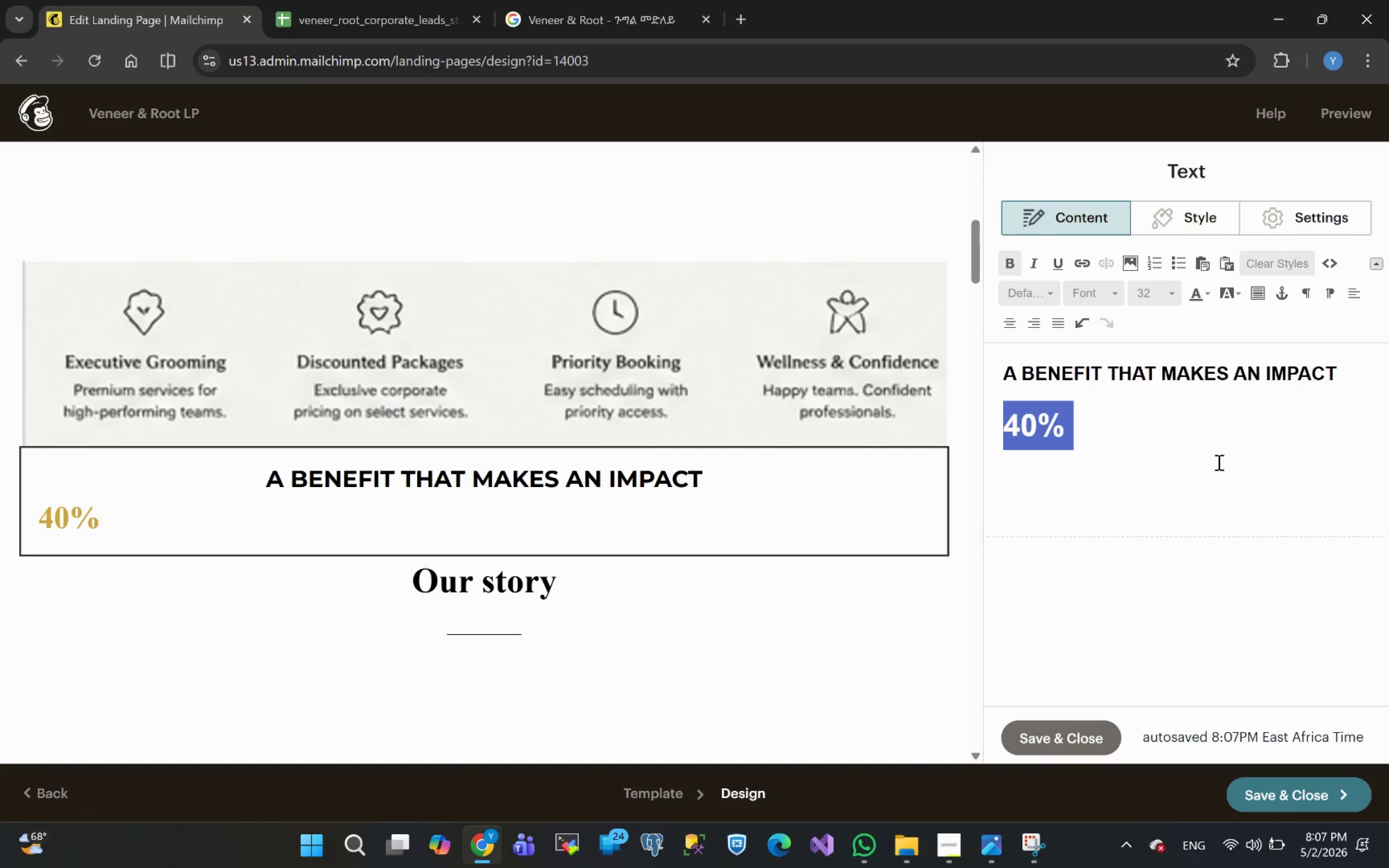 
left_click([1102, 439])
 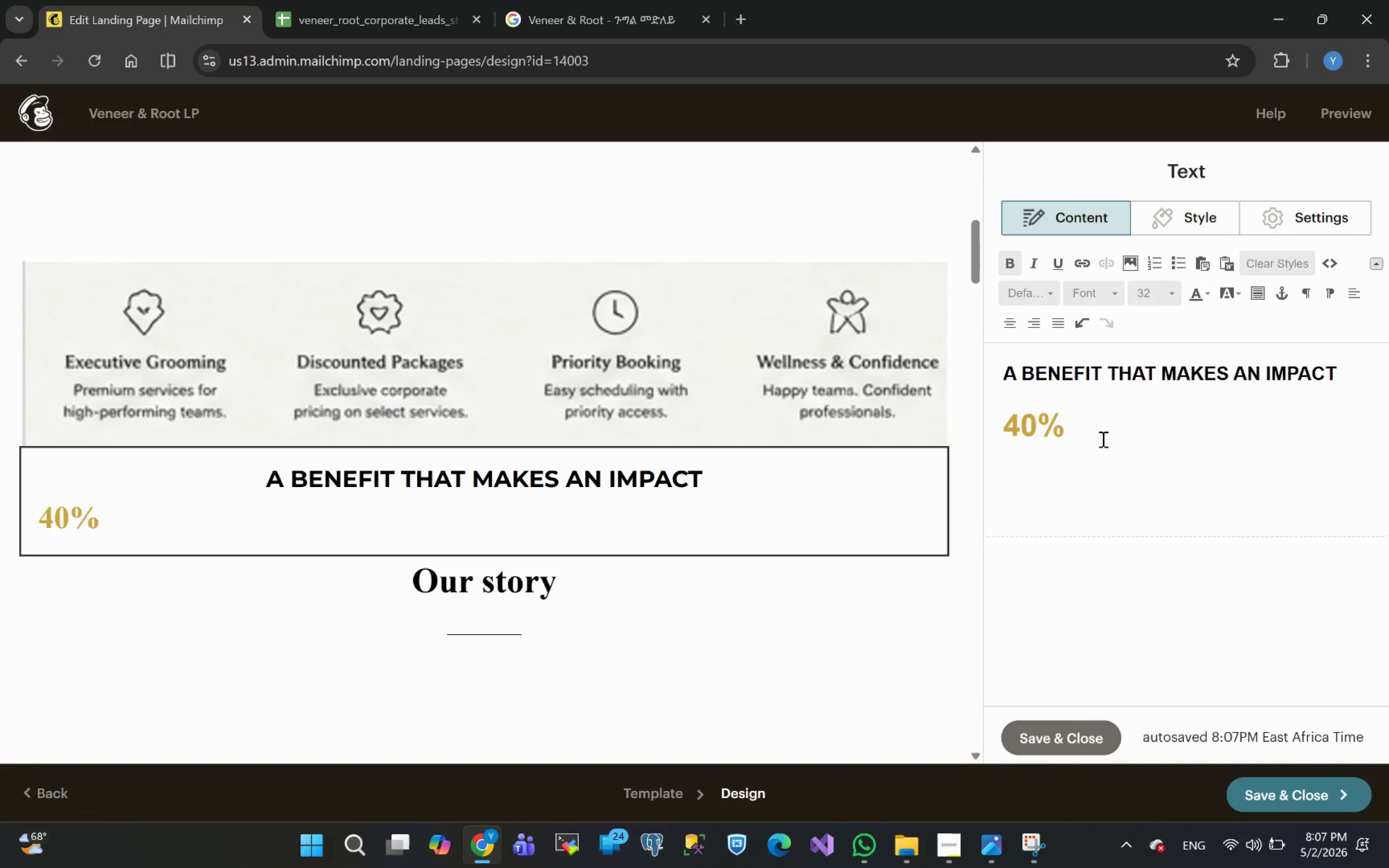 
key(Enter)
 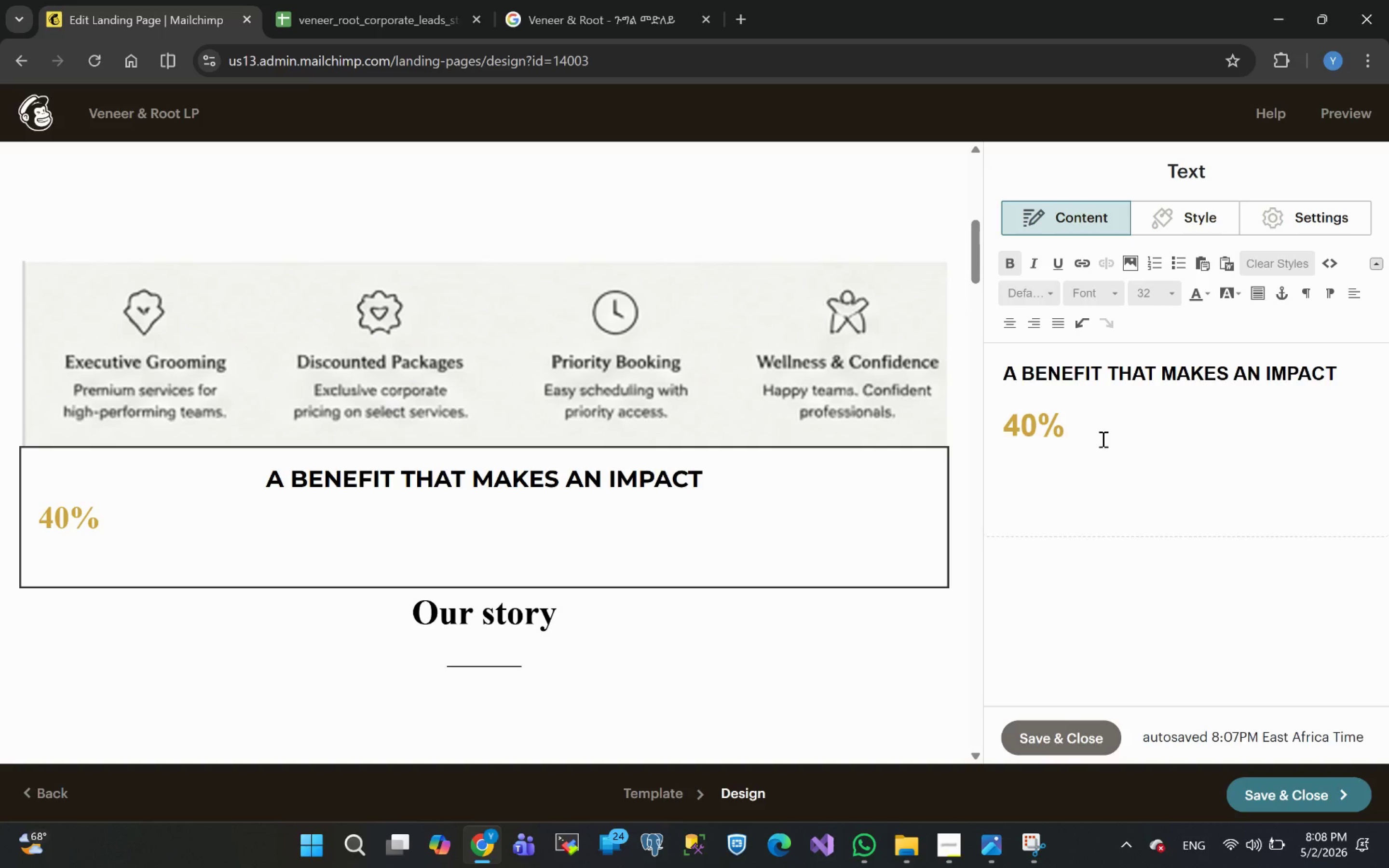 
wait(14.42)
 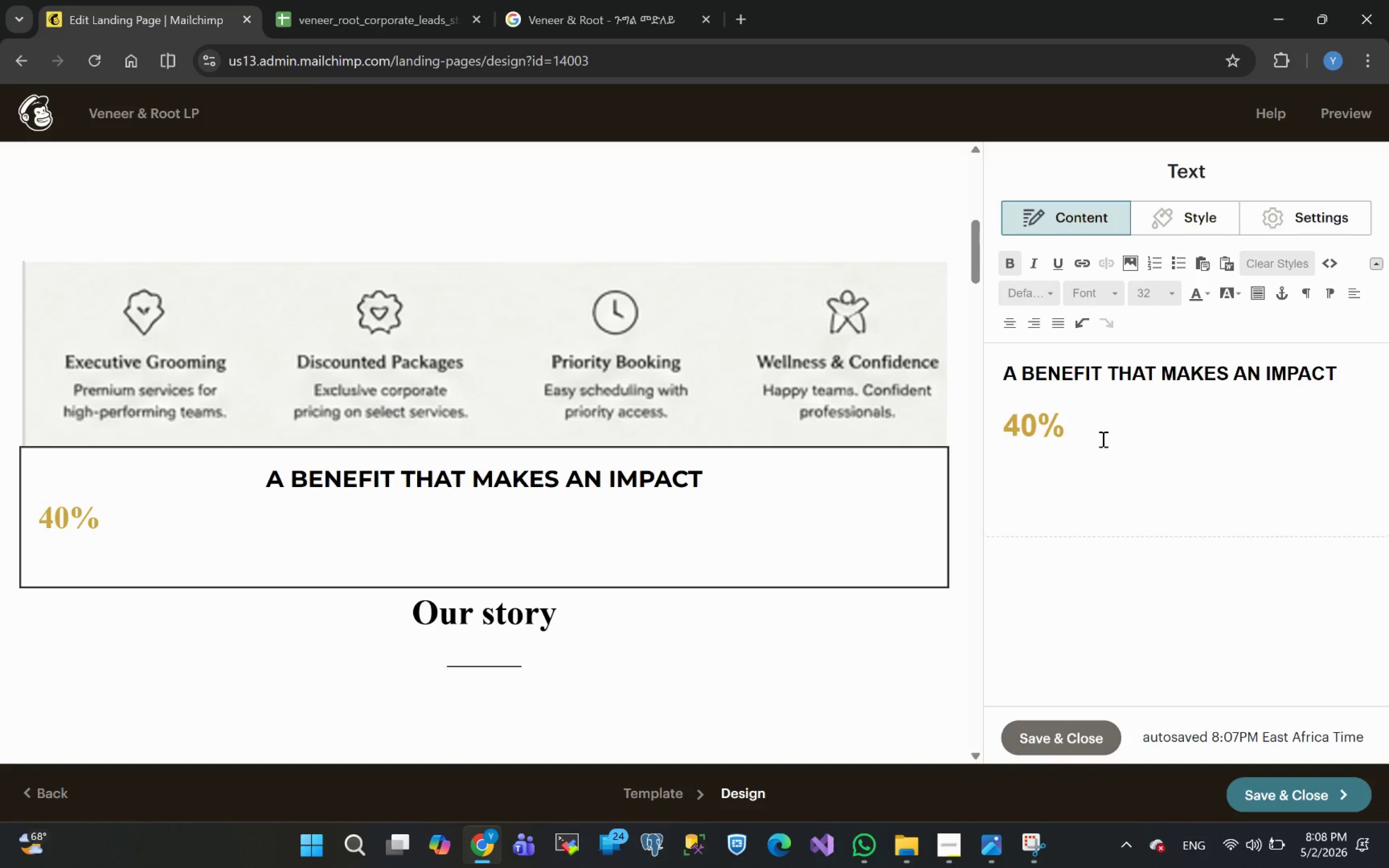 
key(I)
 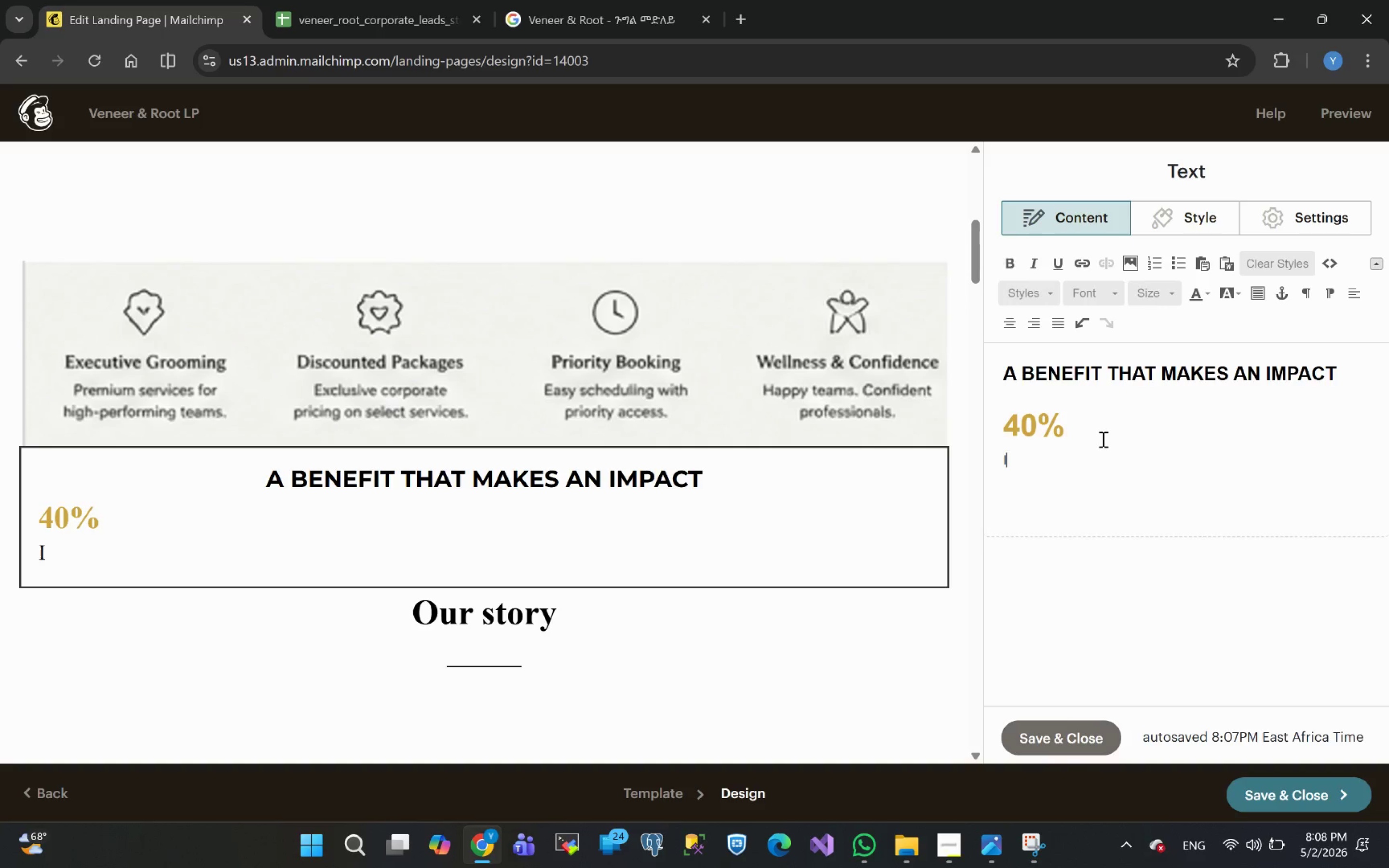 
key(CapsLock)
 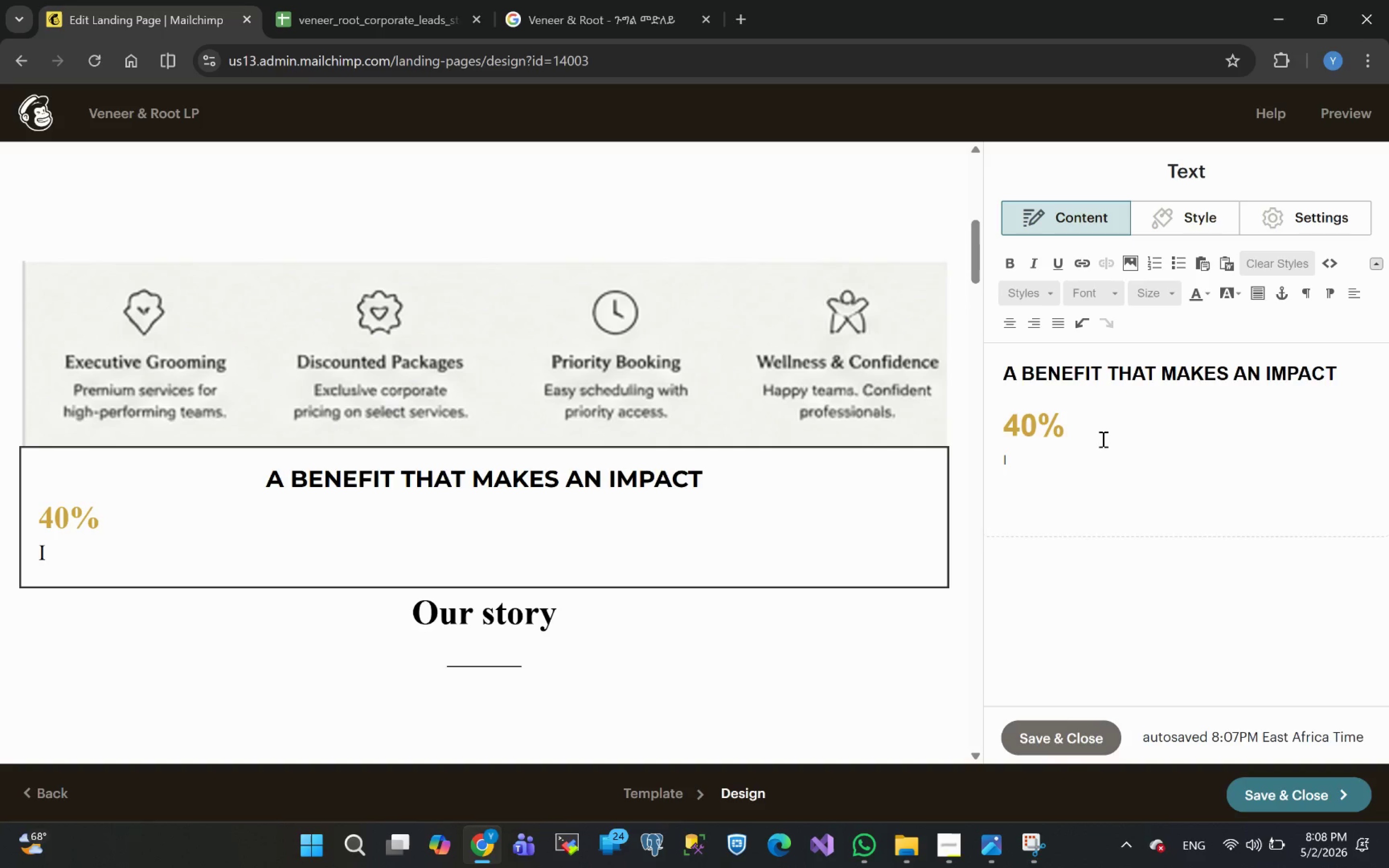 
key(N)
 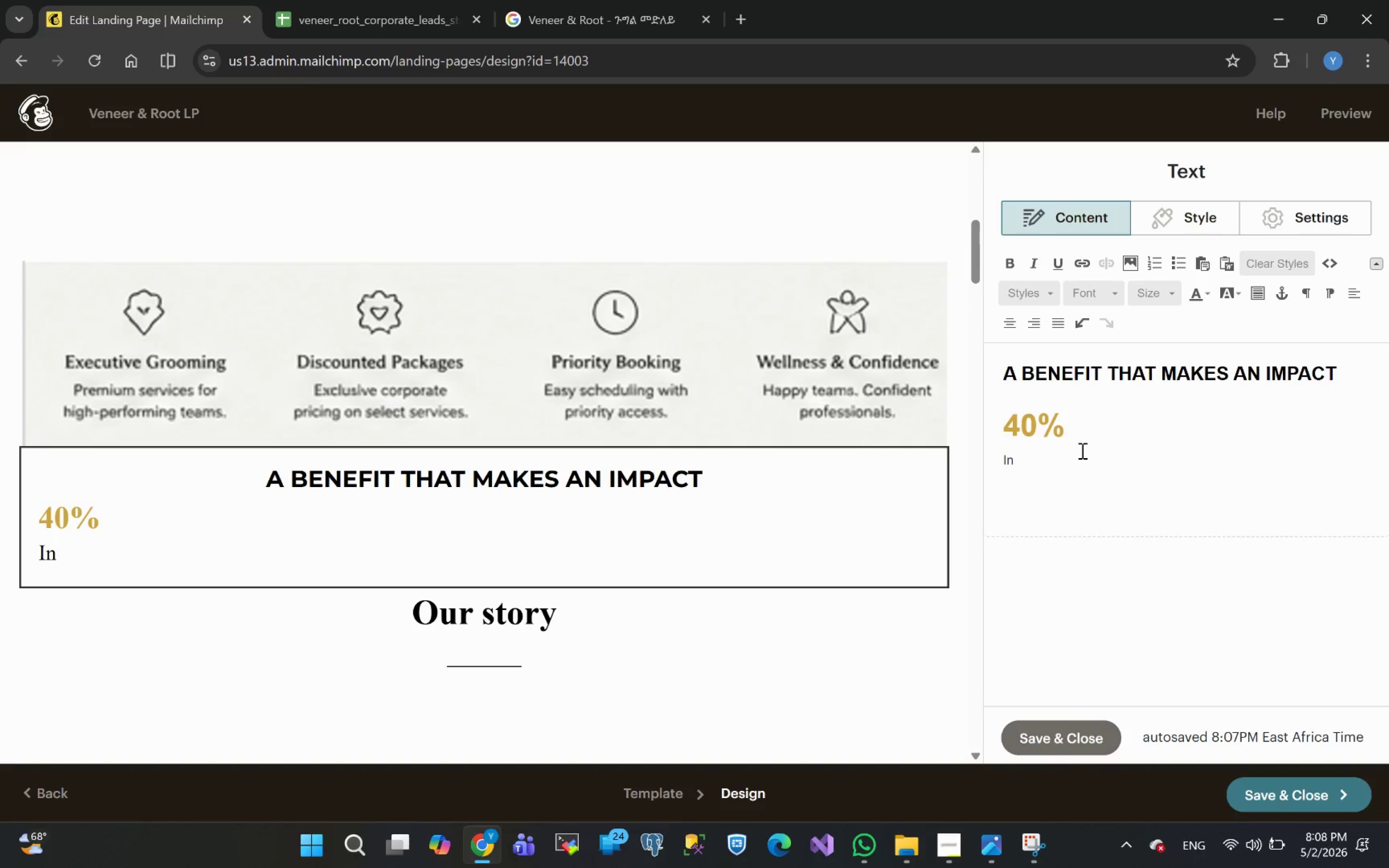 
type(crease in )
 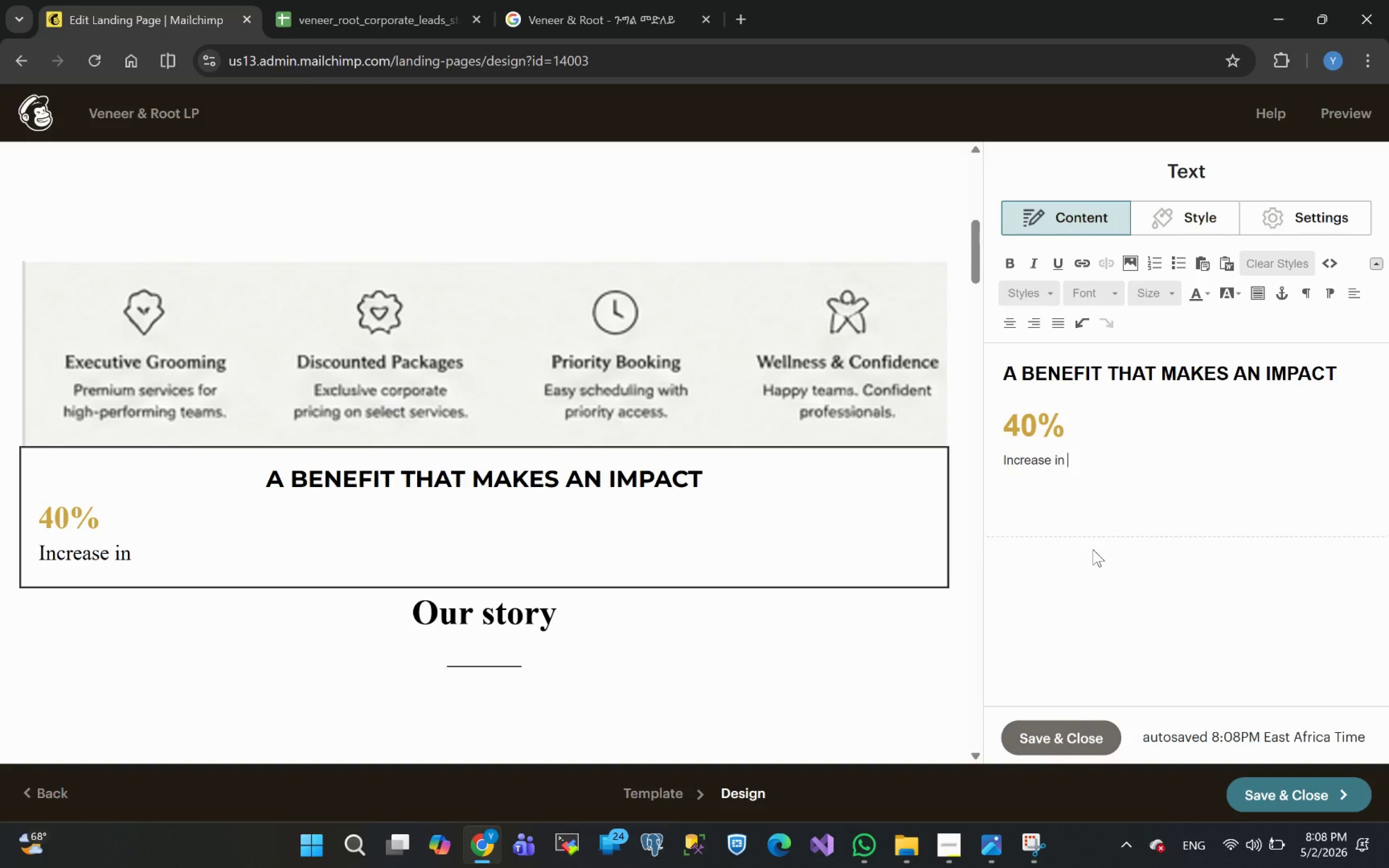 
wait(38.0)
 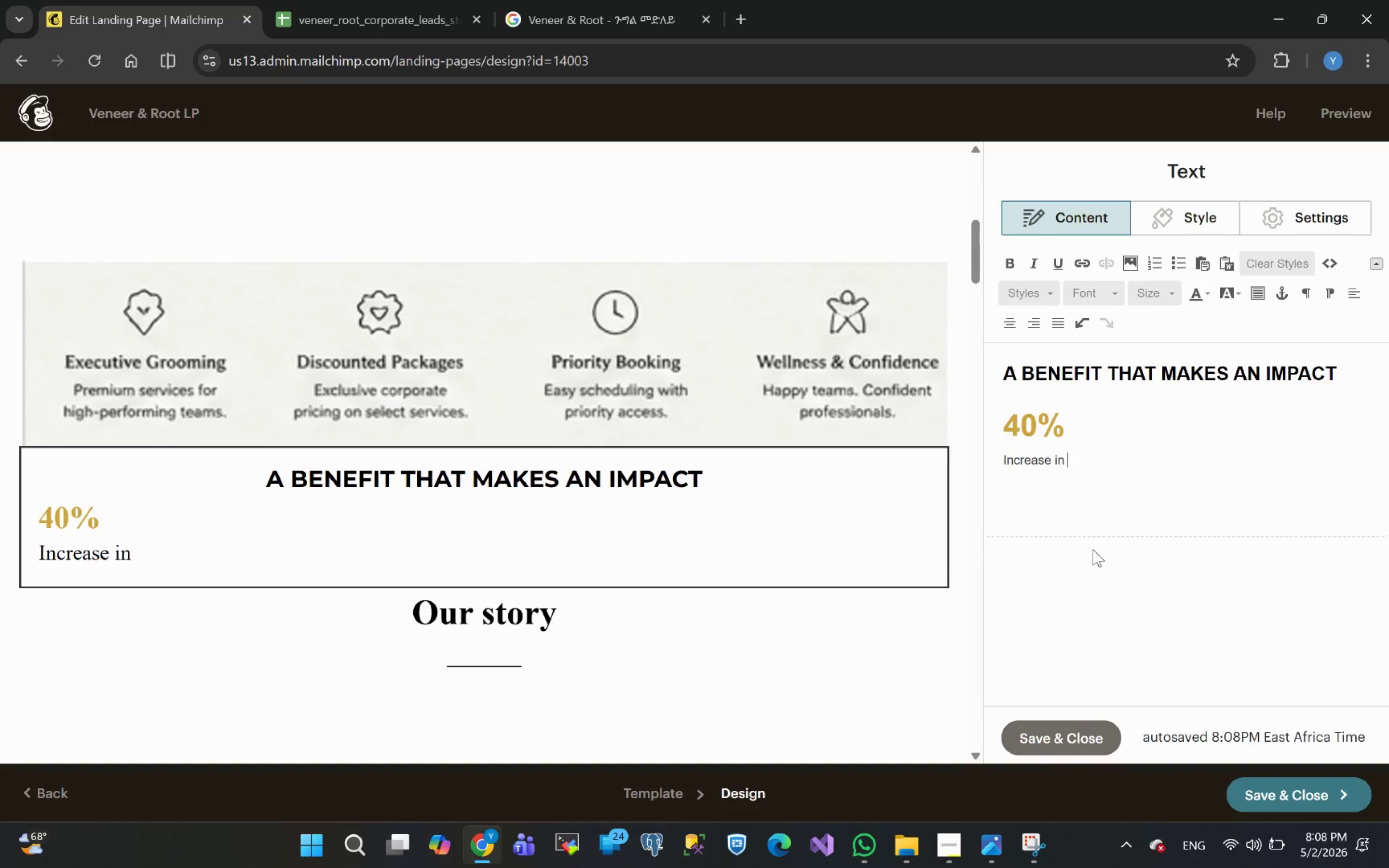 
type(perk)
 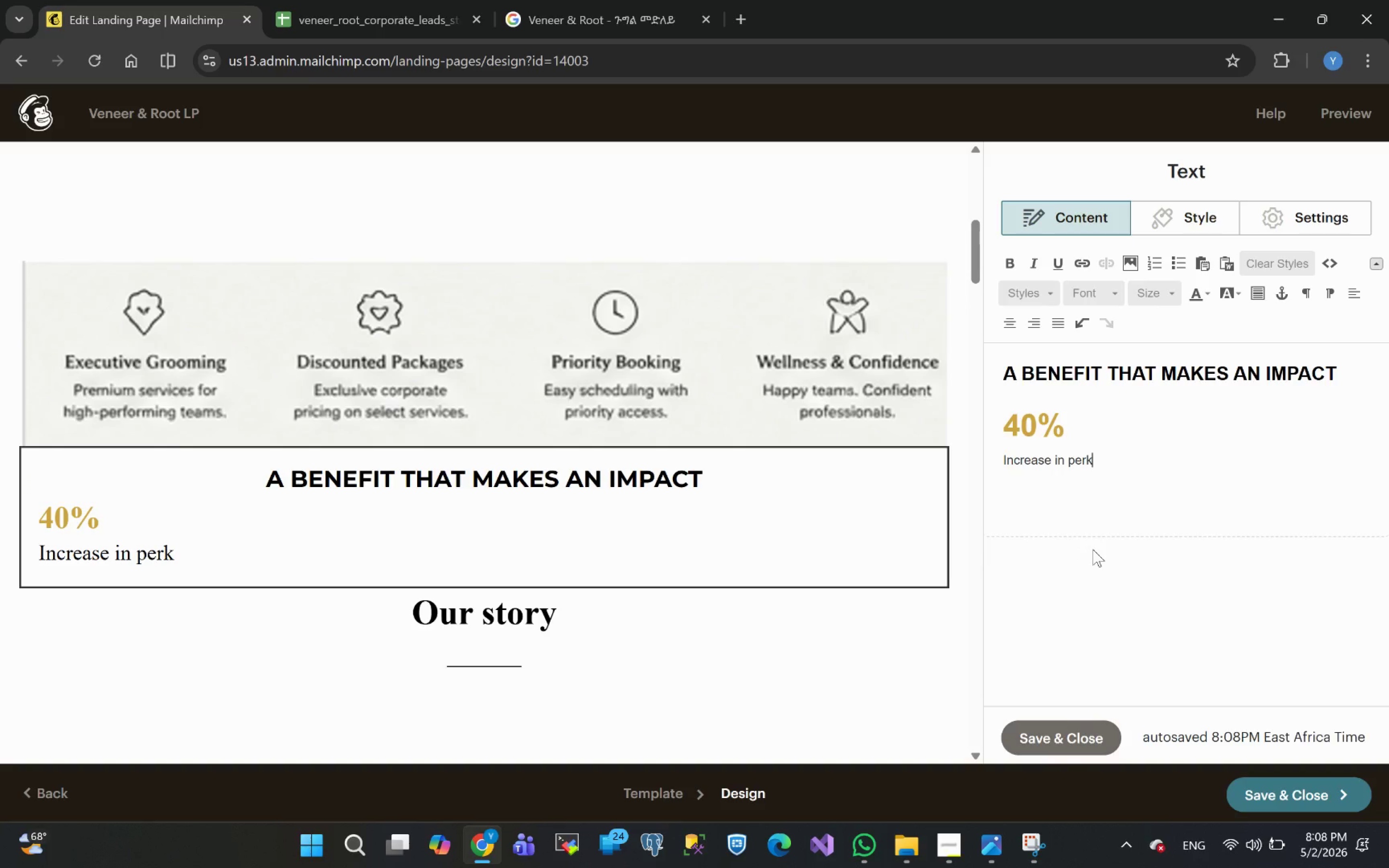 
key(Enter)
 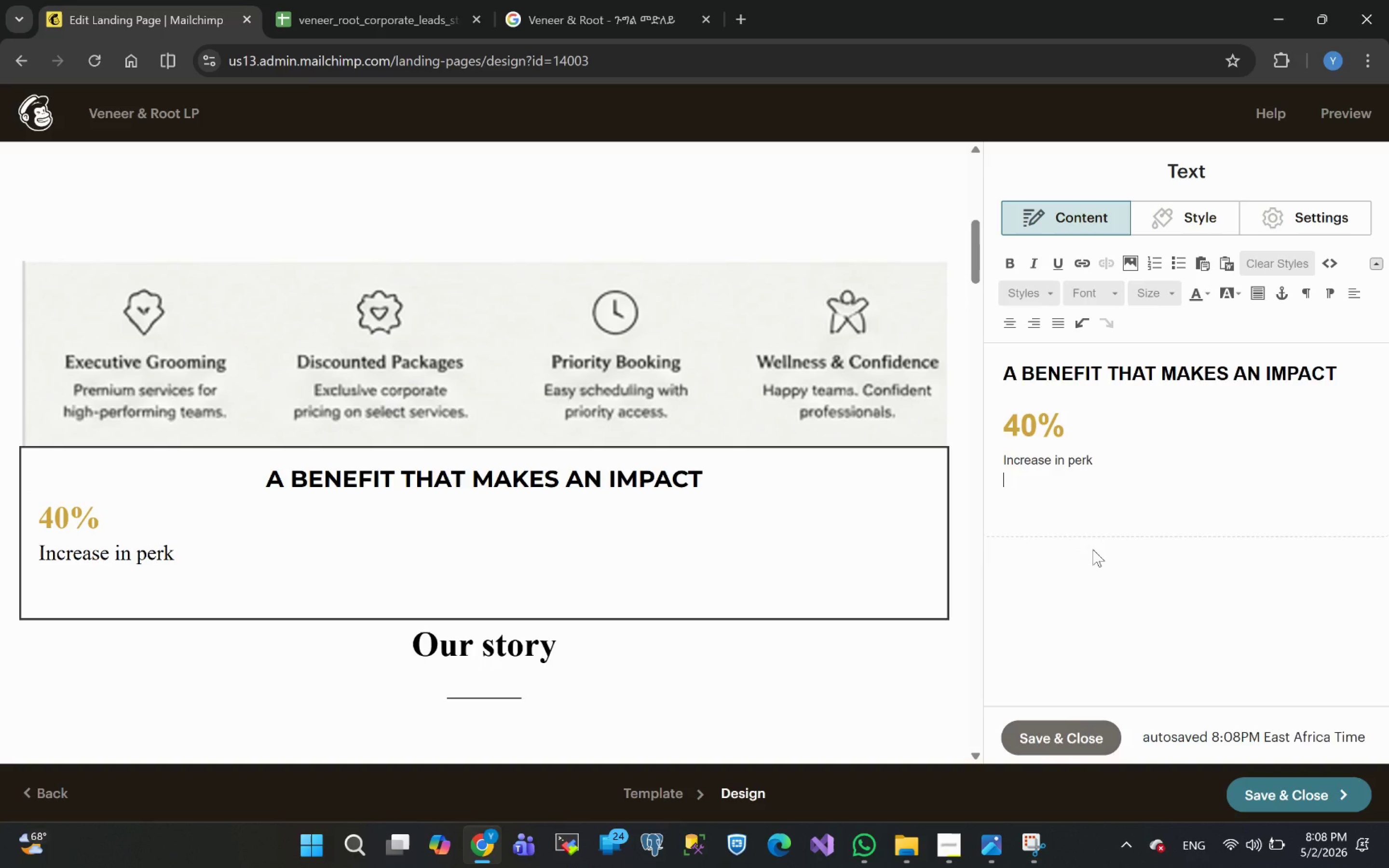 
type(utilization)
 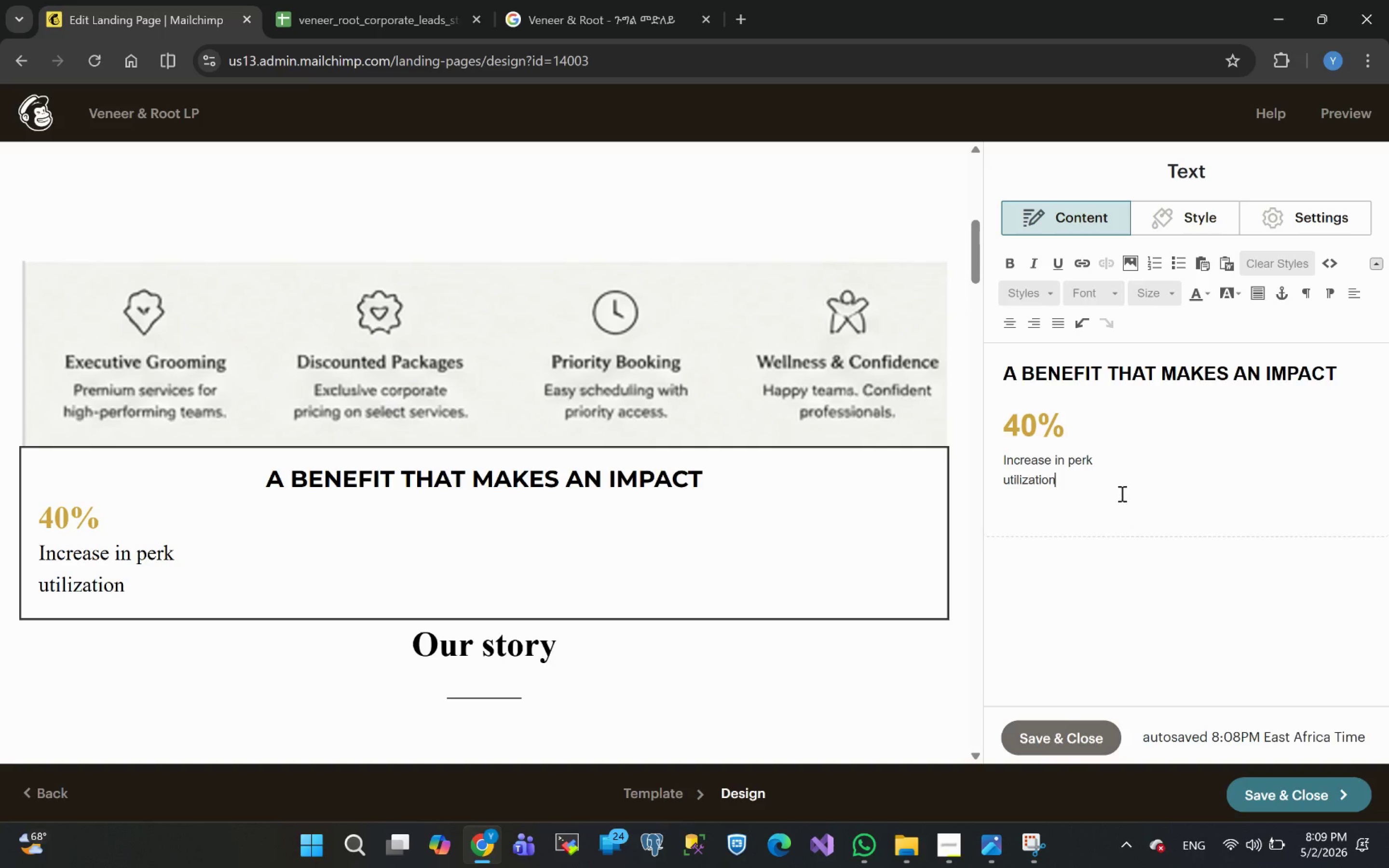 
wait(9.34)
 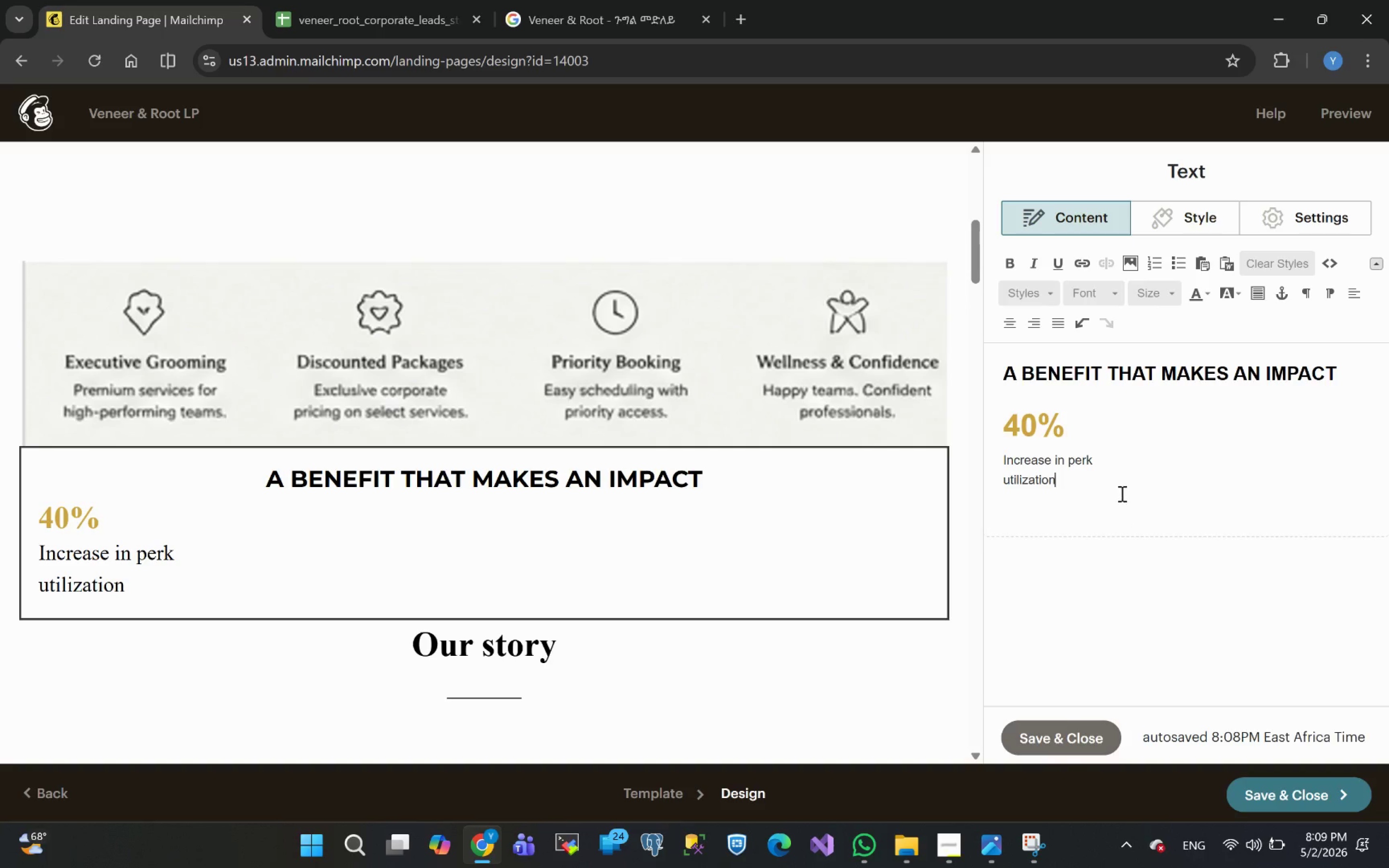 
left_click([1049, 735])
 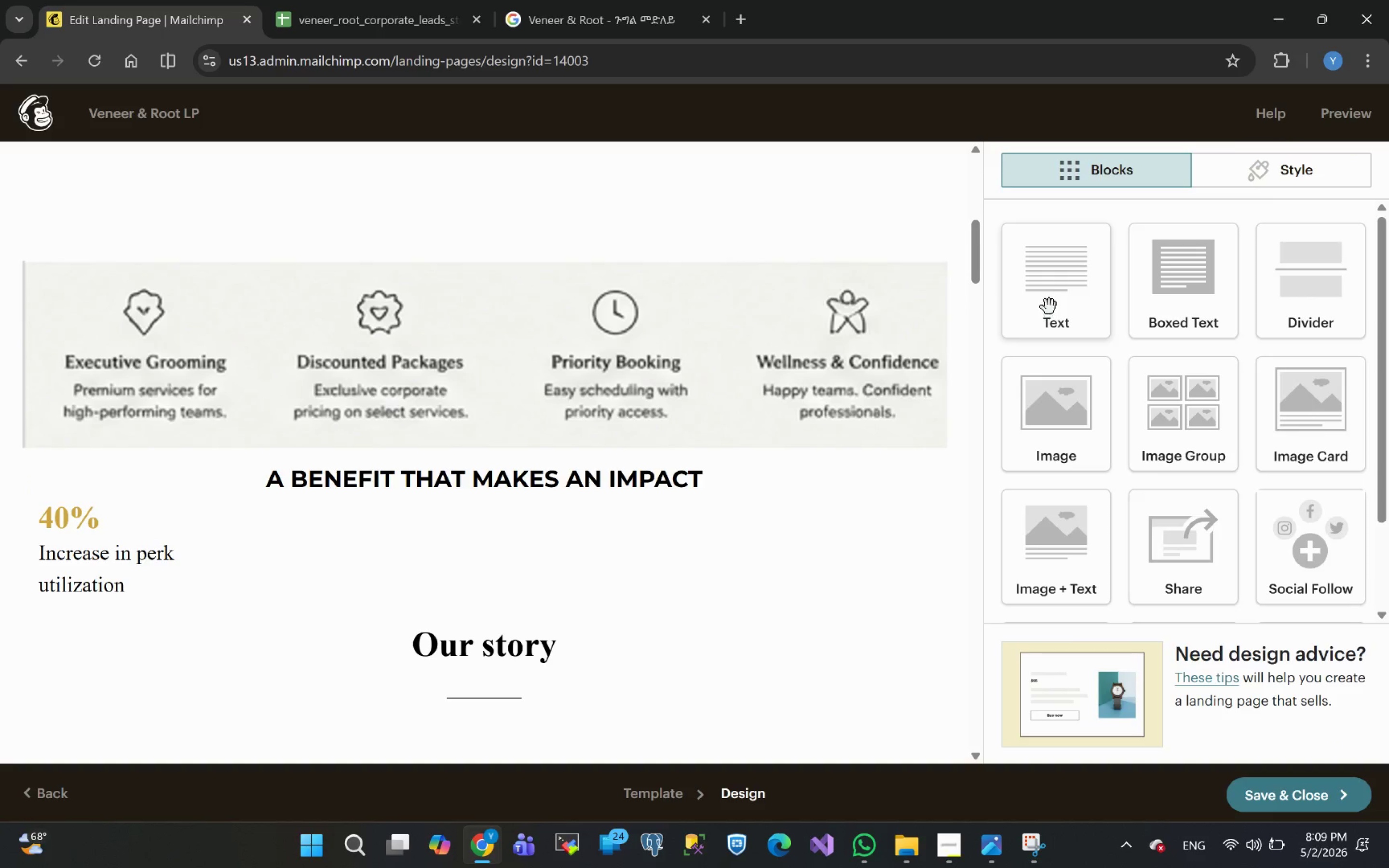 
left_click_drag(start_coordinate=[1048, 281], to_coordinate=[1154, 258])
 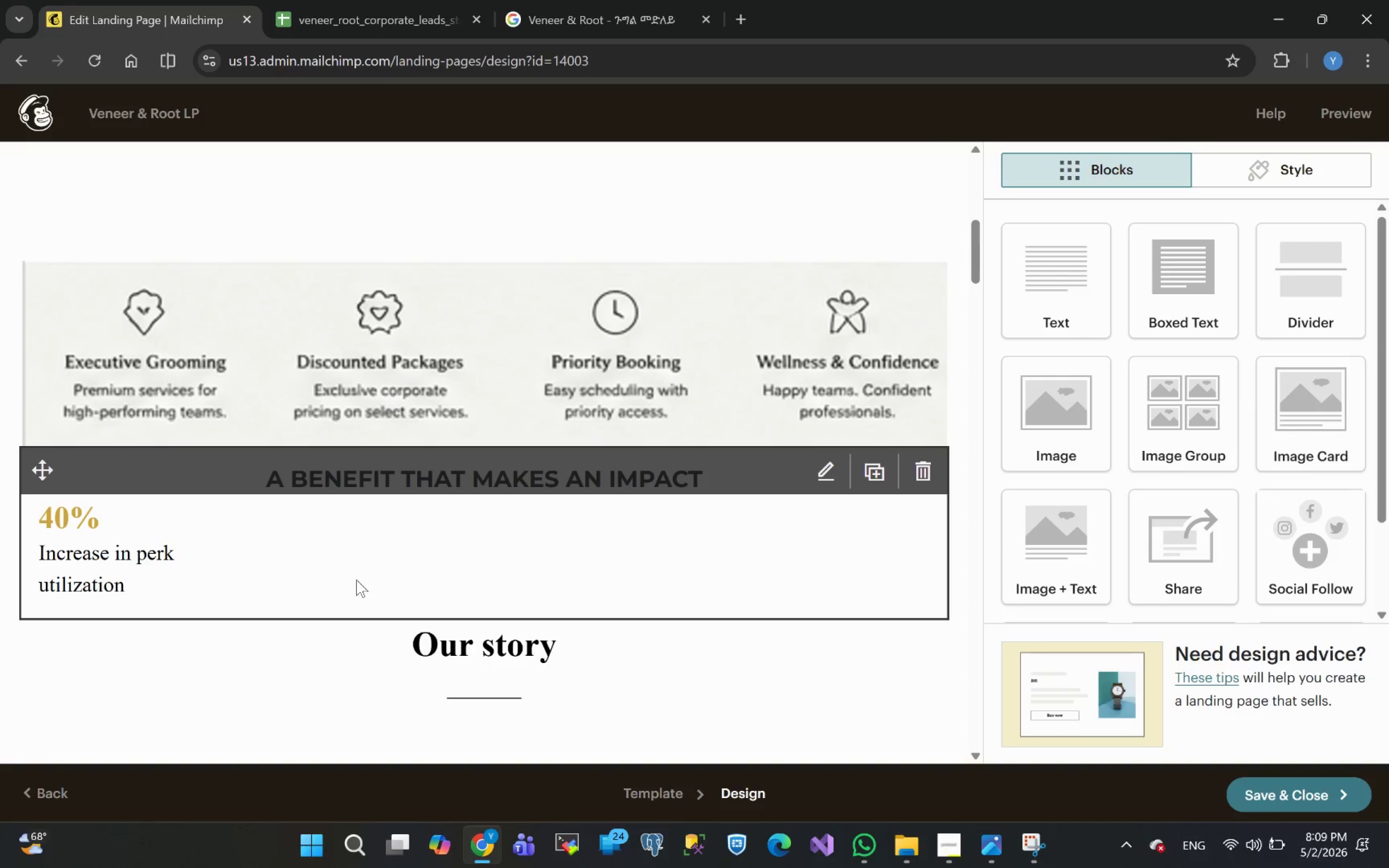 
left_click([345, 575])
 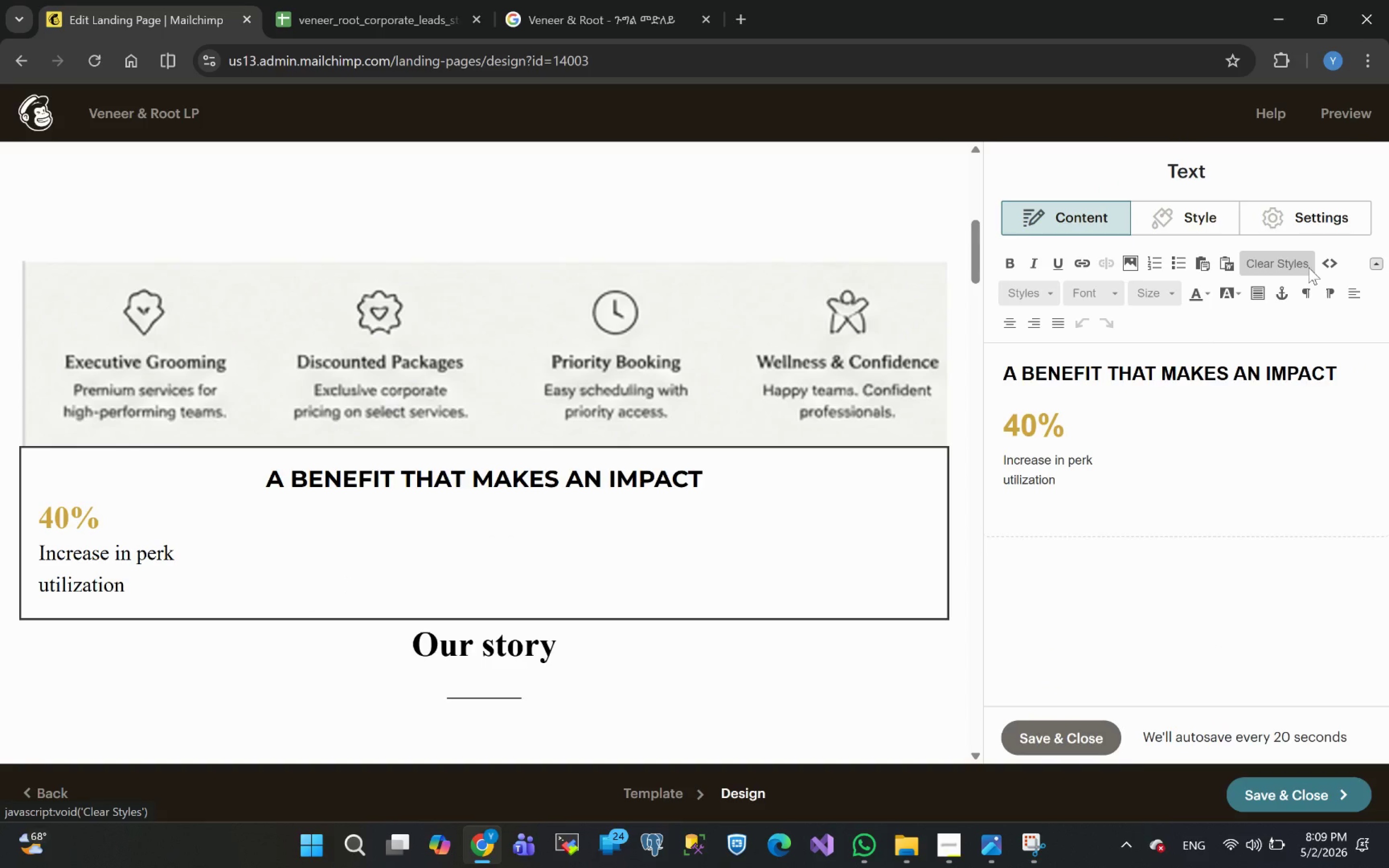 
wait(6.52)
 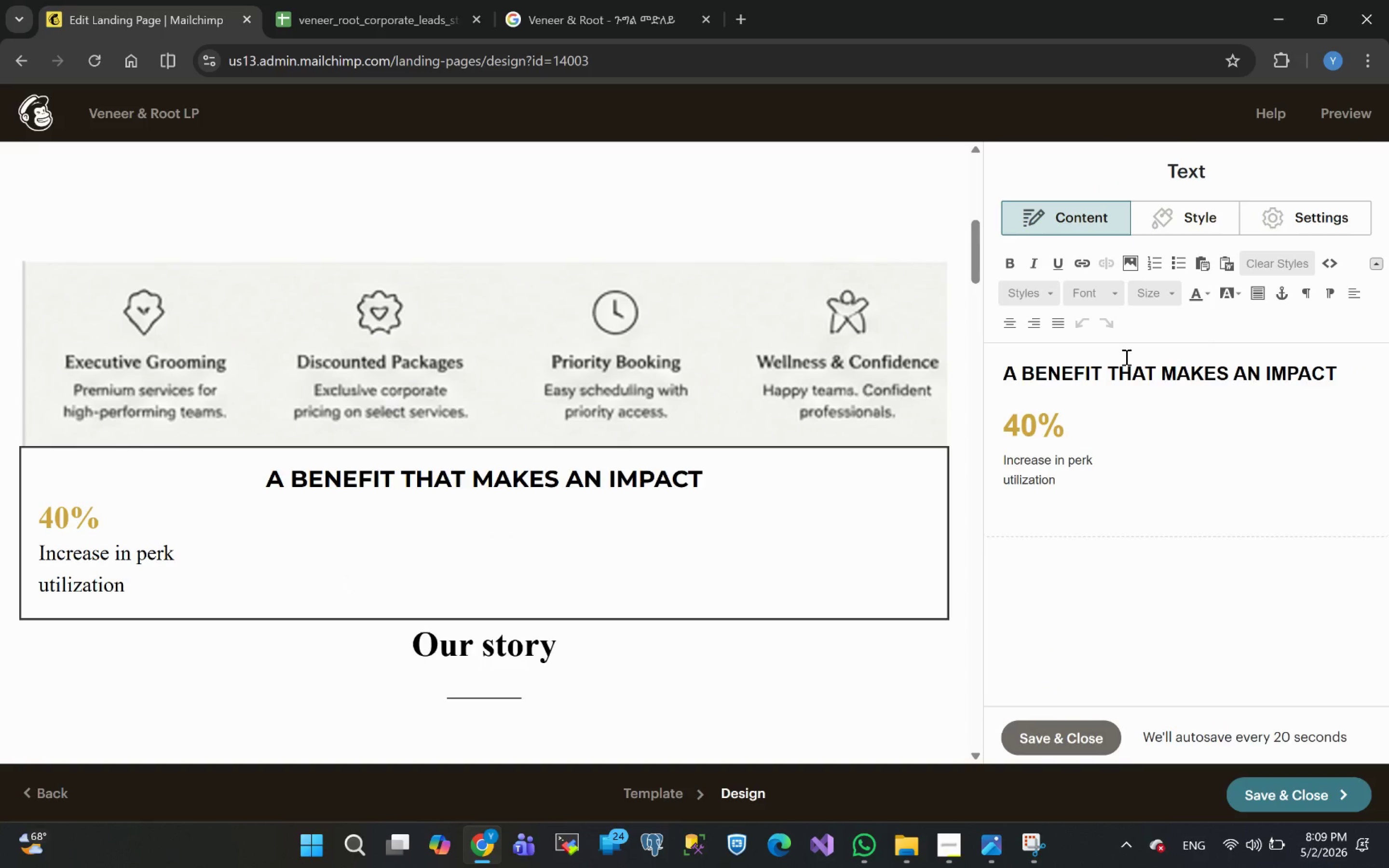 
left_click([1299, 221])
 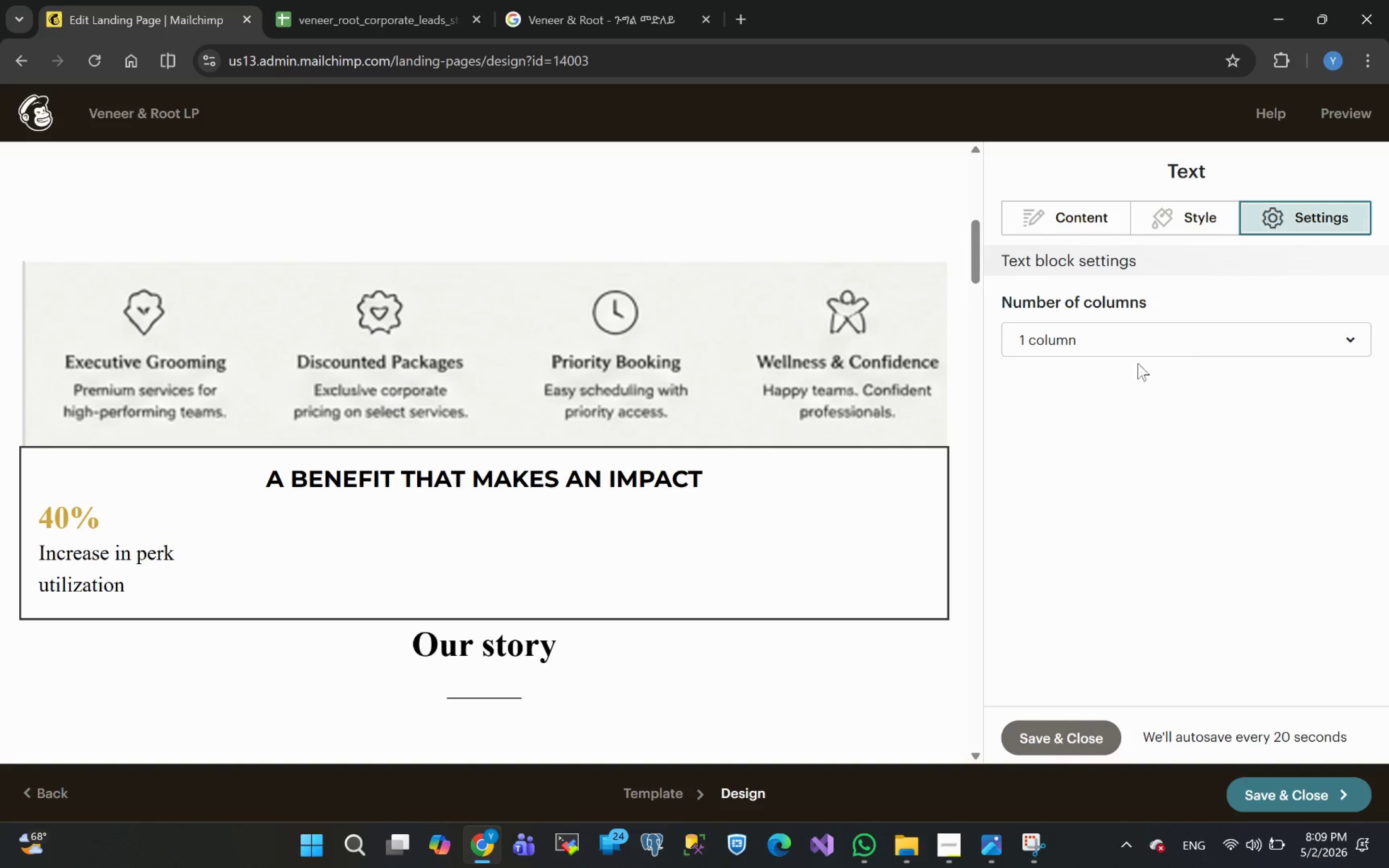 
left_click([1105, 346])
 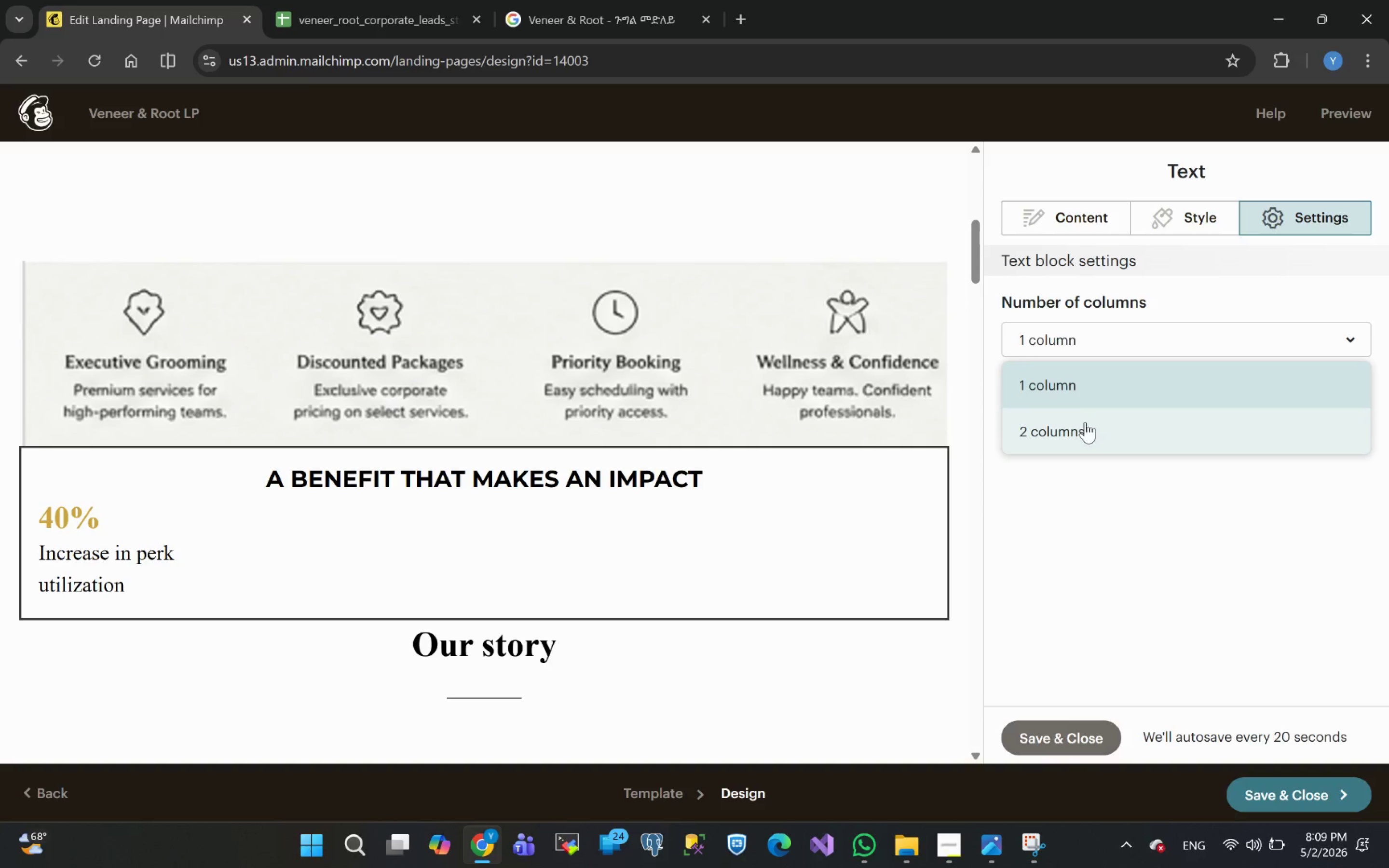 
left_click([1082, 429])
 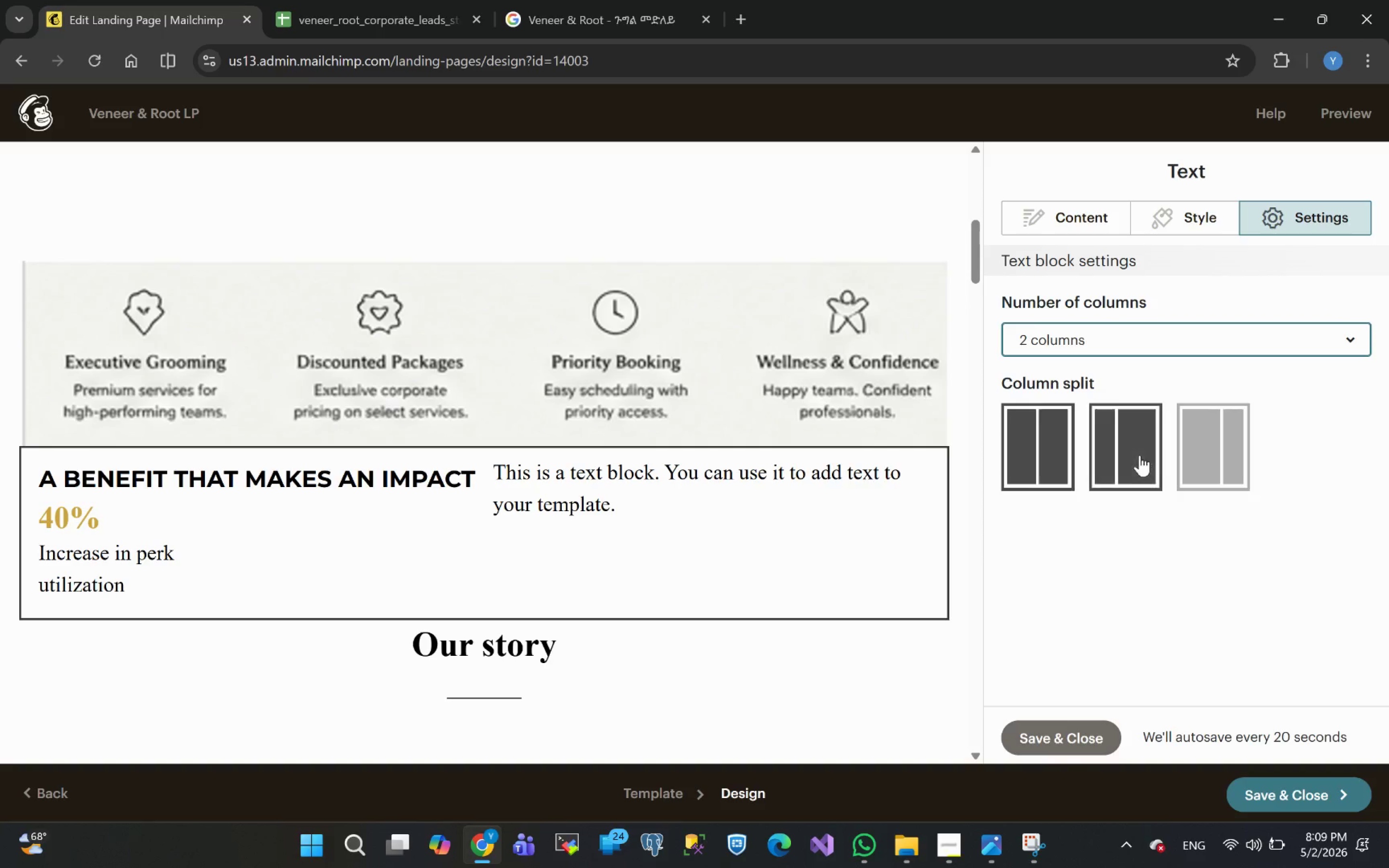 
wait(9.31)
 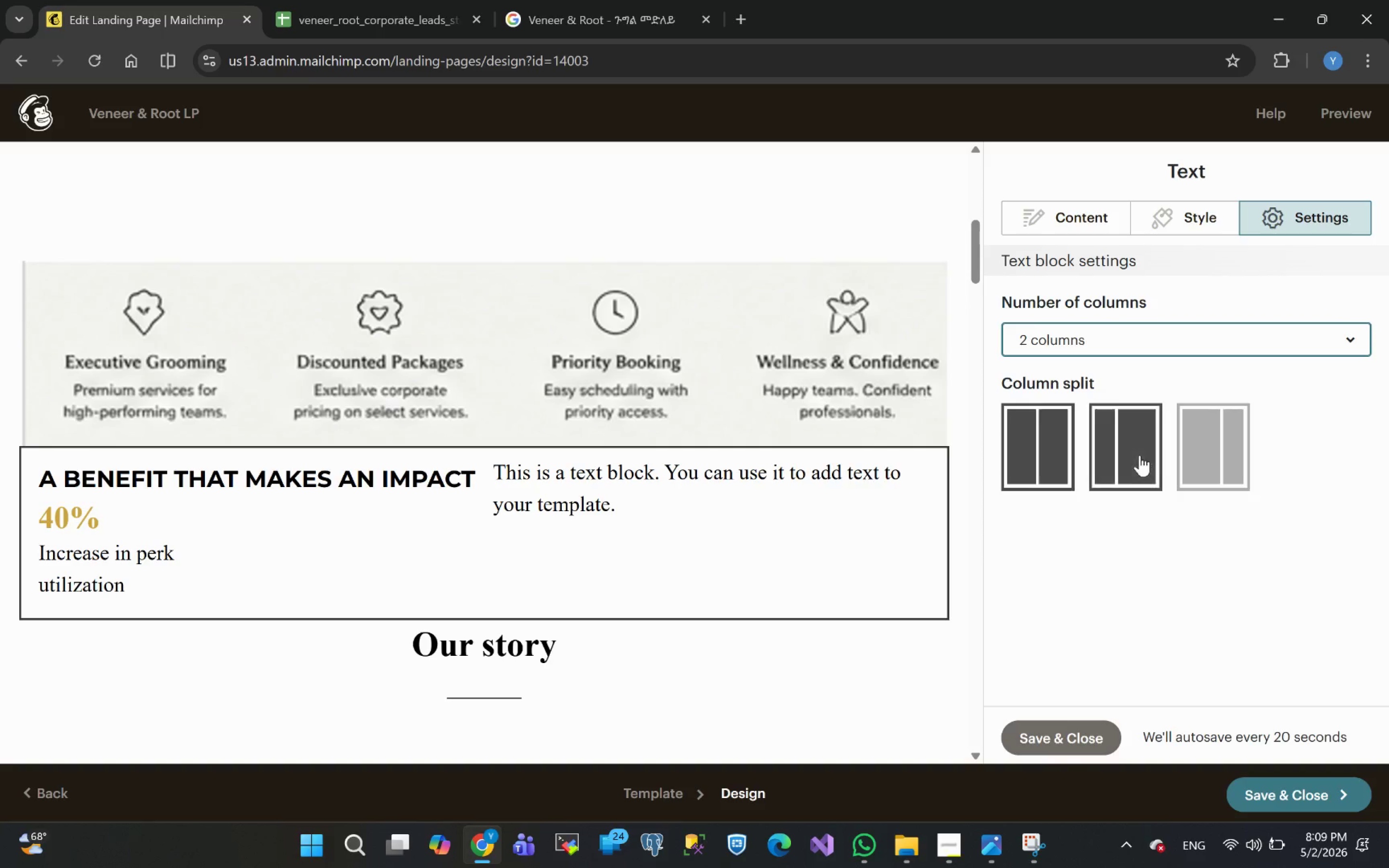 
left_click([1112, 341])
 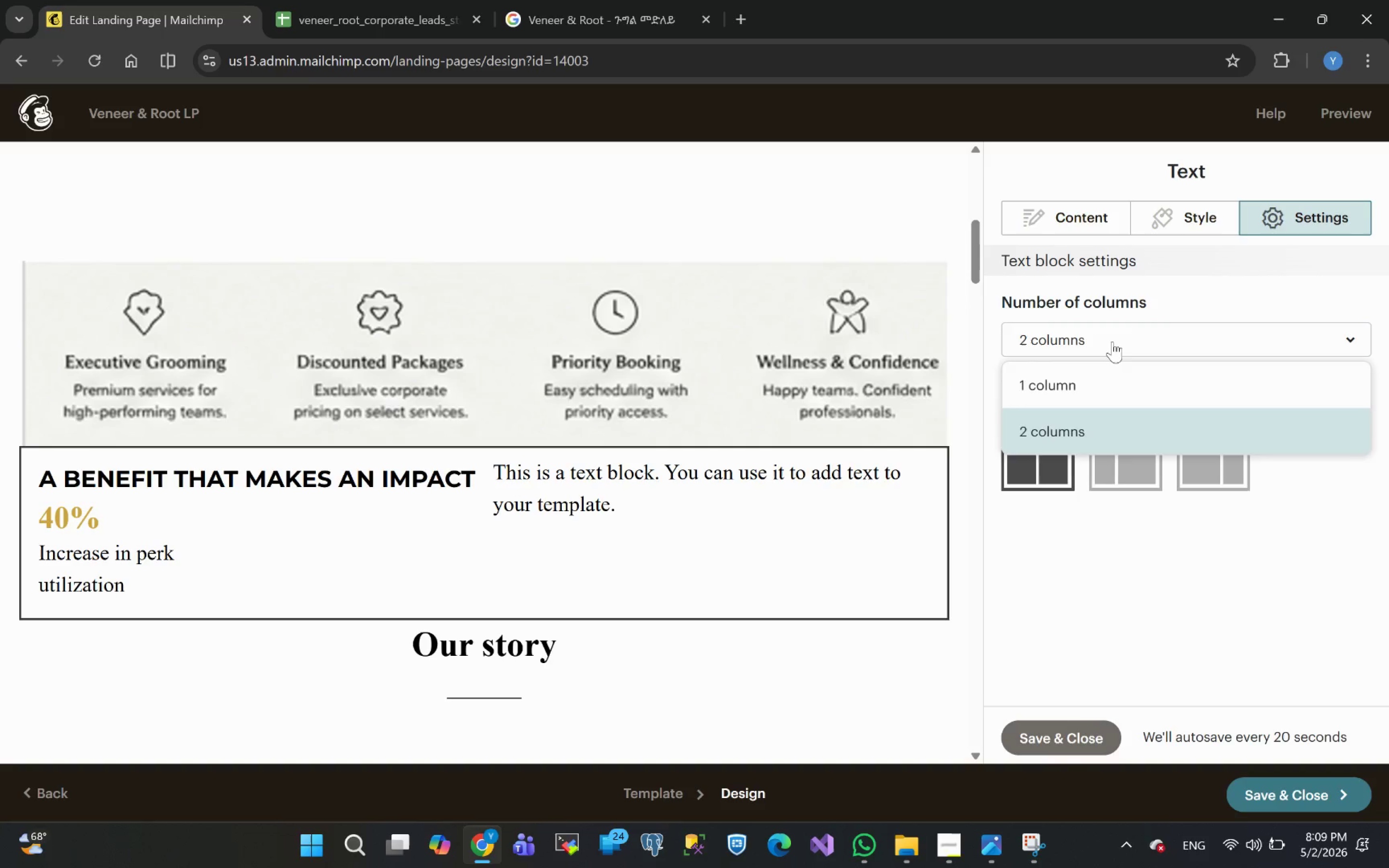 
left_click([1112, 341])
 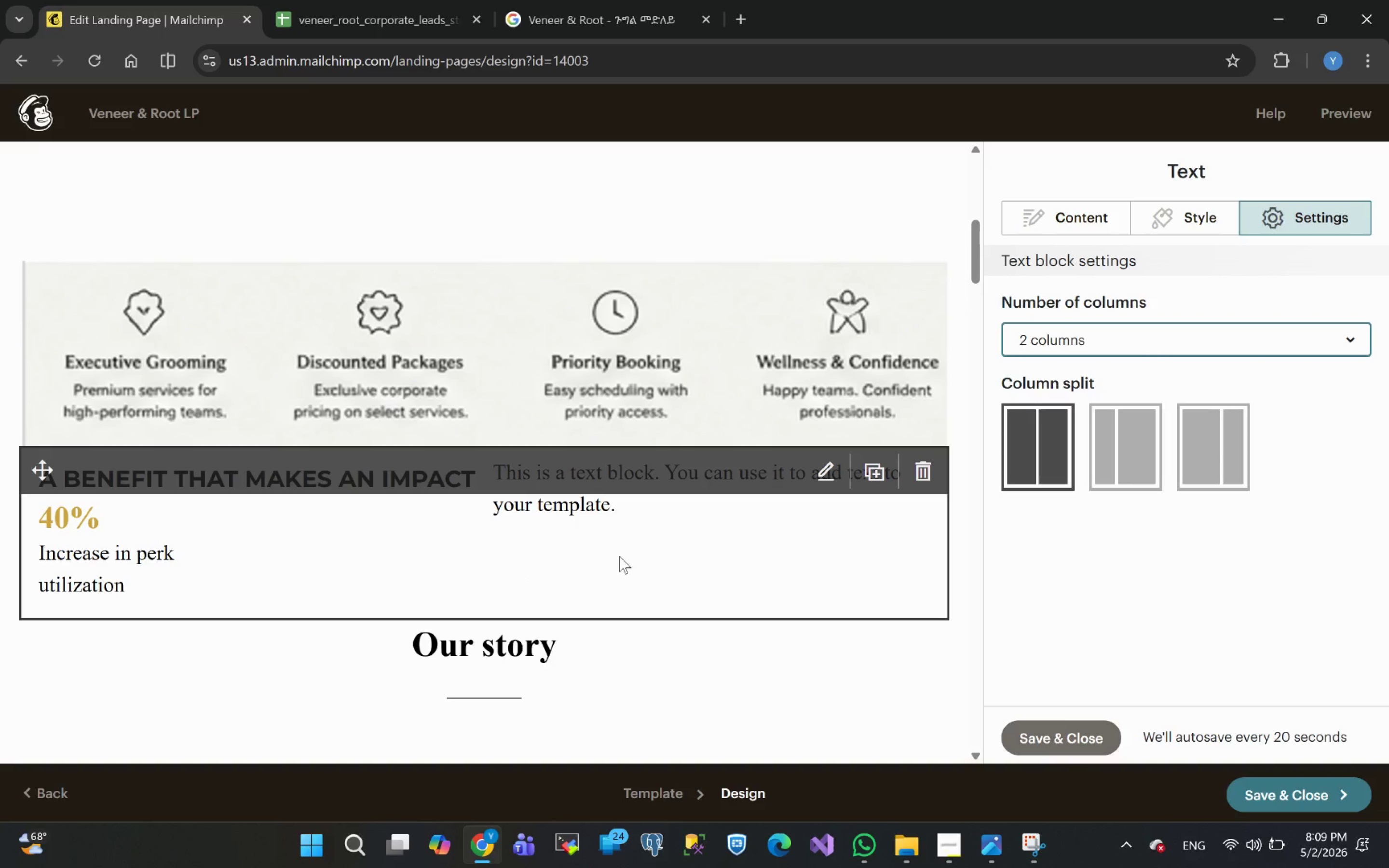 
left_click([574, 531])
 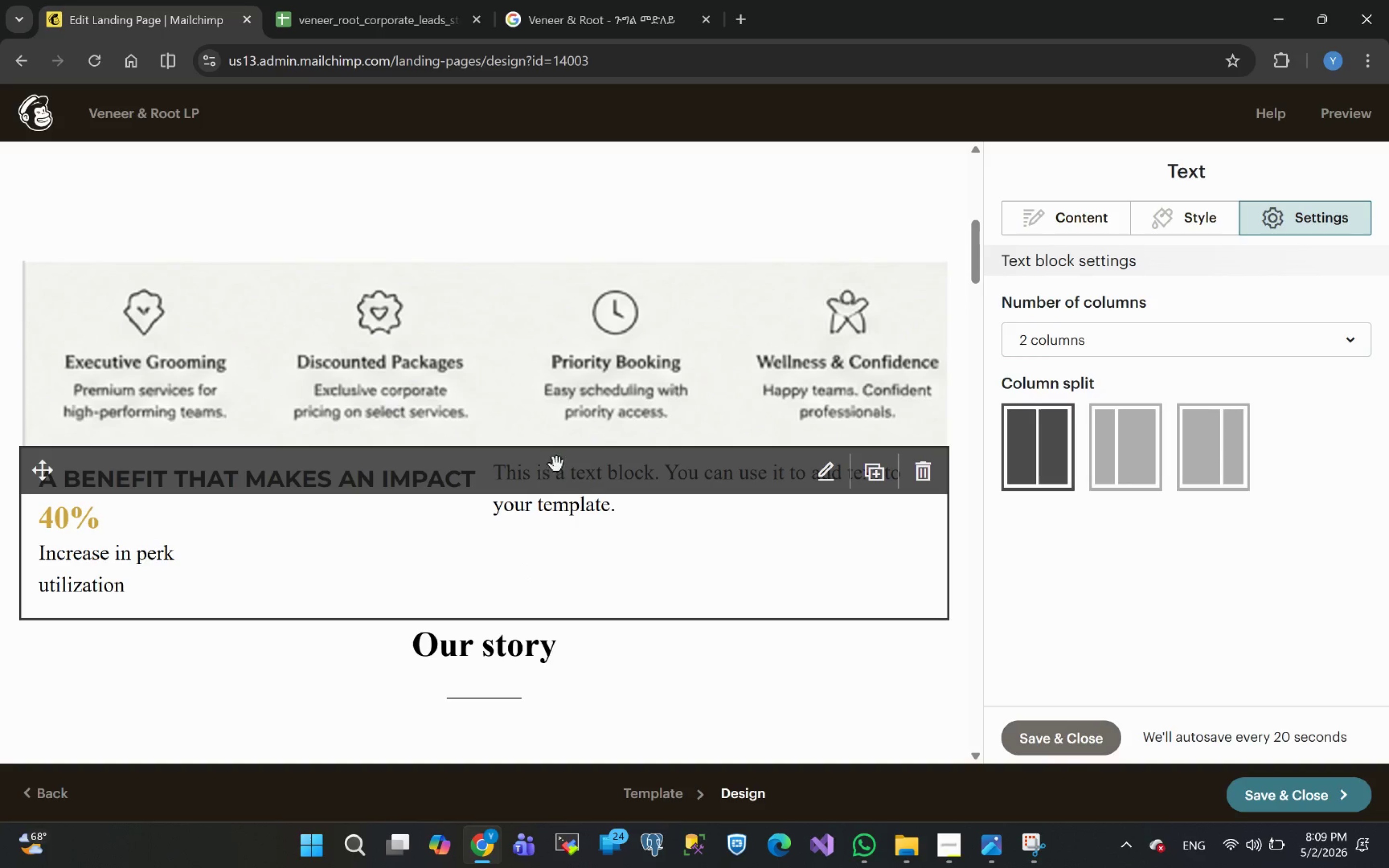 
left_click([564, 502])
 